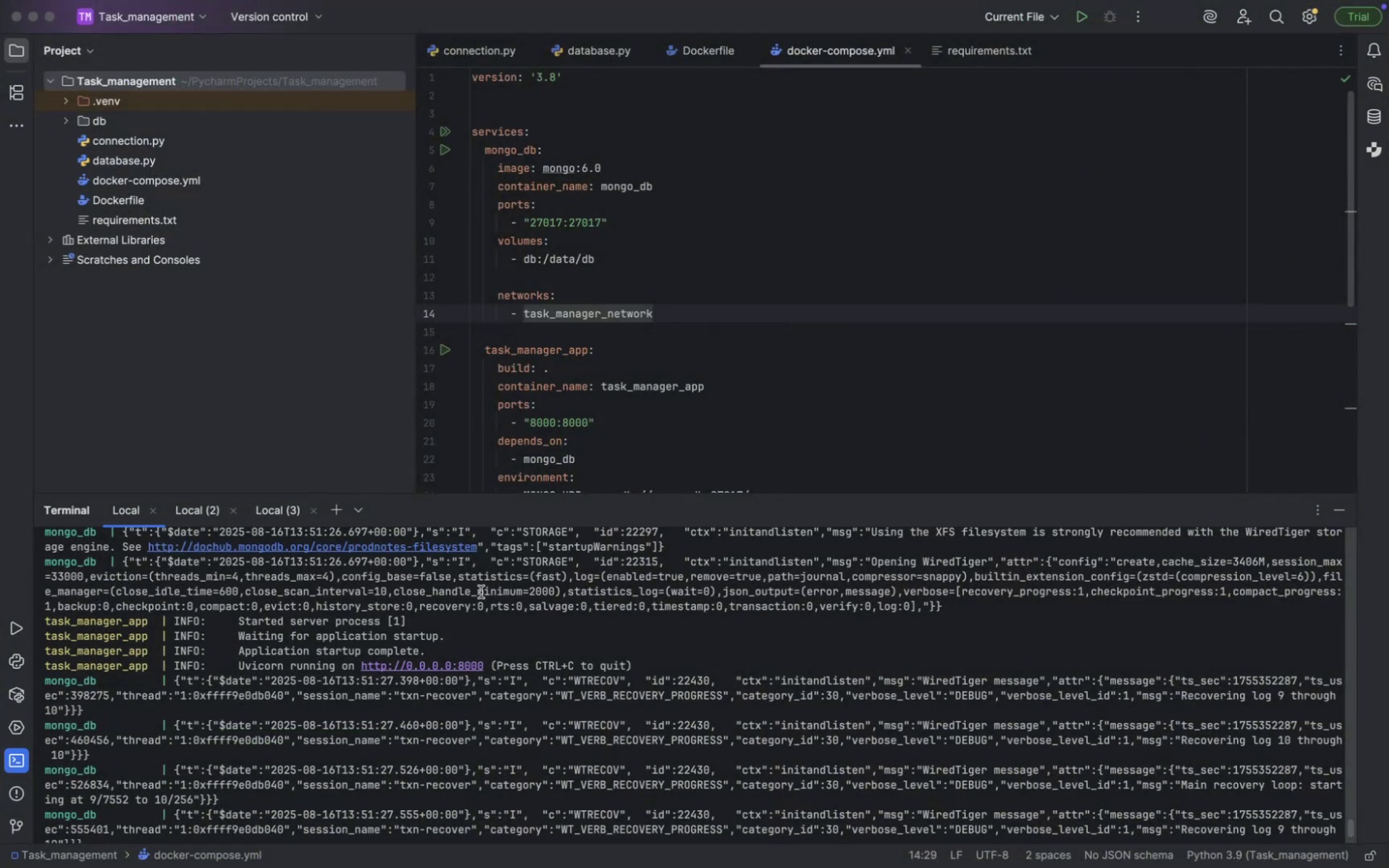 
scroll: coordinate [480, 684], scroll_direction: down, amount: 320.0
 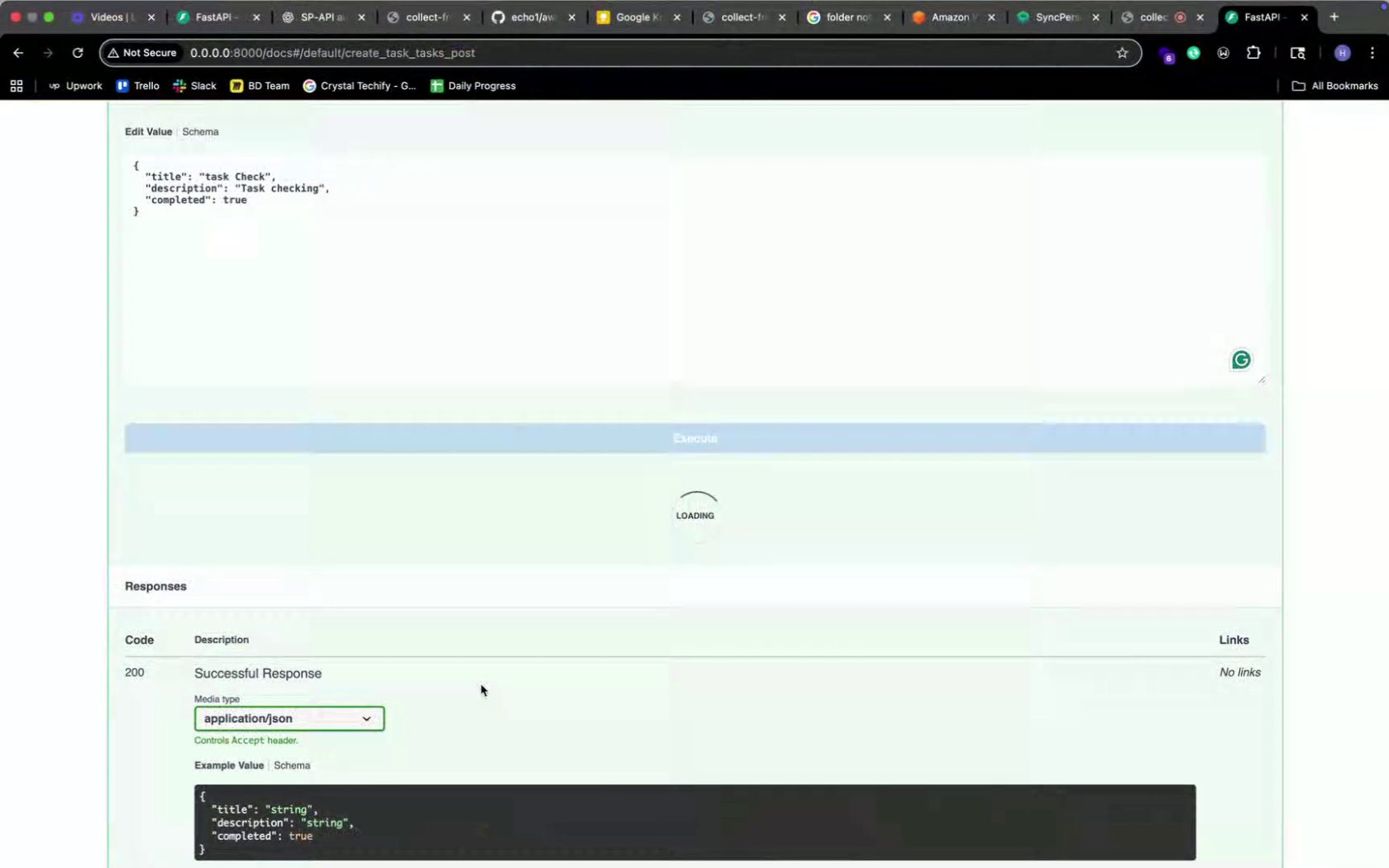 
key(Meta+CommandLeft)
 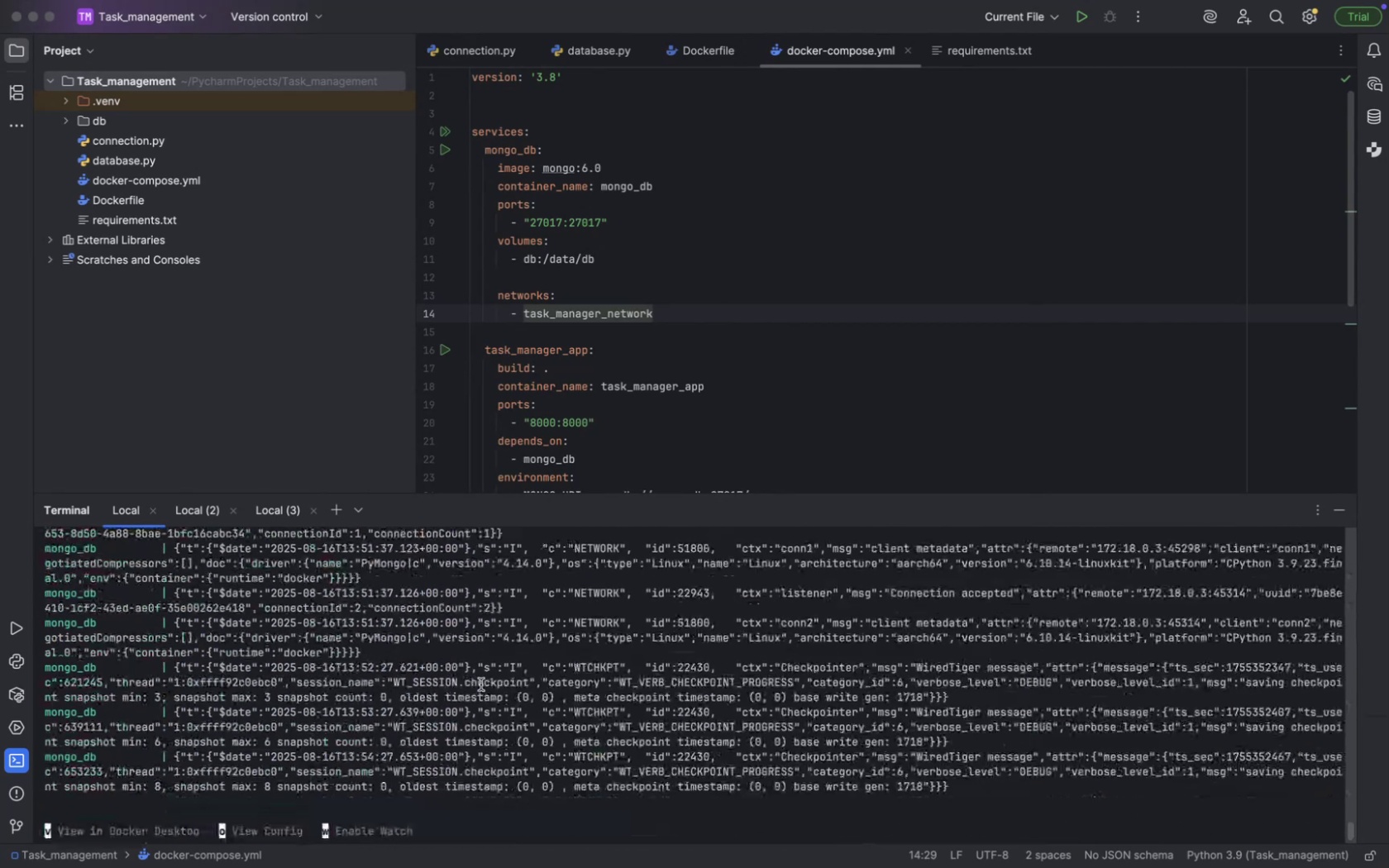 
key(Meta+Tab)
 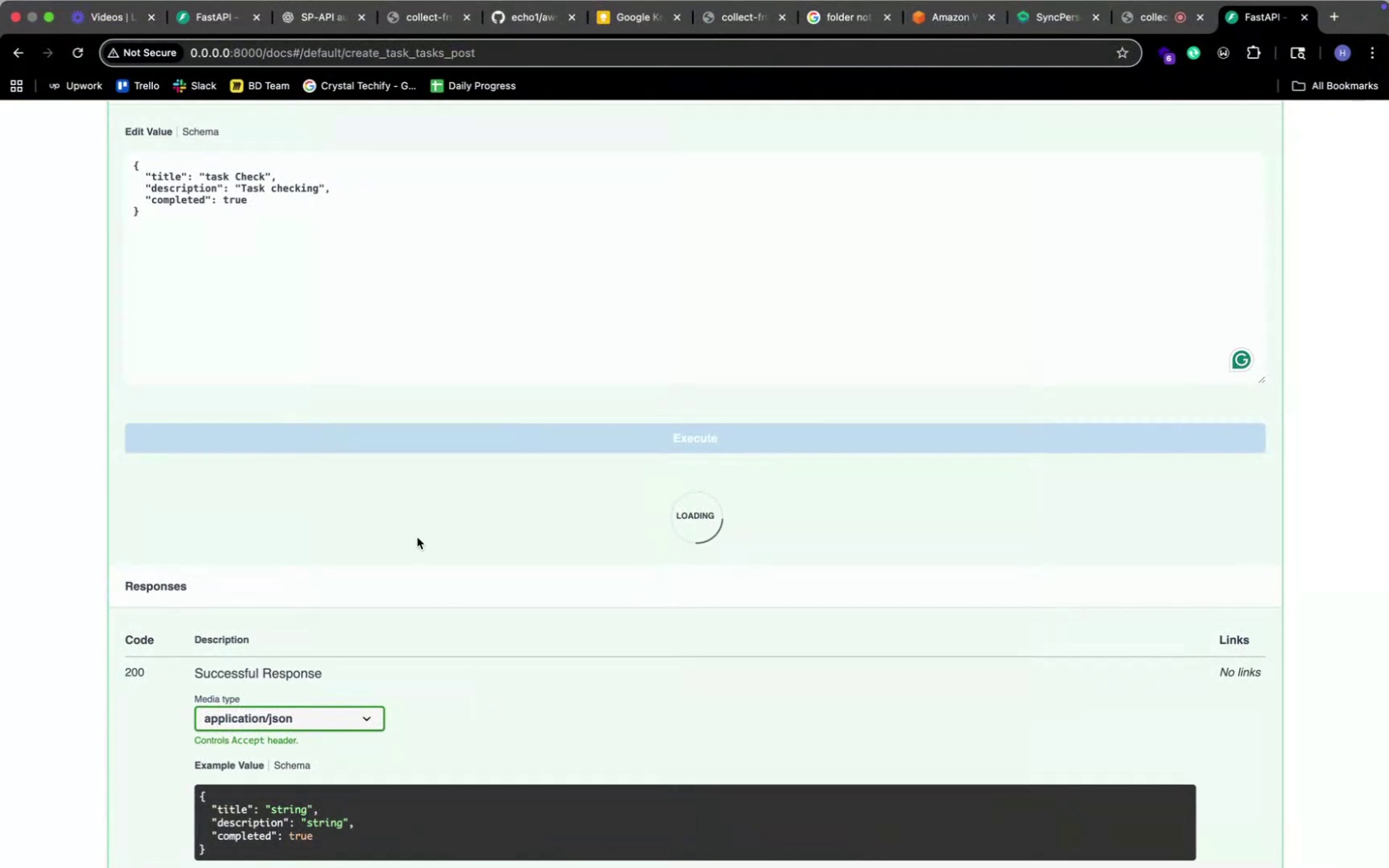 
scroll: coordinate [417, 537], scroll_direction: down, amount: 9.0
 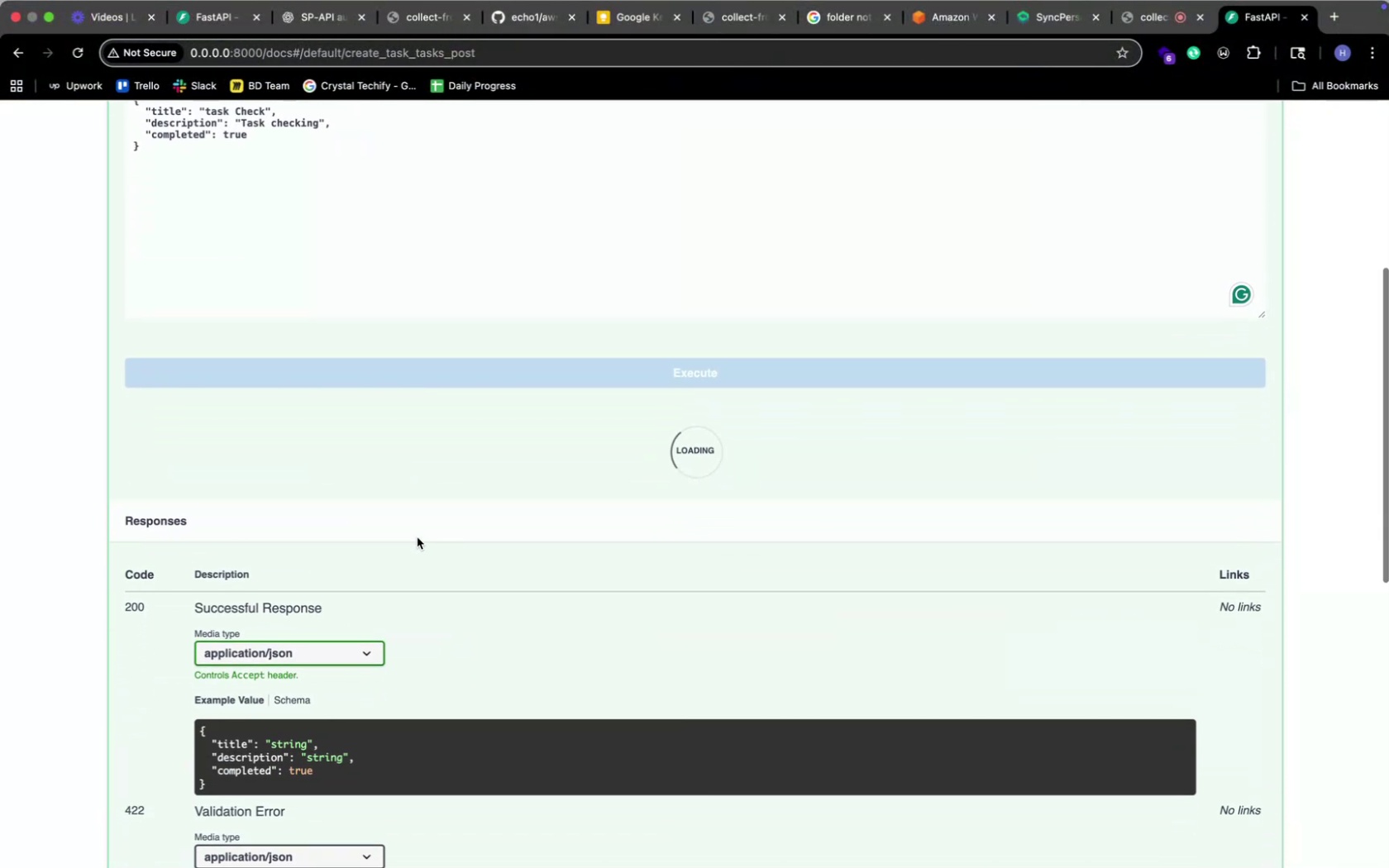 
key(Meta+CommandLeft)
 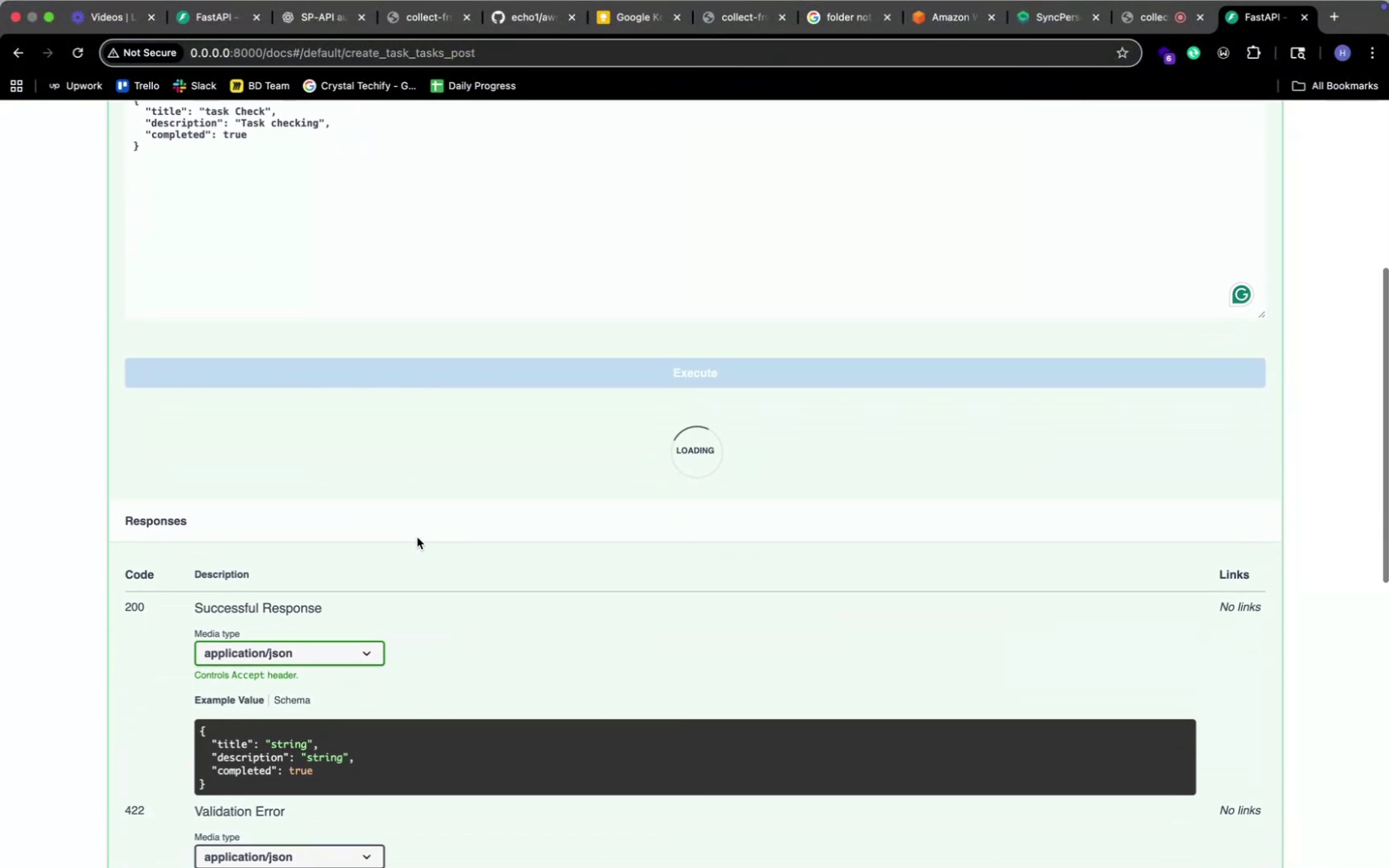 
key(Meta+Tab)
 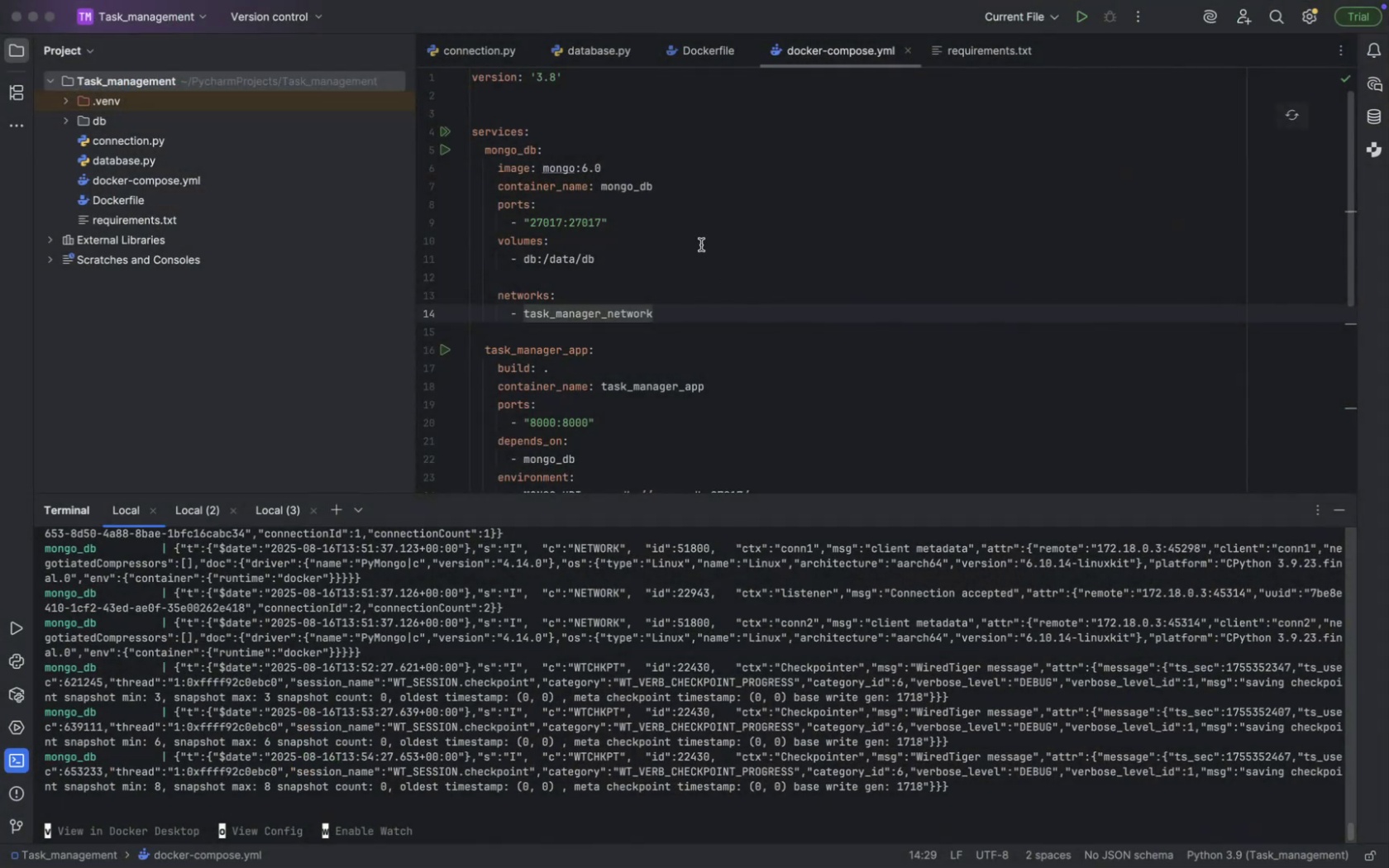 
scroll: coordinate [694, 295], scroll_direction: down, amount: 2.0
 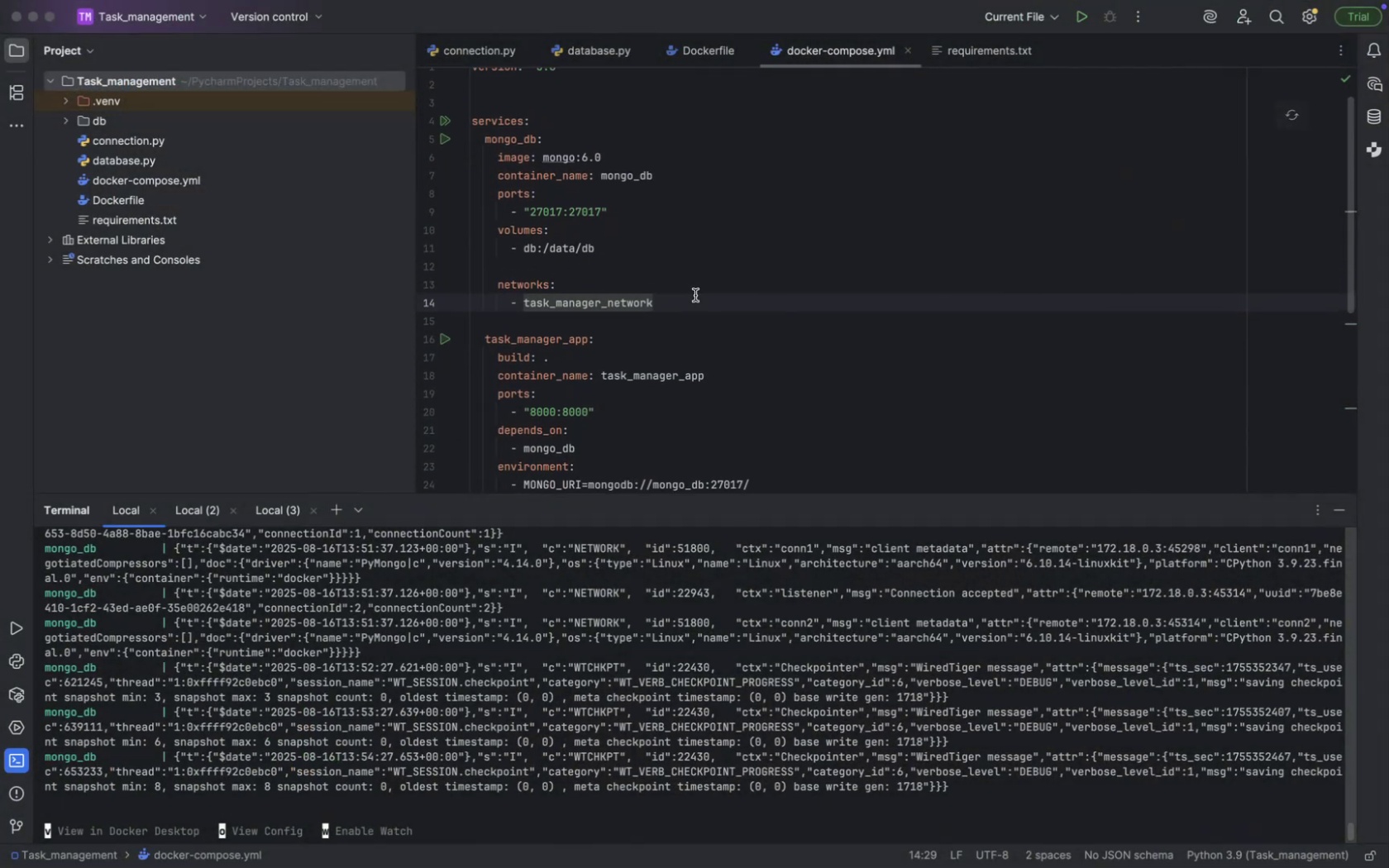 
scroll: coordinate [620, 305], scroll_direction: up, amount: 2.0
 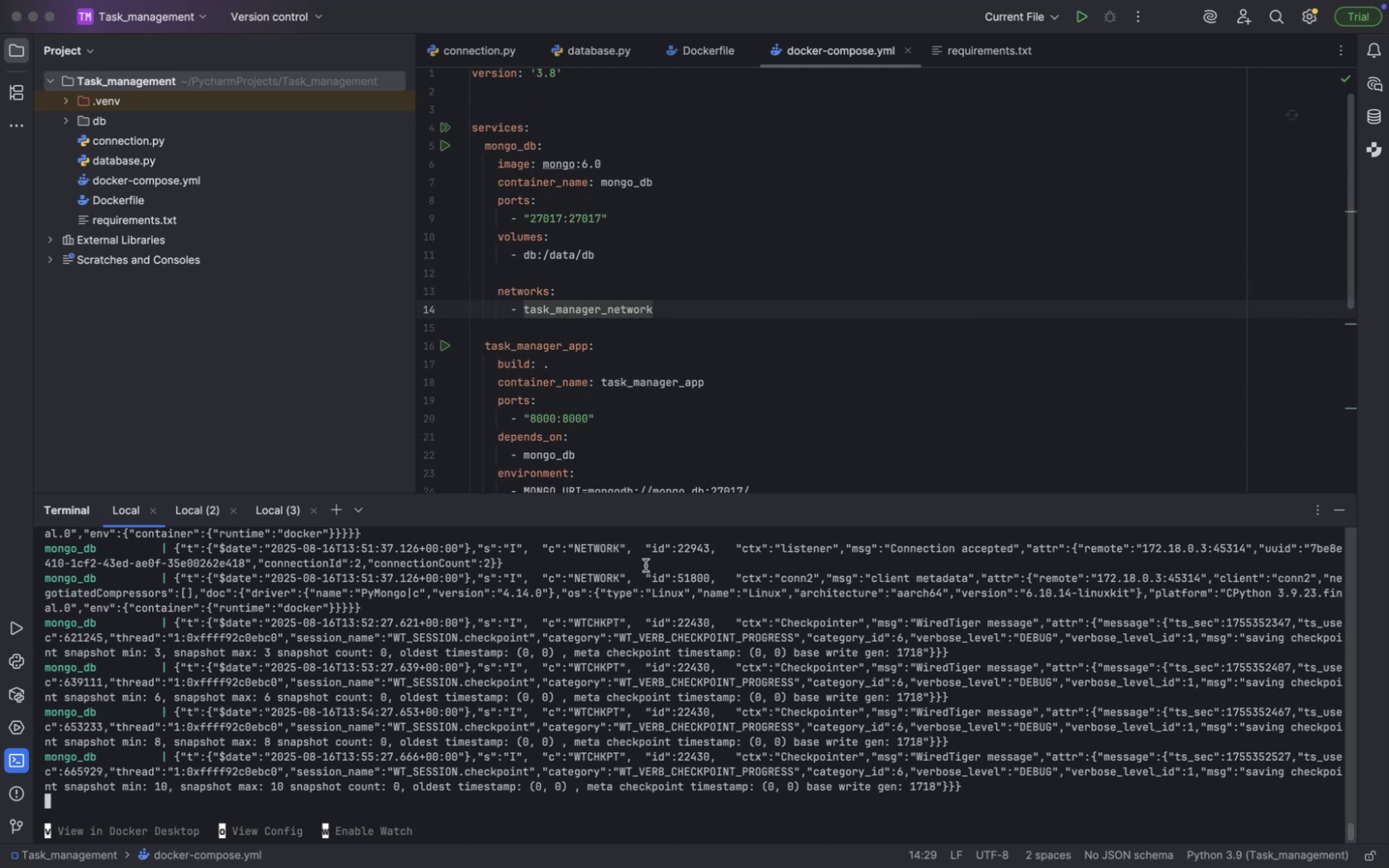 
scroll: coordinate [675, 289], scroll_direction: down, amount: 20.0
 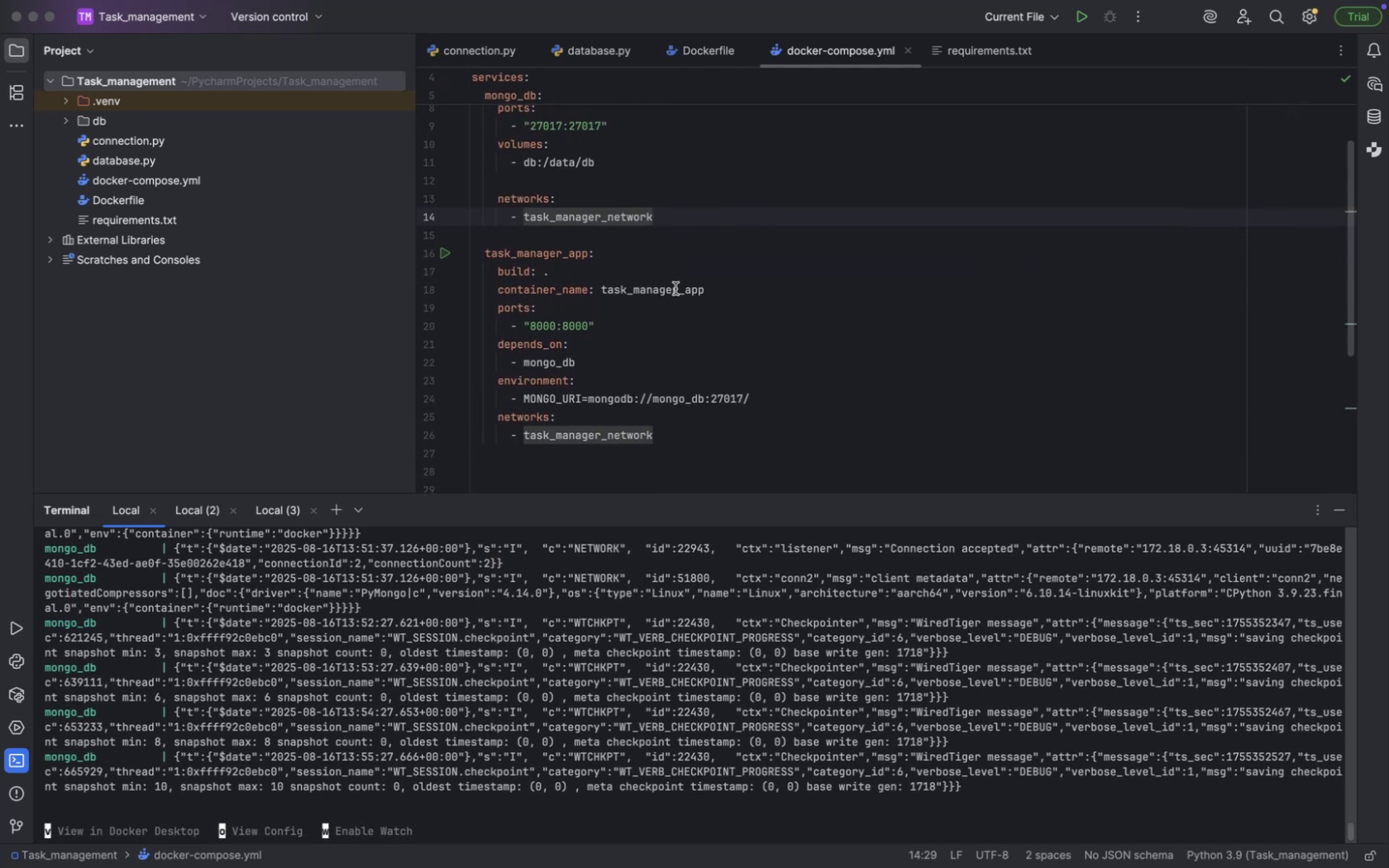 
scroll: coordinate [675, 289], scroll_direction: up, amount: 12.0
 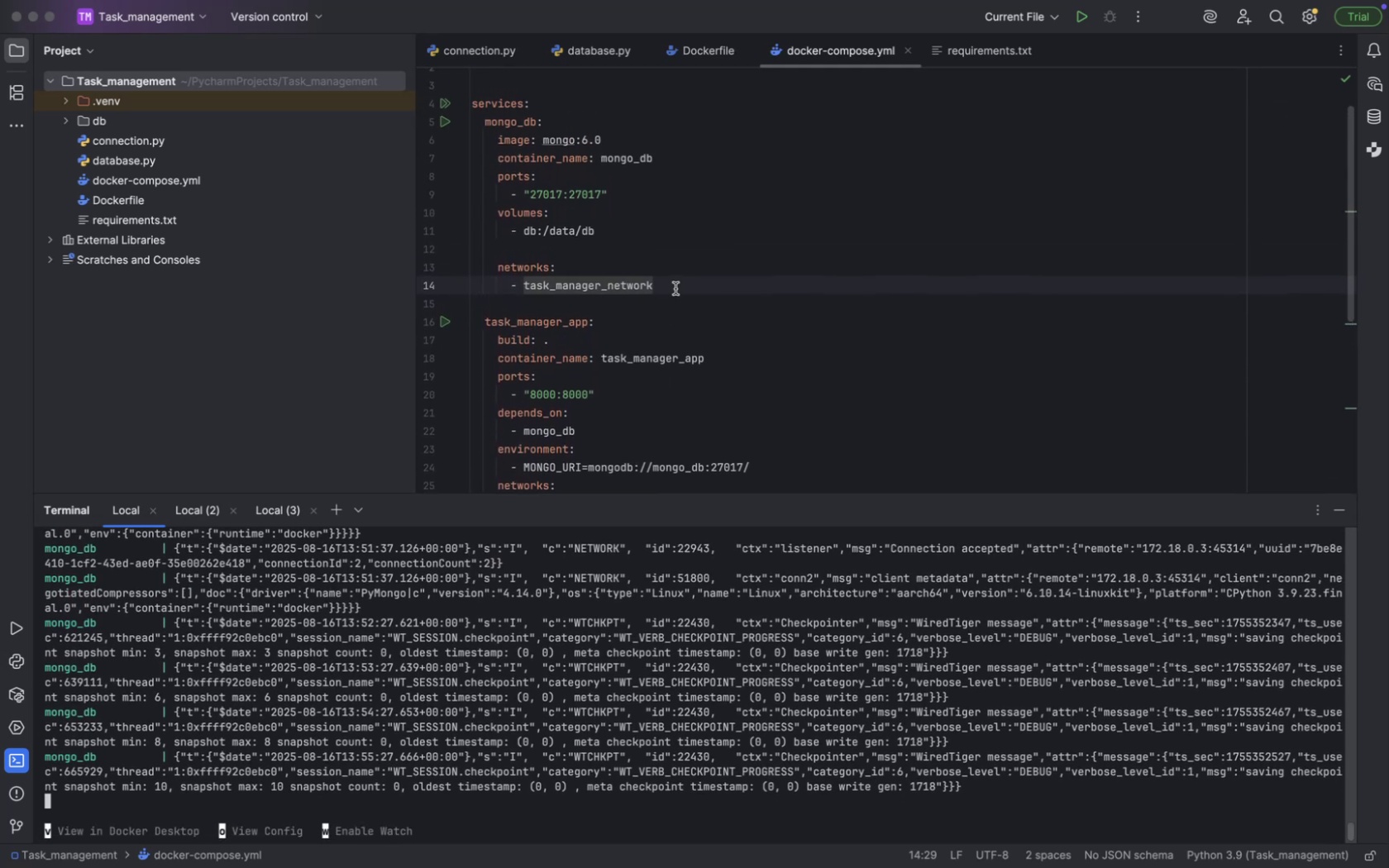 
scroll: coordinate [675, 289], scroll_direction: down, amount: 10.0
 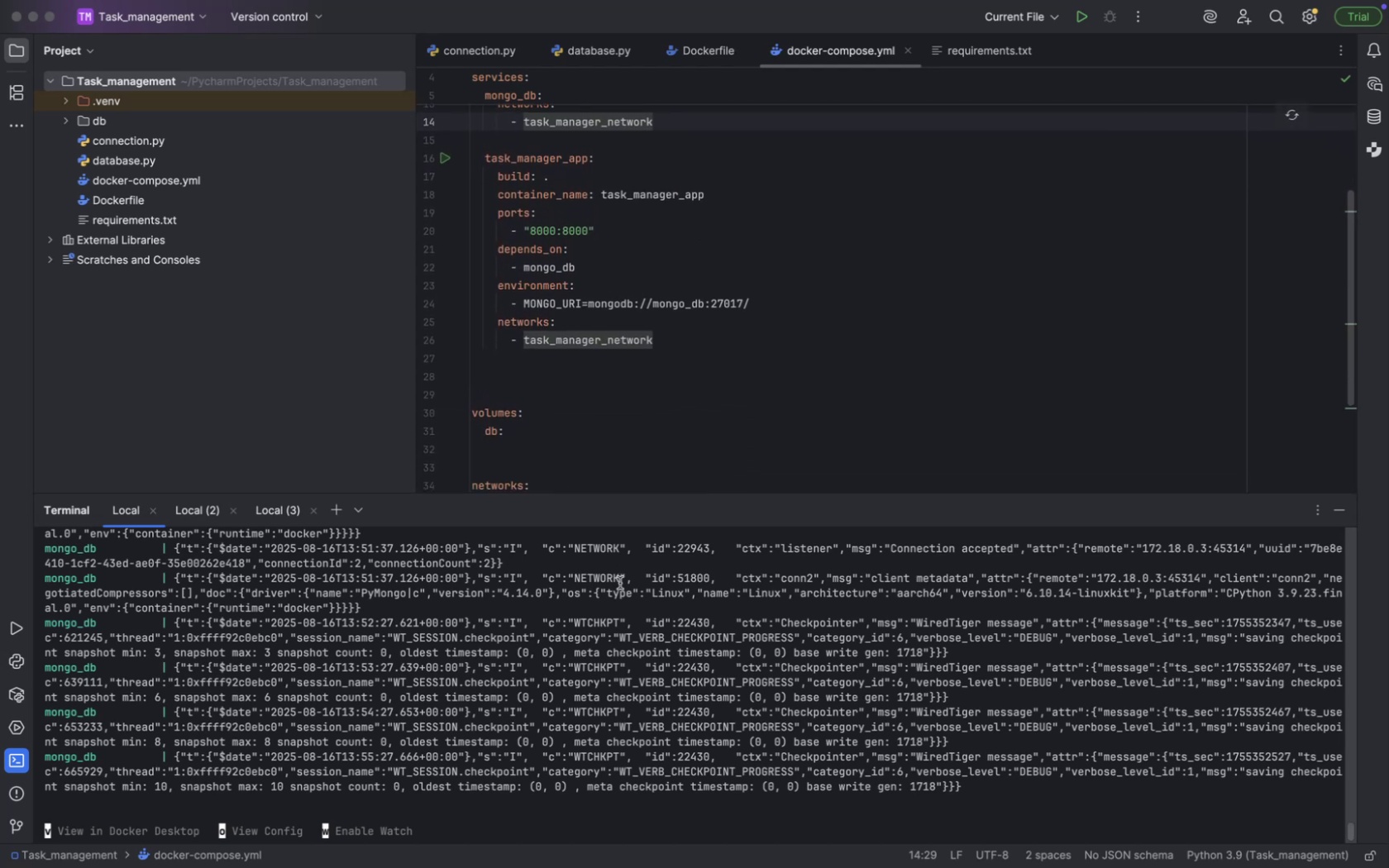 
key(Meta+CommandLeft)
 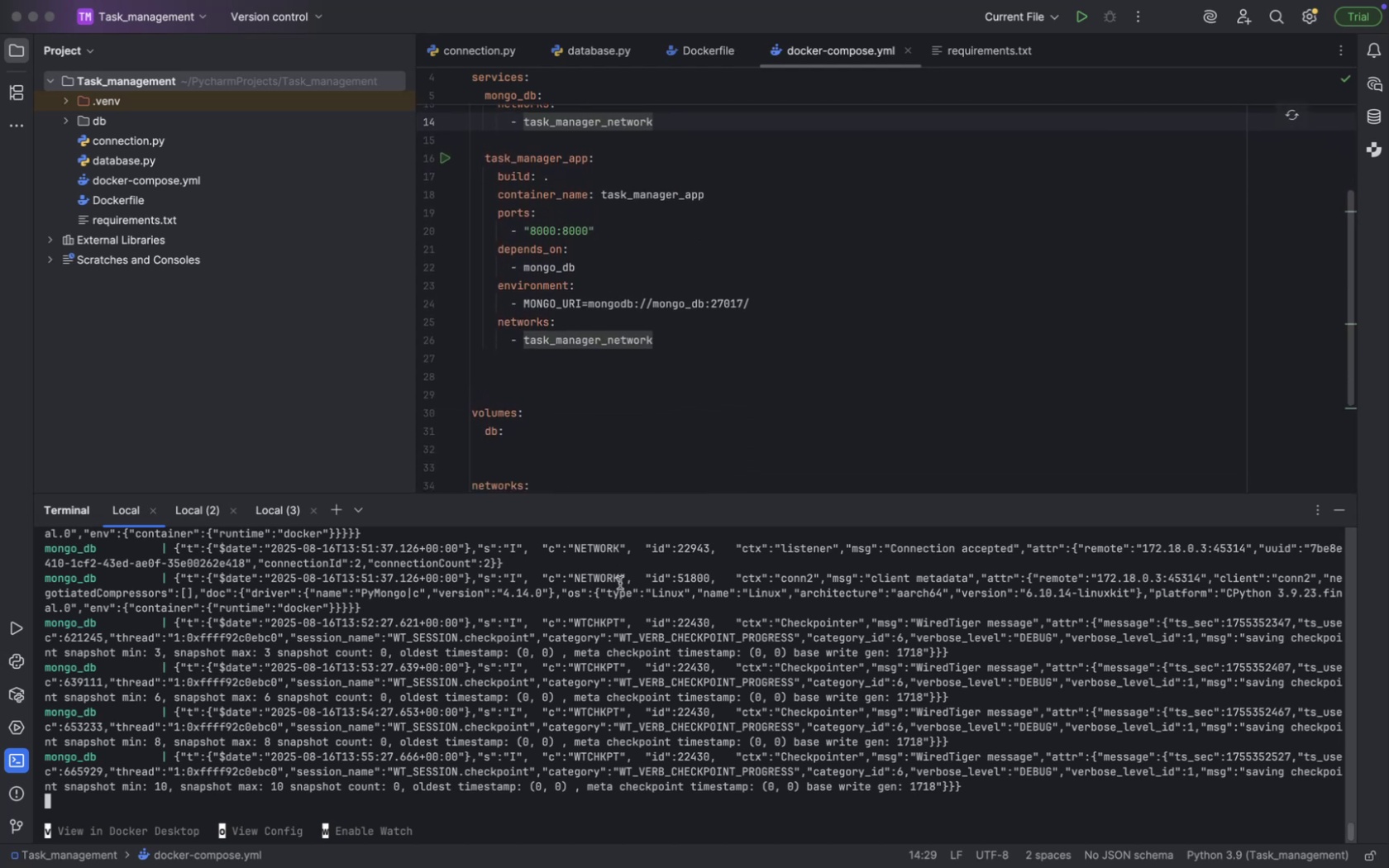 
key(Meta+Tab)
 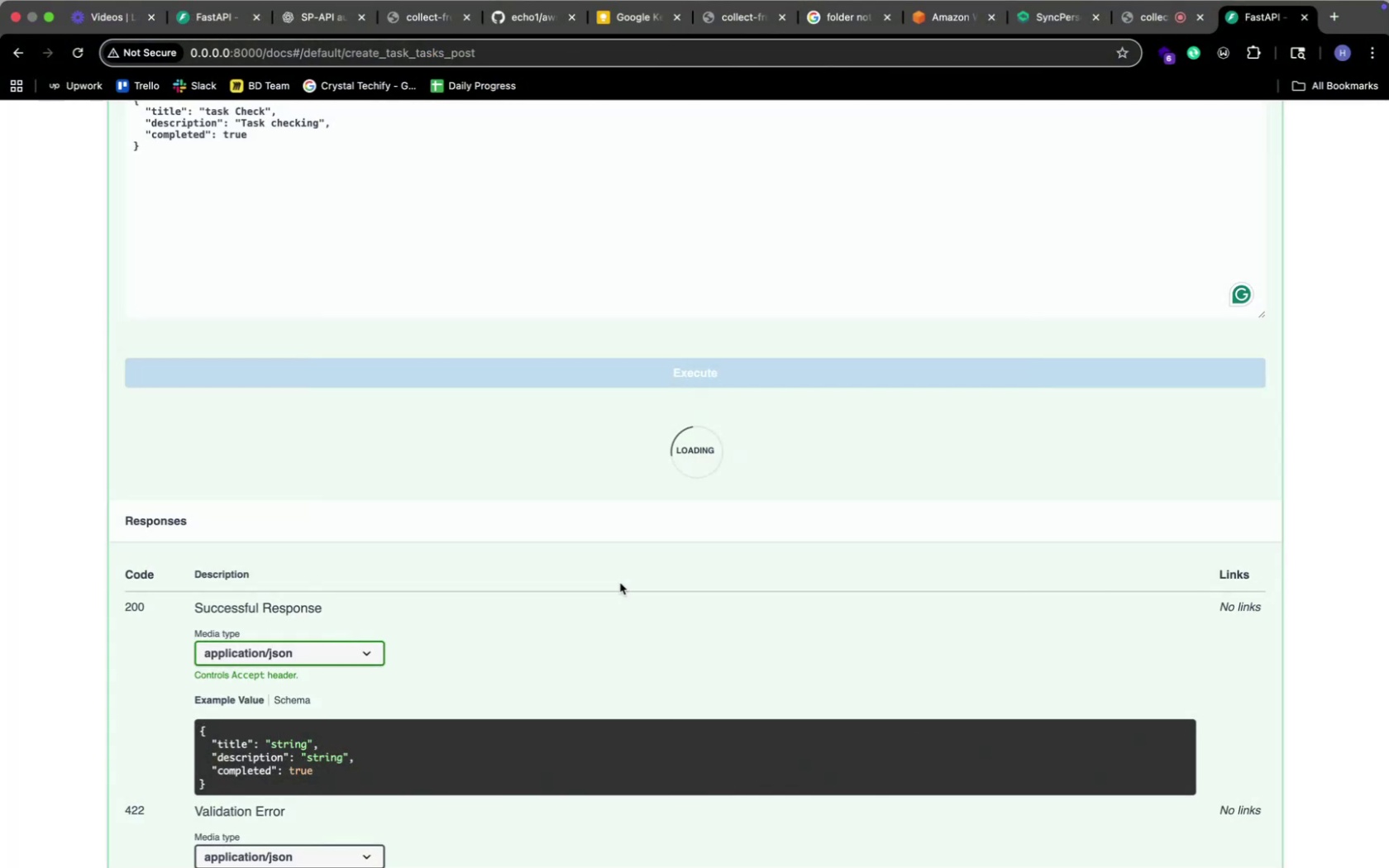 
scroll: coordinate [619, 583], scroll_direction: up, amount: 39.0
 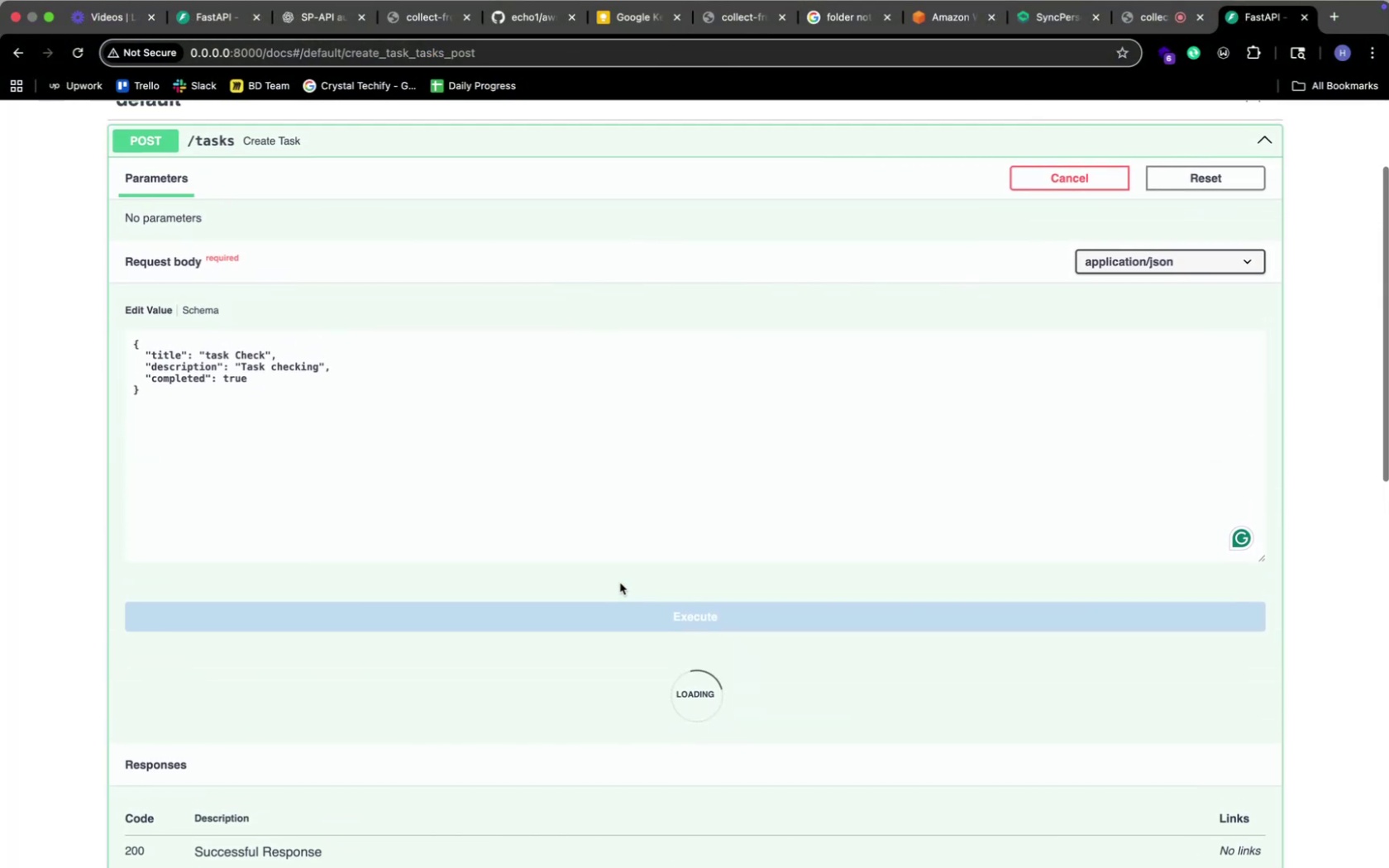 
key(Meta+CommandLeft)
 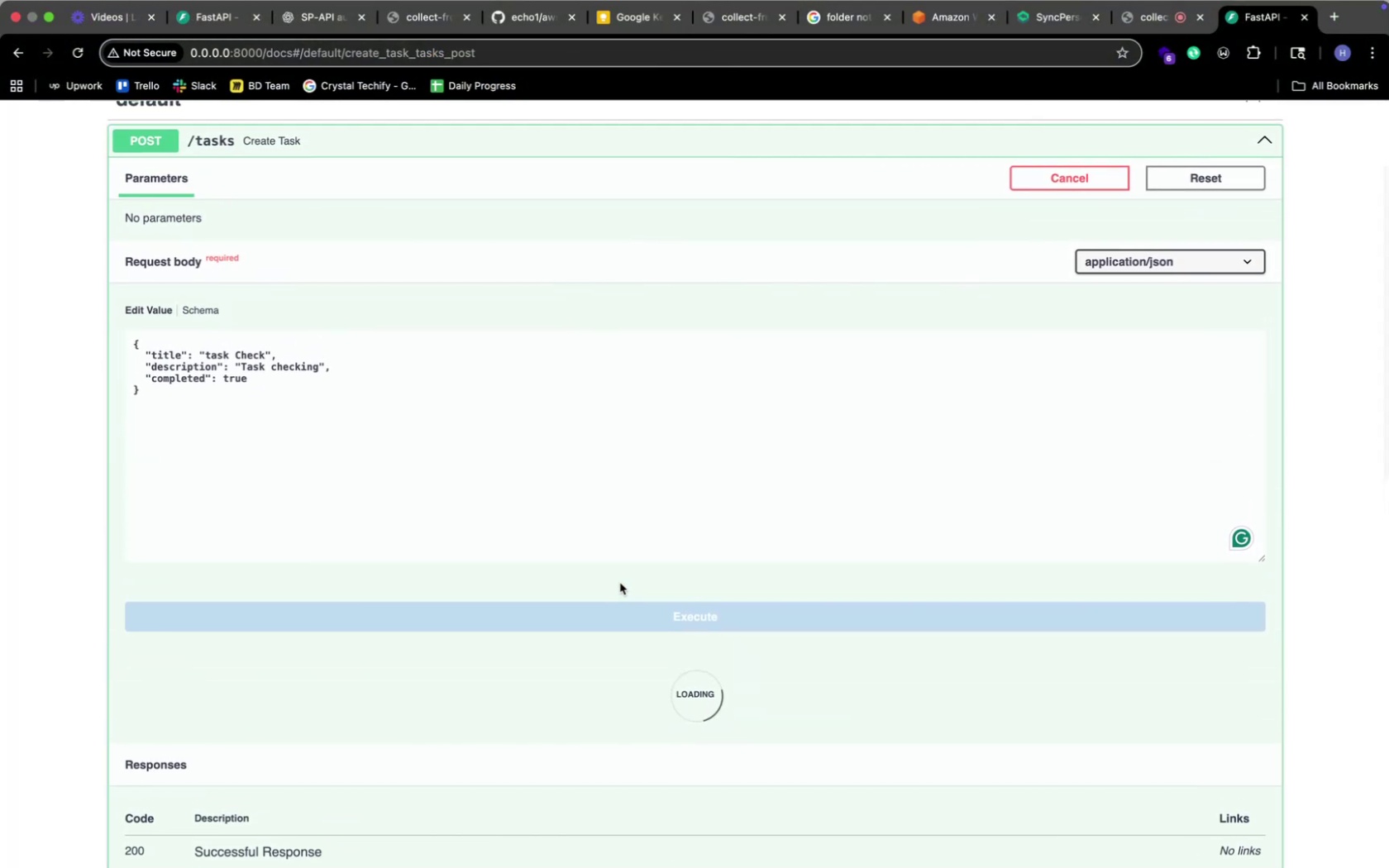 
key(Meta+Tab)
 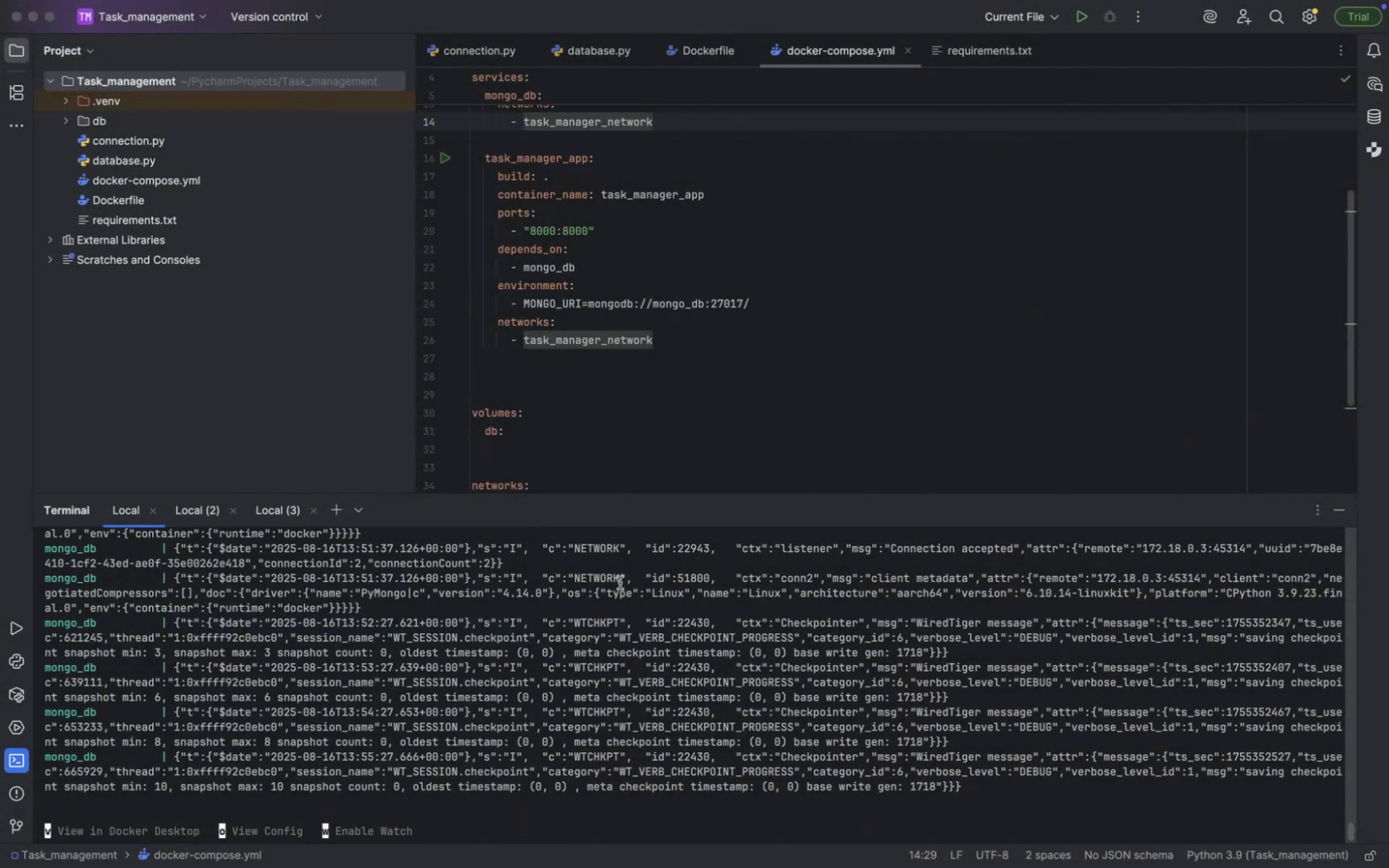 
key(Meta+CommandLeft)
 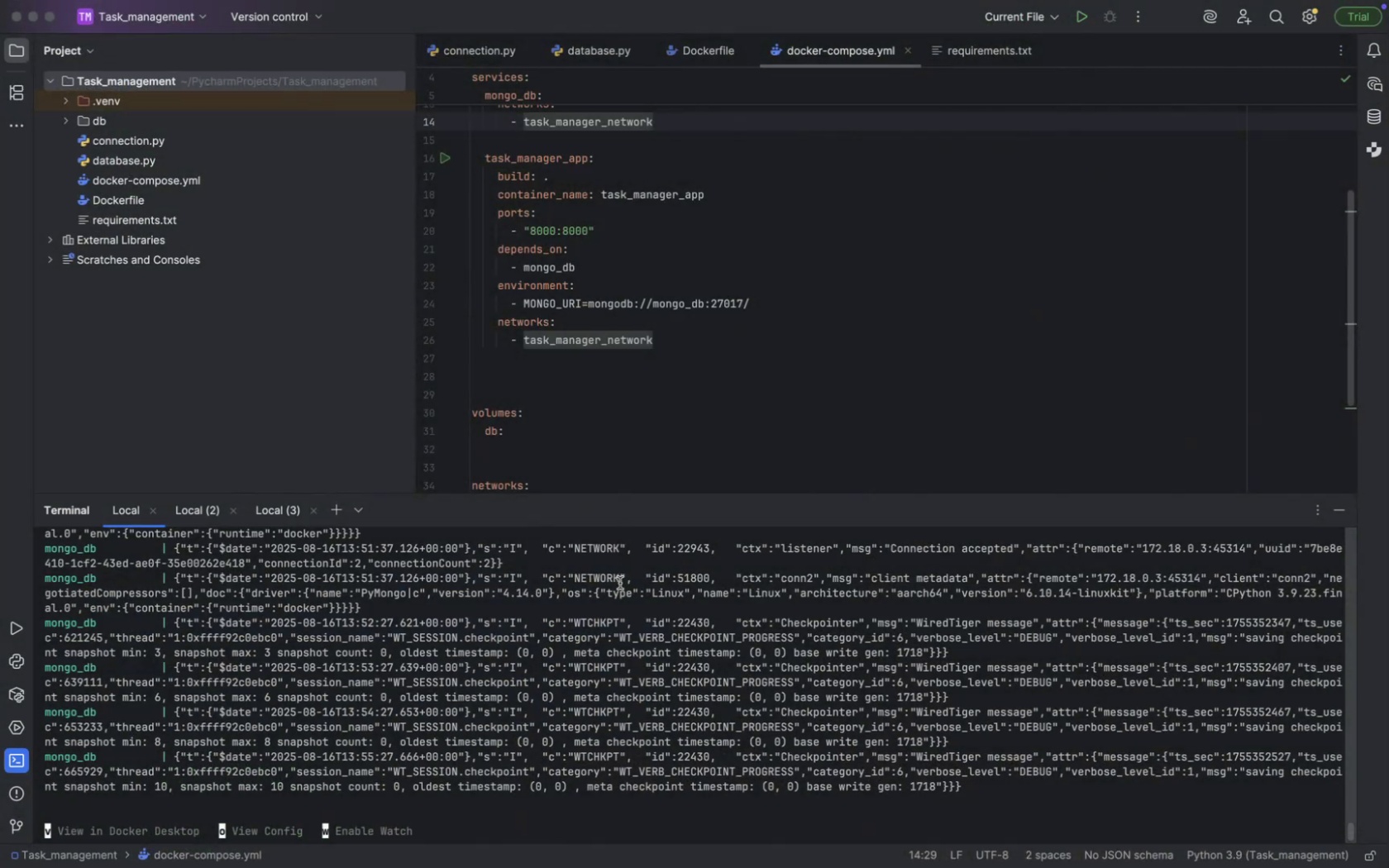 
key(Meta+Tab)
 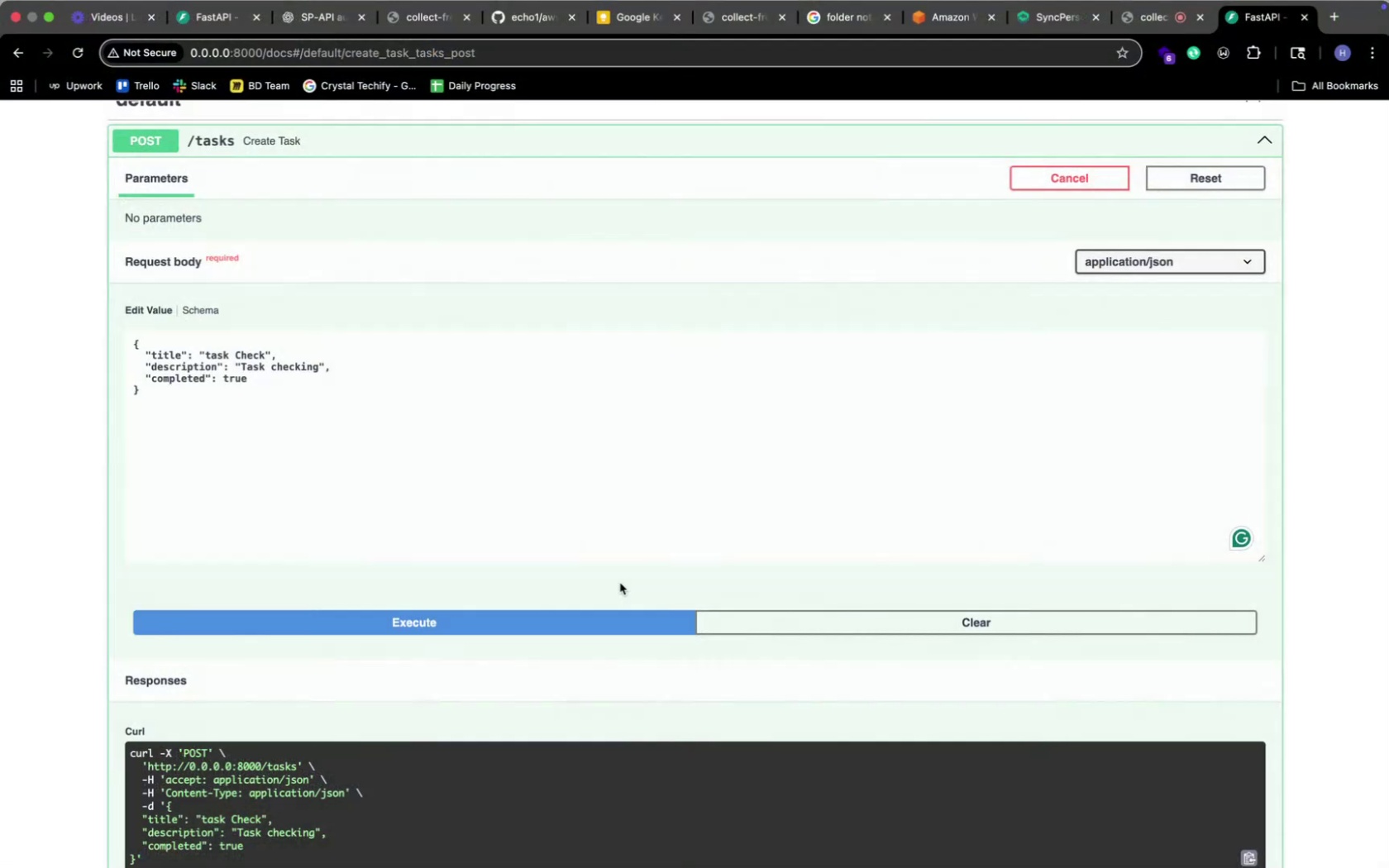 
key(Meta+CommandLeft)
 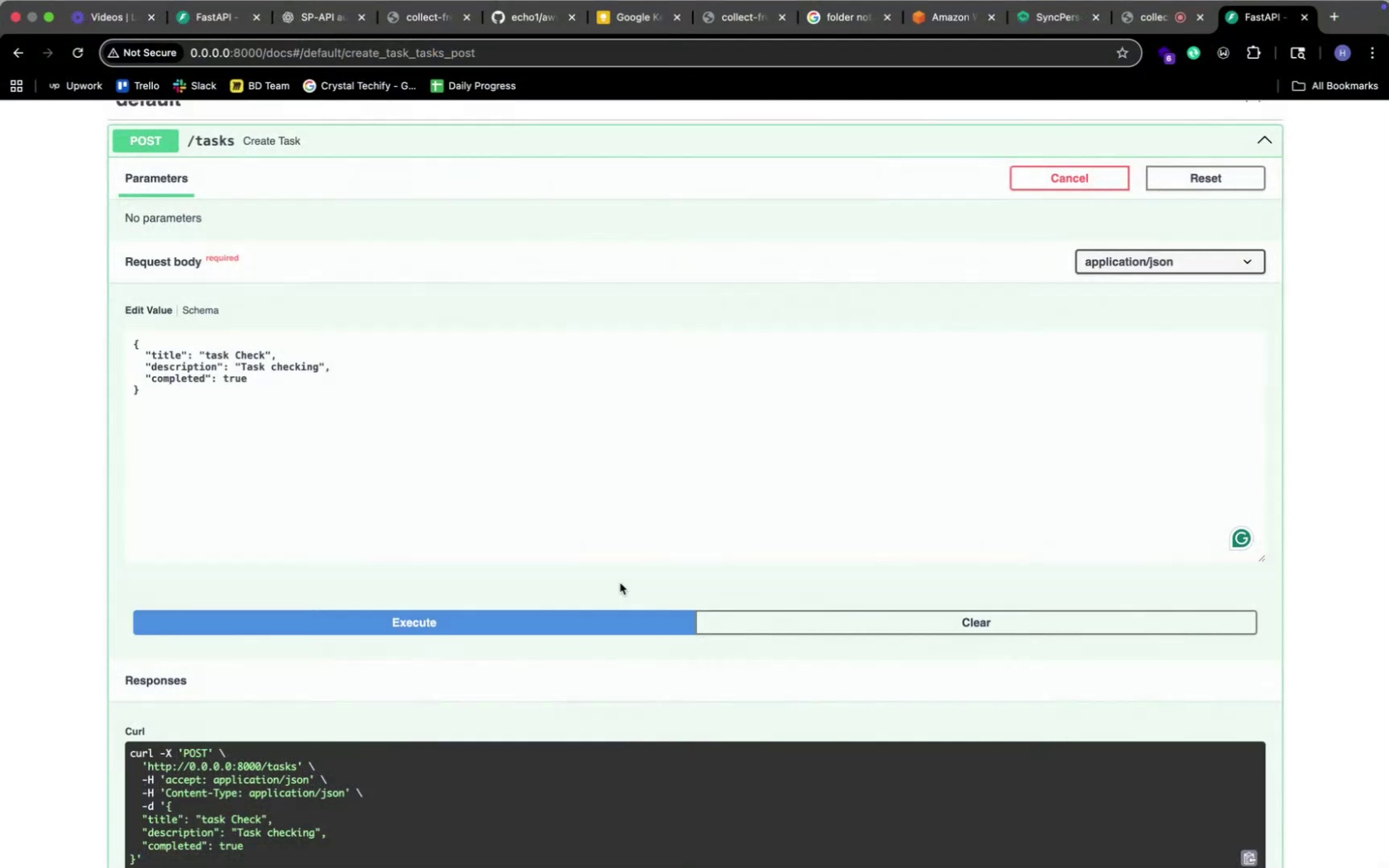 
key(Meta+Tab)
 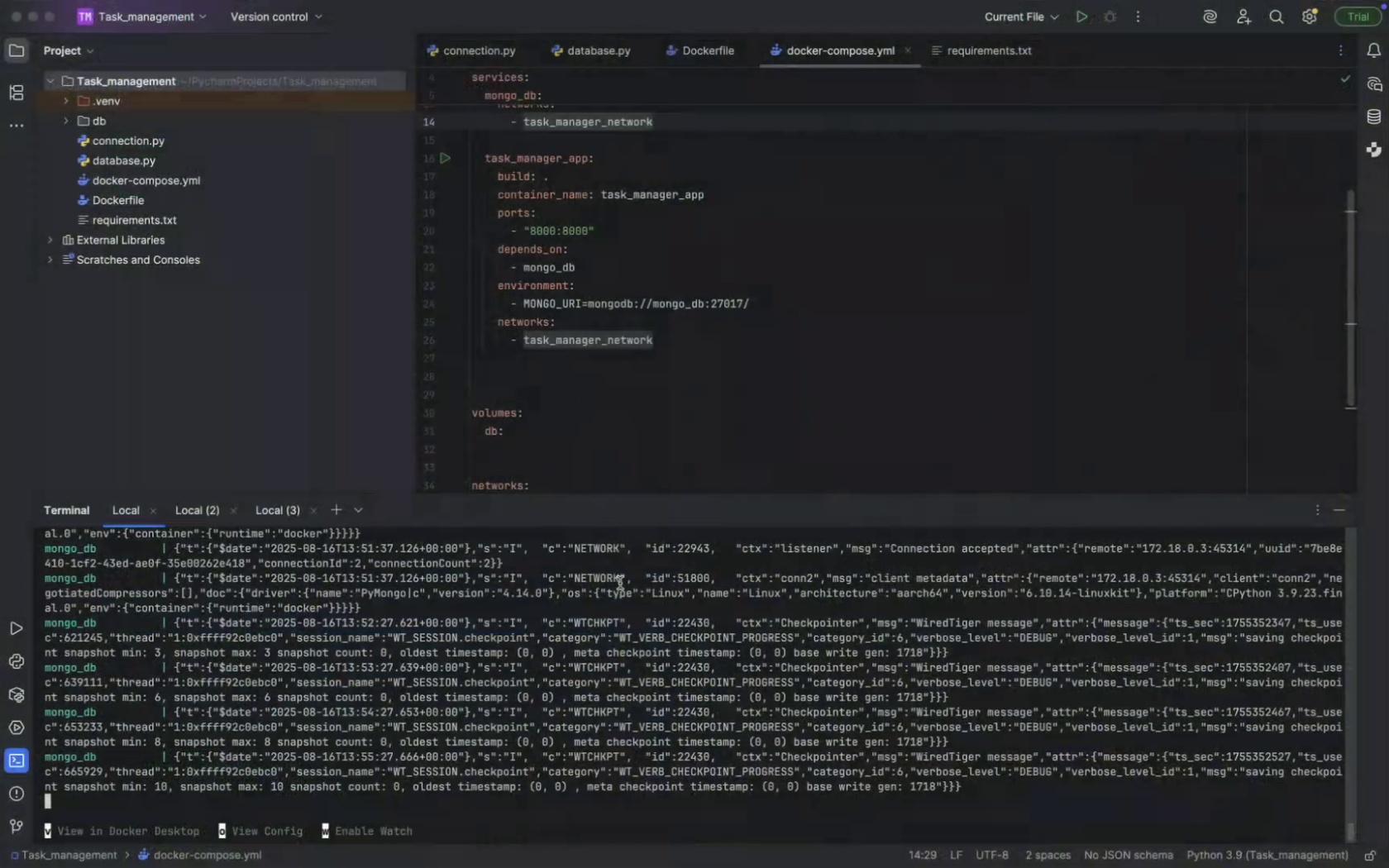 
key(Meta+CommandLeft)
 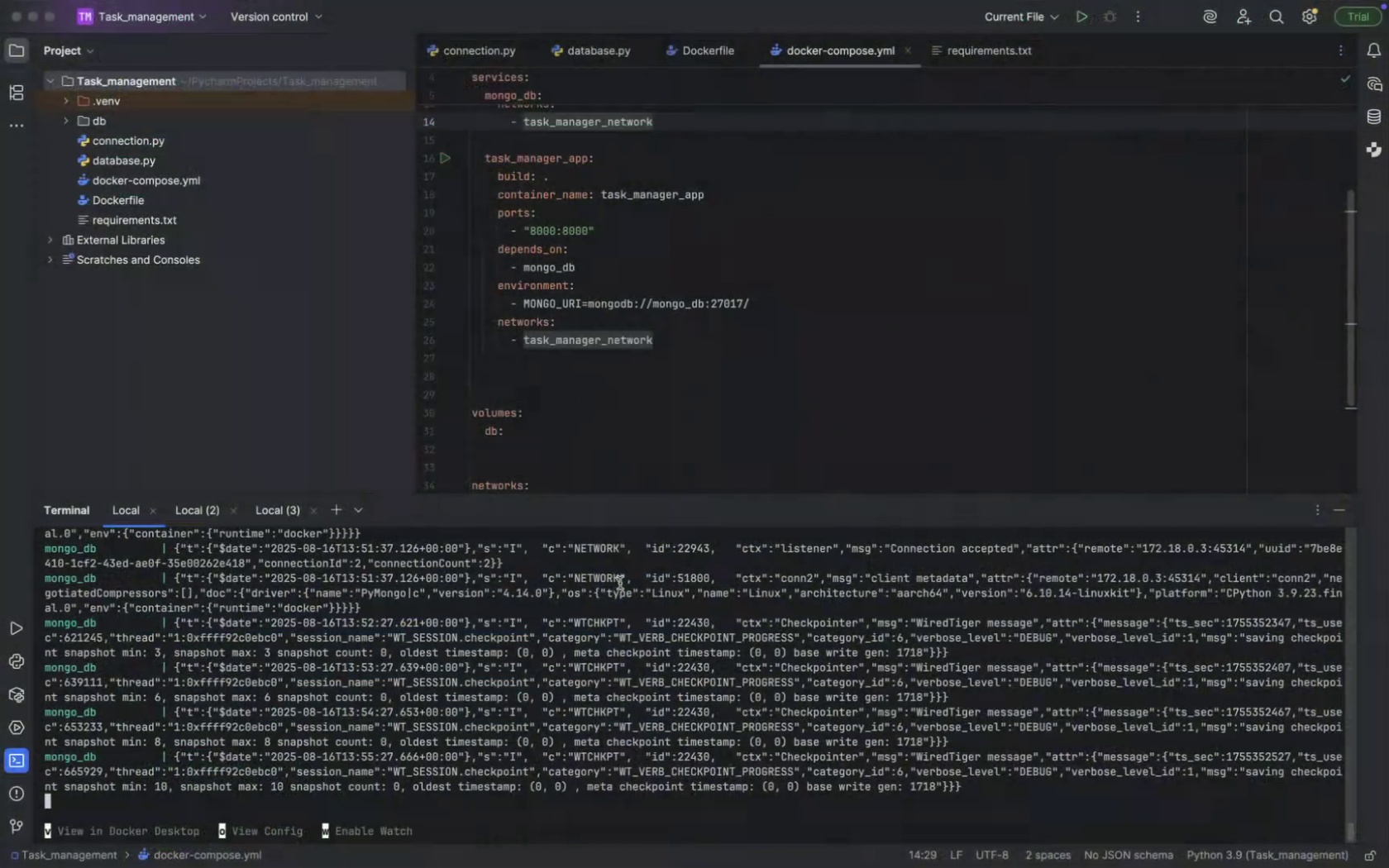 
key(Meta+Tab)
 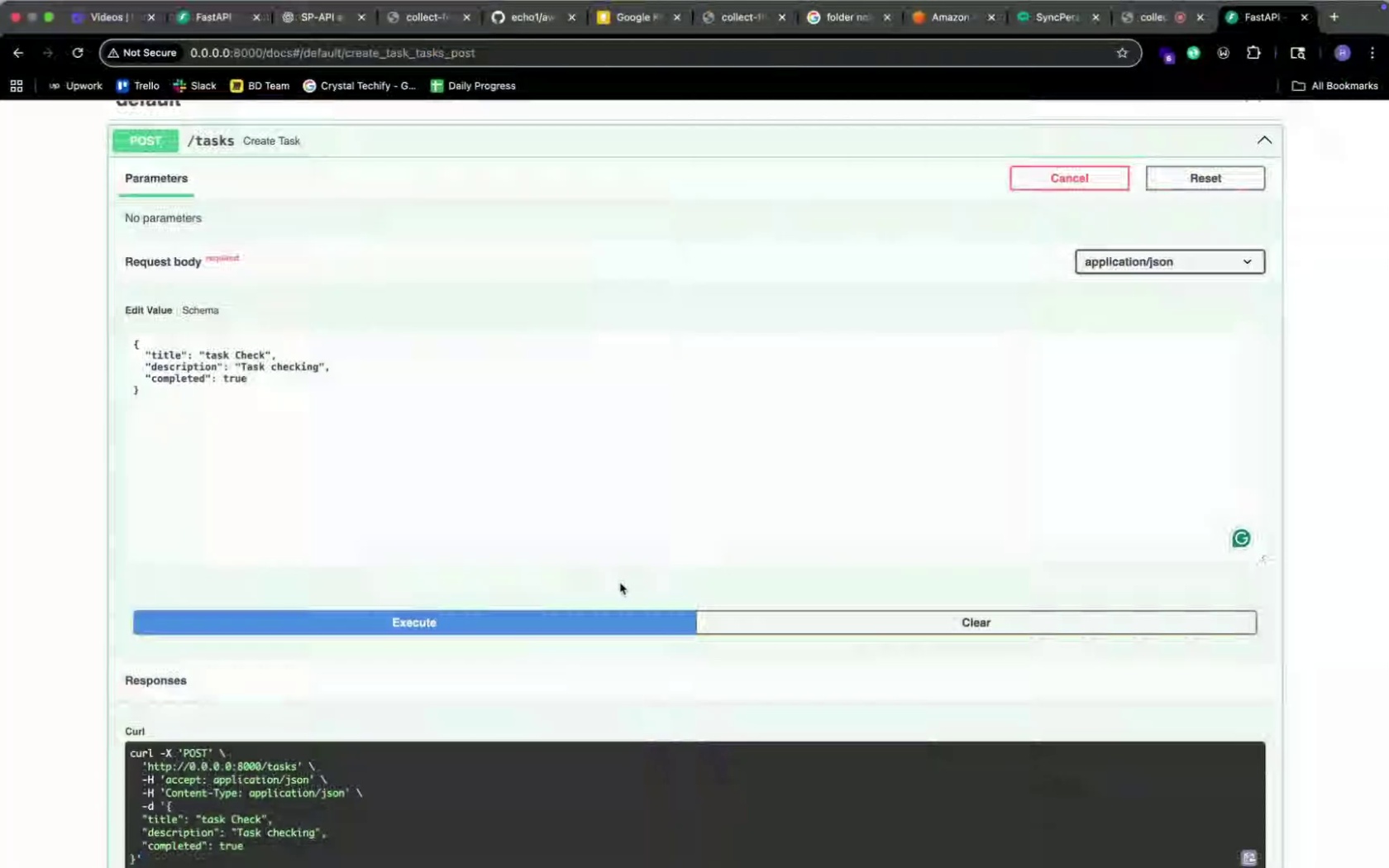 
scroll: coordinate [632, 636], scroll_direction: down, amount: 22.0
 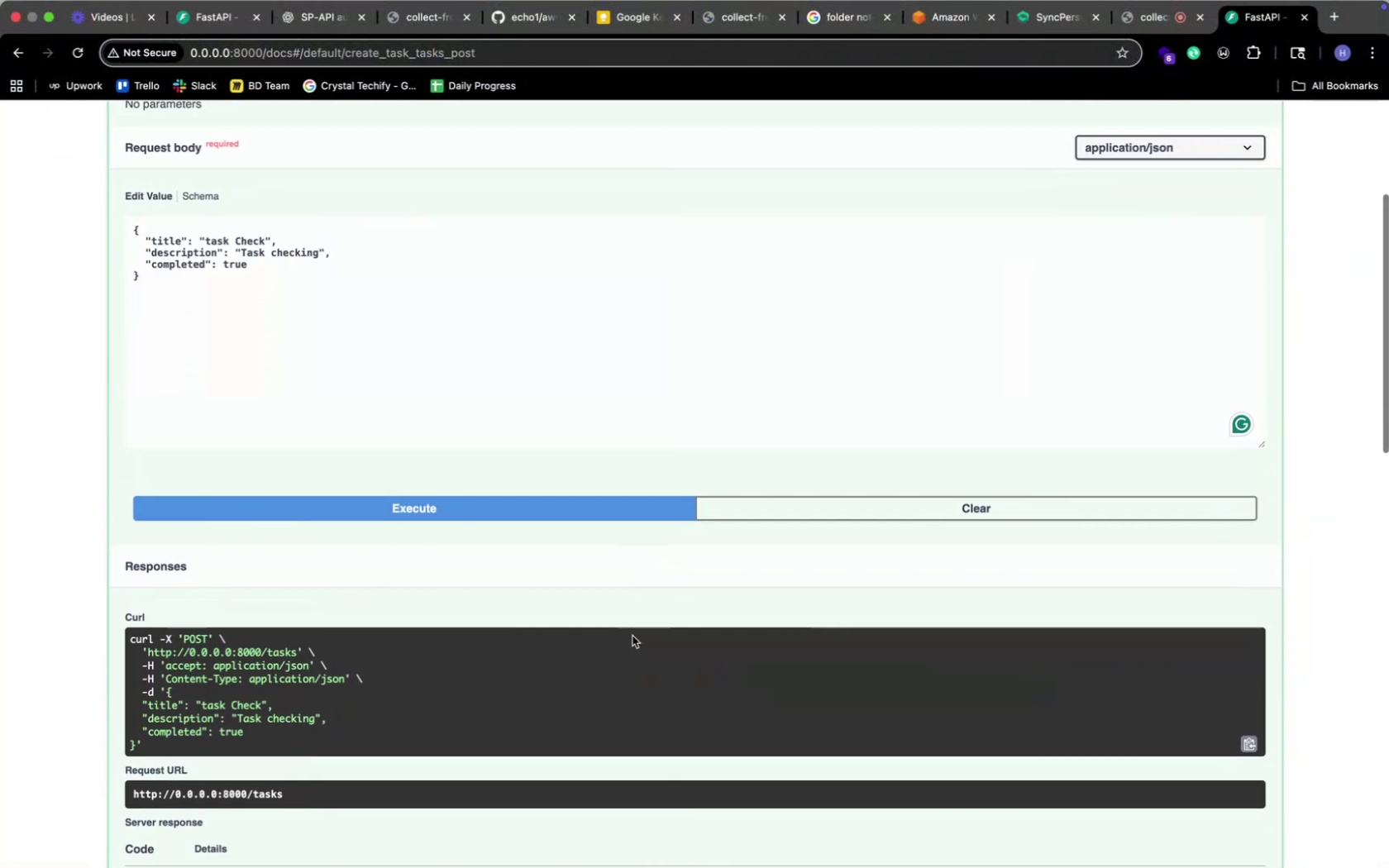 
key(Meta+CommandLeft)
 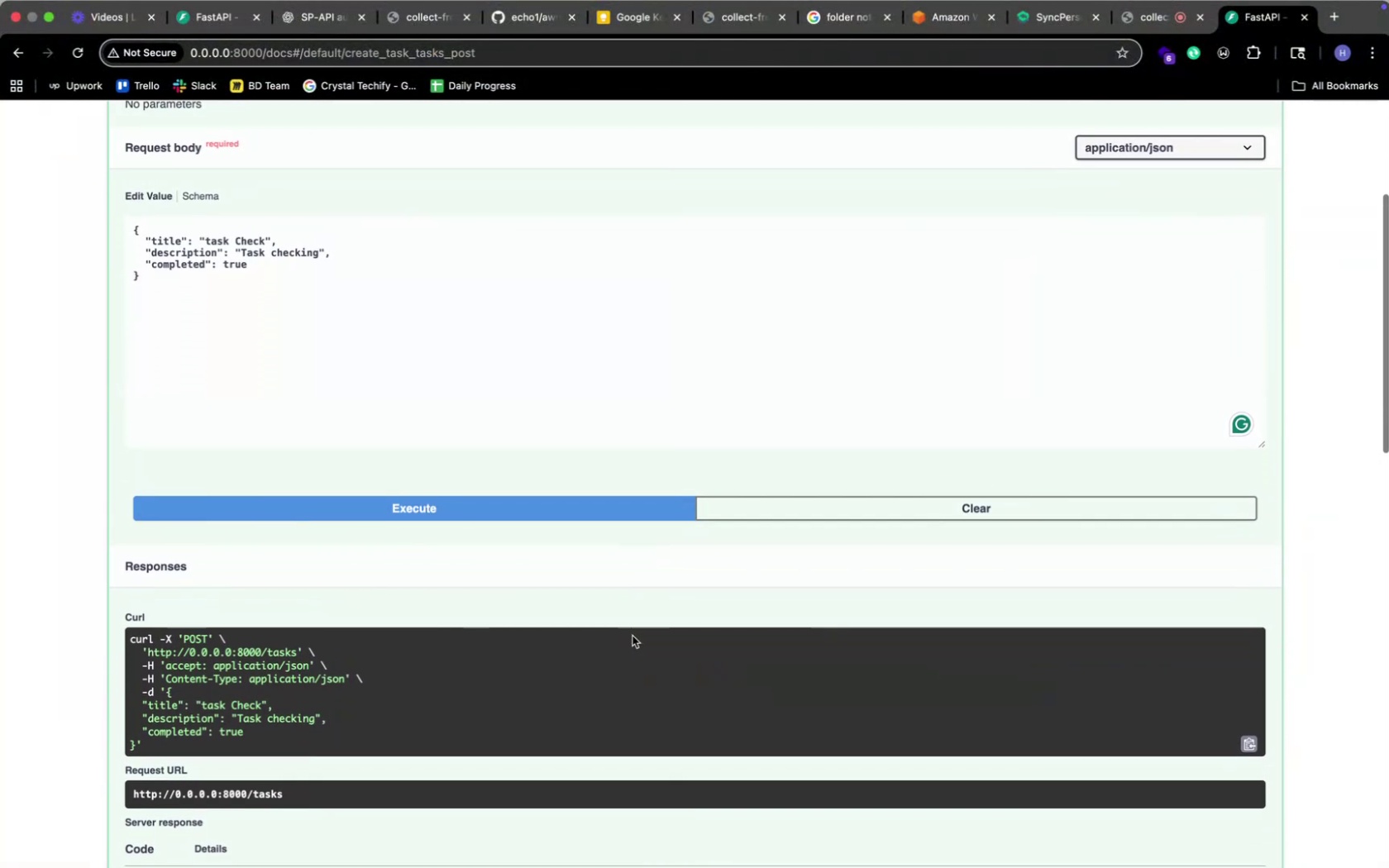 
key(Meta+Tab)
 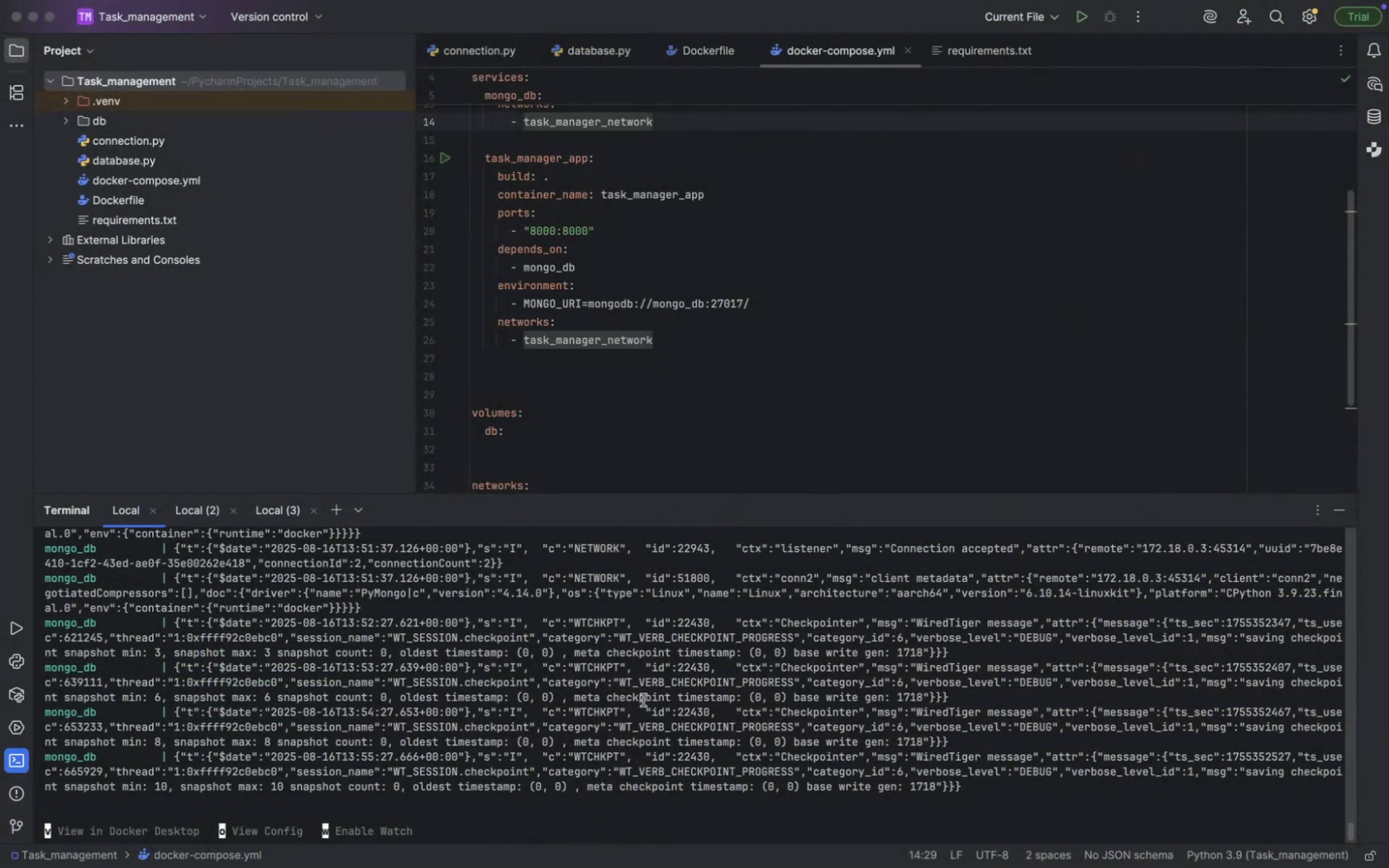 
scroll: coordinate [642, 700], scroll_direction: down, amount: 182.0
 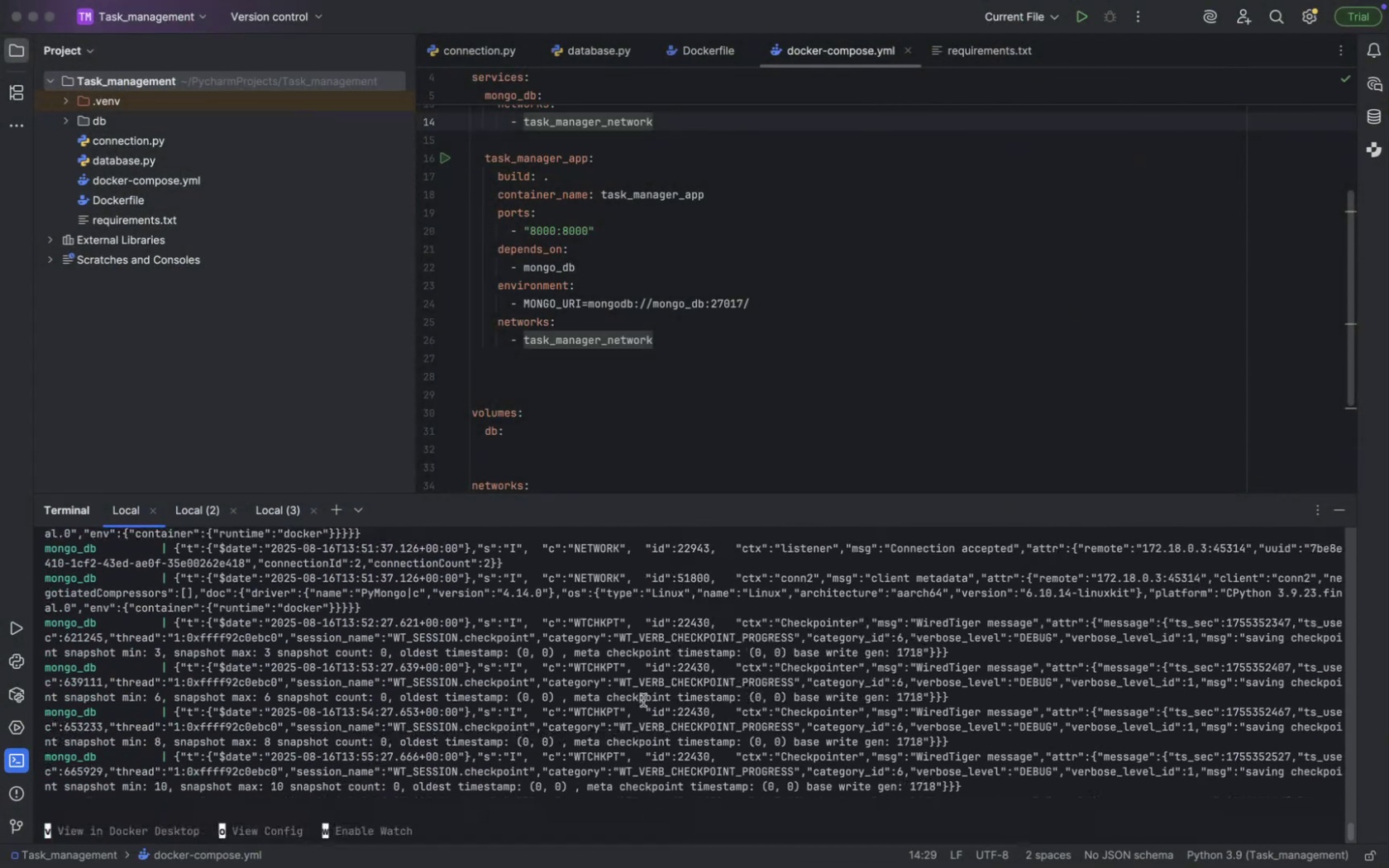 
hold_key(key=CommandLeft, duration=0.57)
 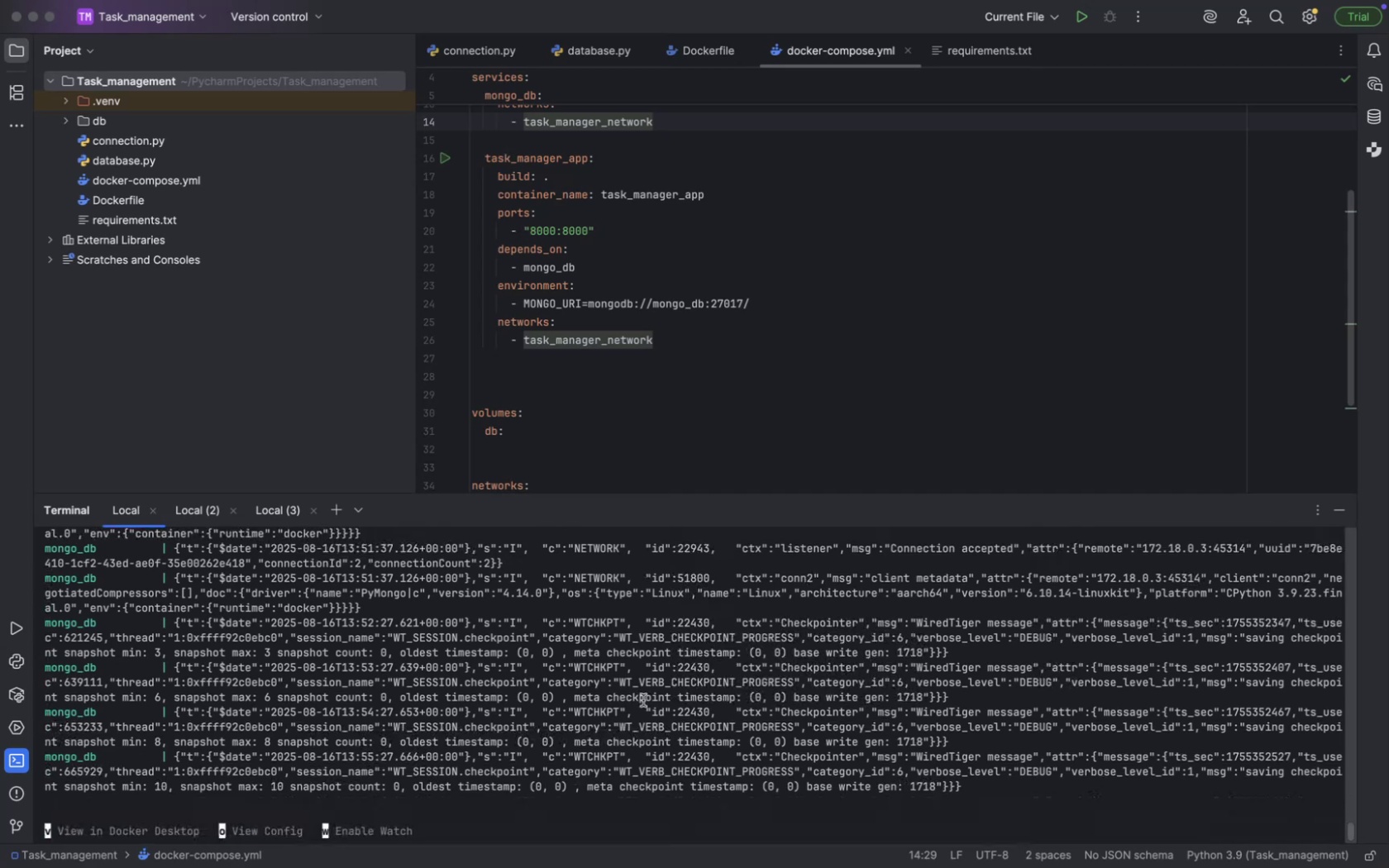 
key(Meta+CommandLeft)
 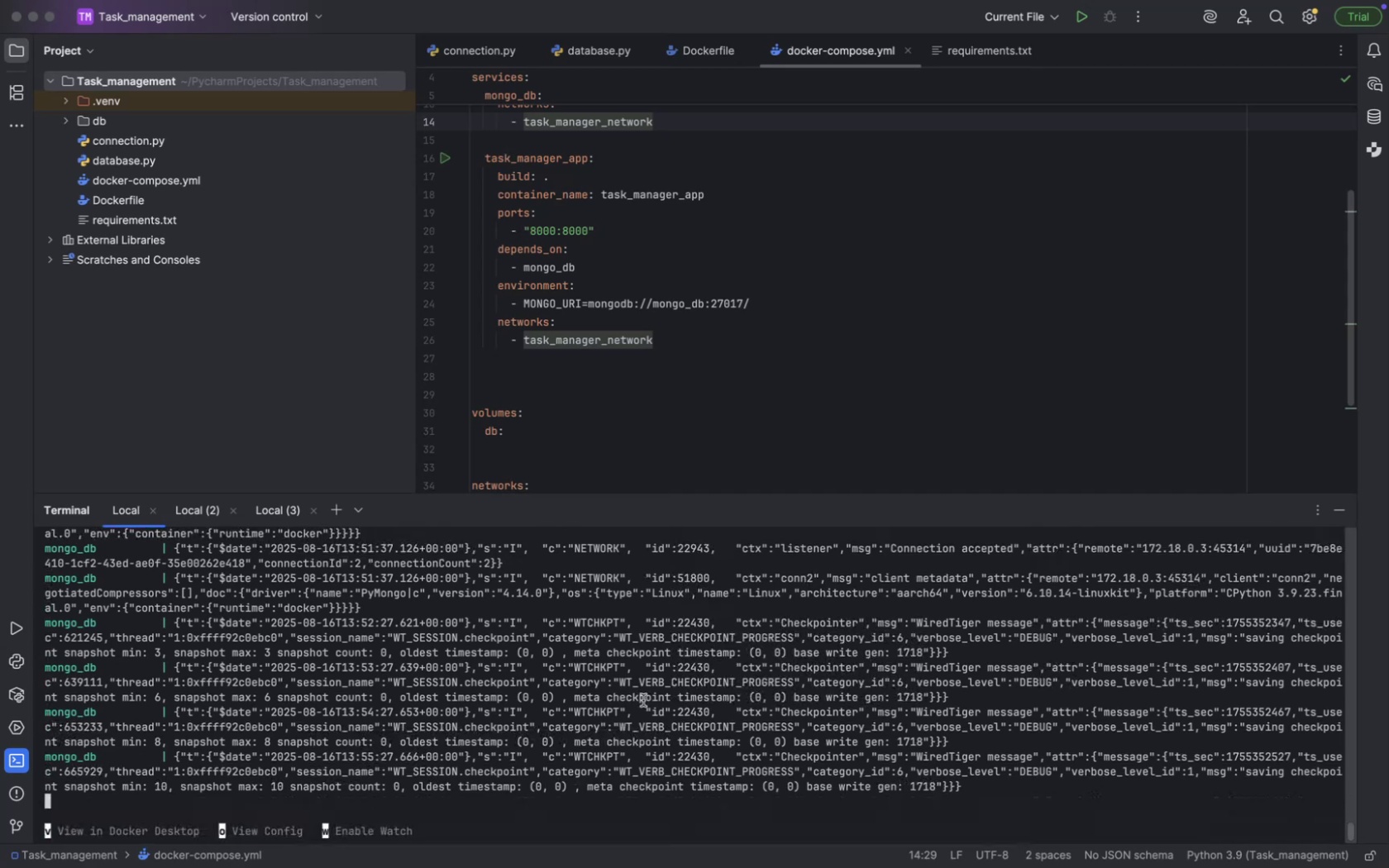 
key(Meta+Tab)
 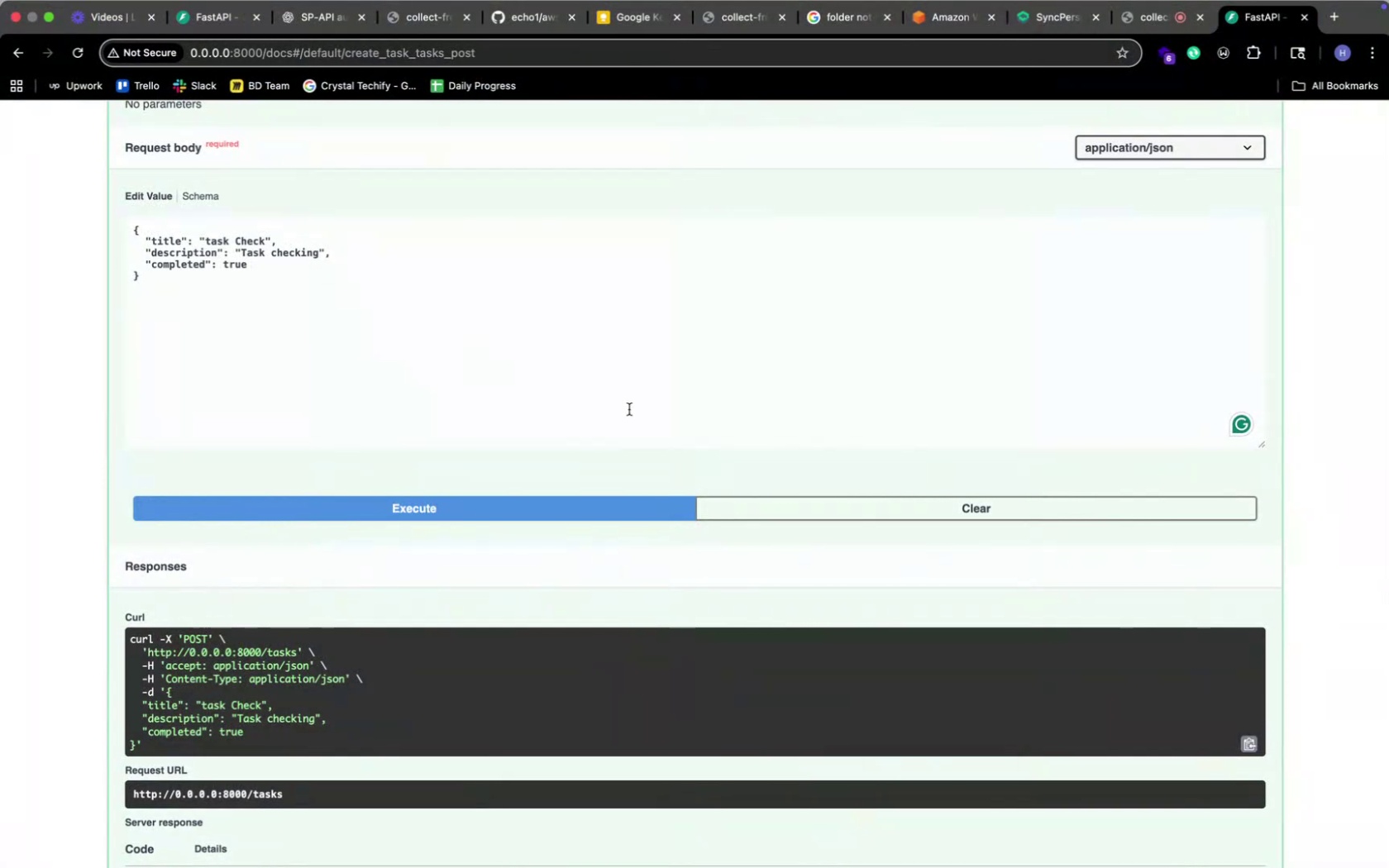 
scroll: coordinate [628, 409], scroll_direction: down, amount: 2.0
 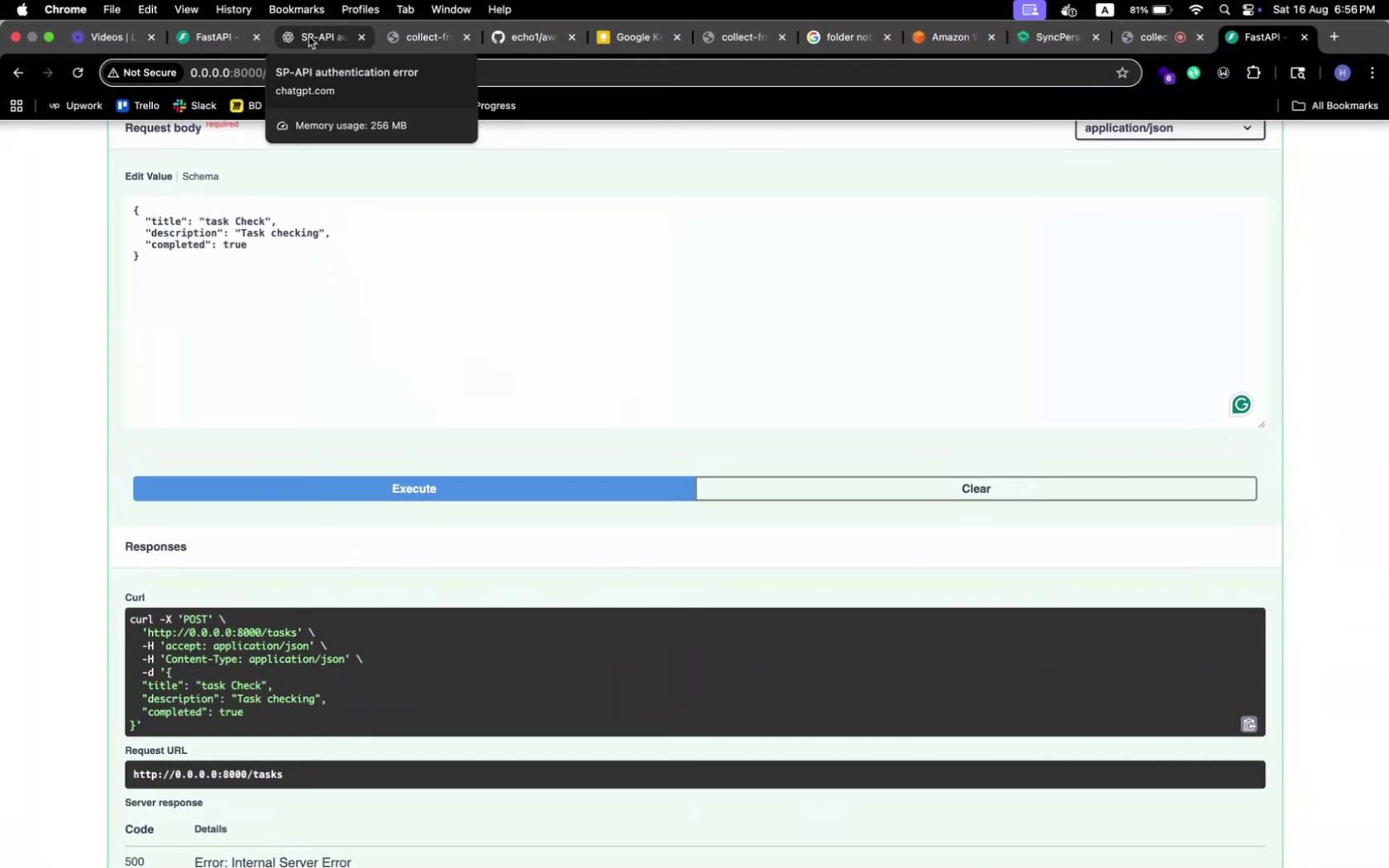 
left_click([308, 36])
 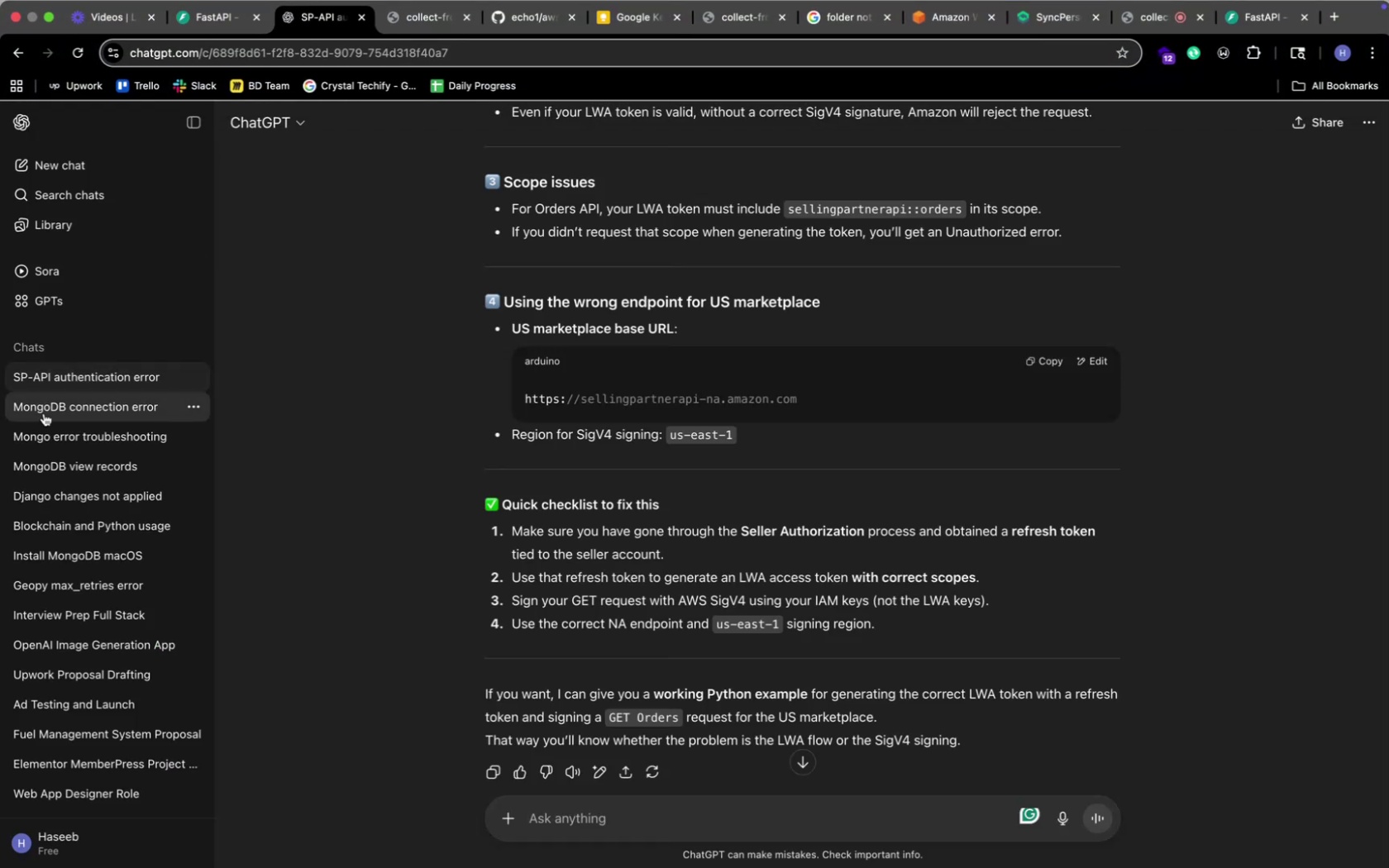 
left_click([44, 413])
 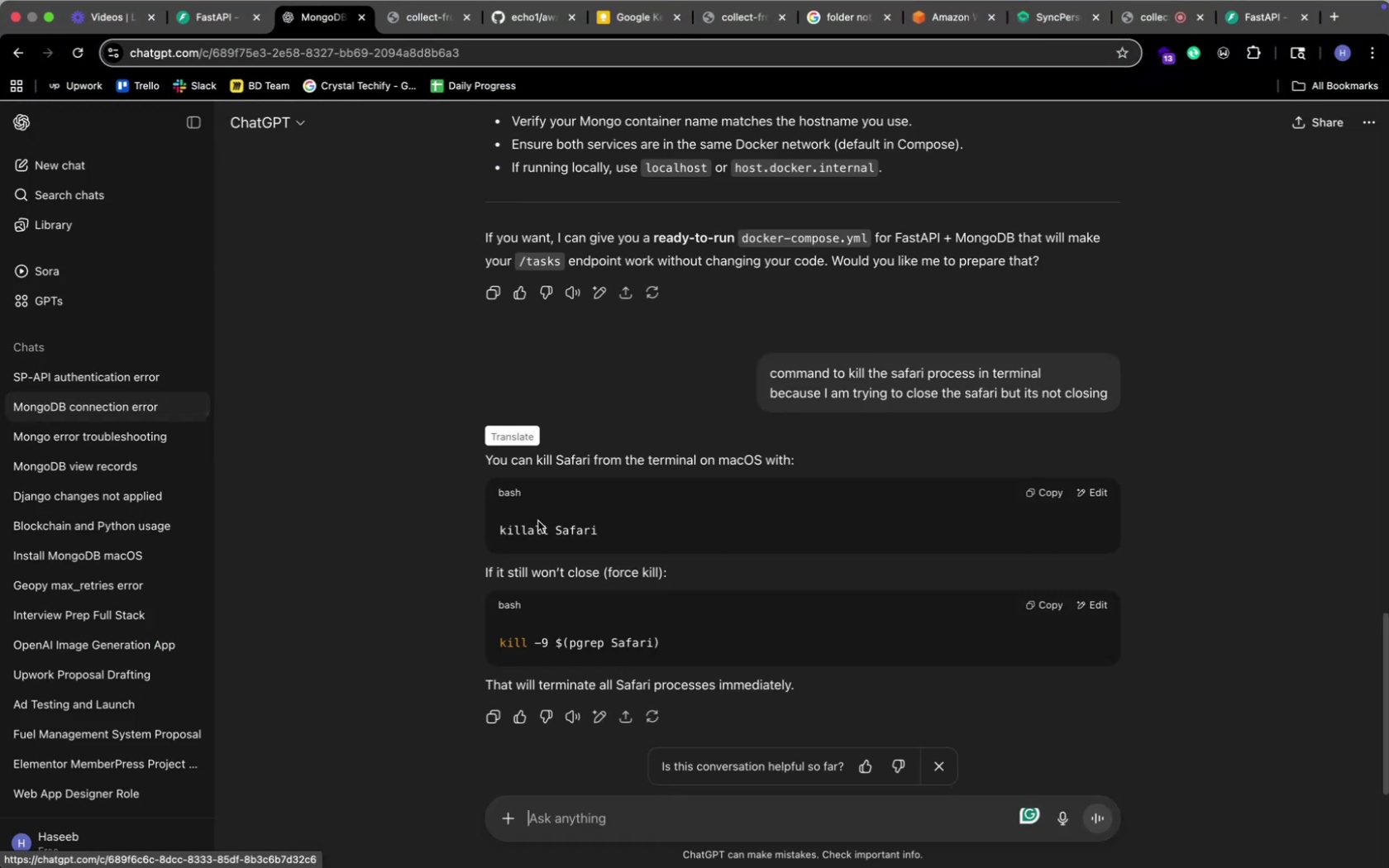 
scroll: coordinate [537, 521], scroll_direction: down, amount: 90.0
 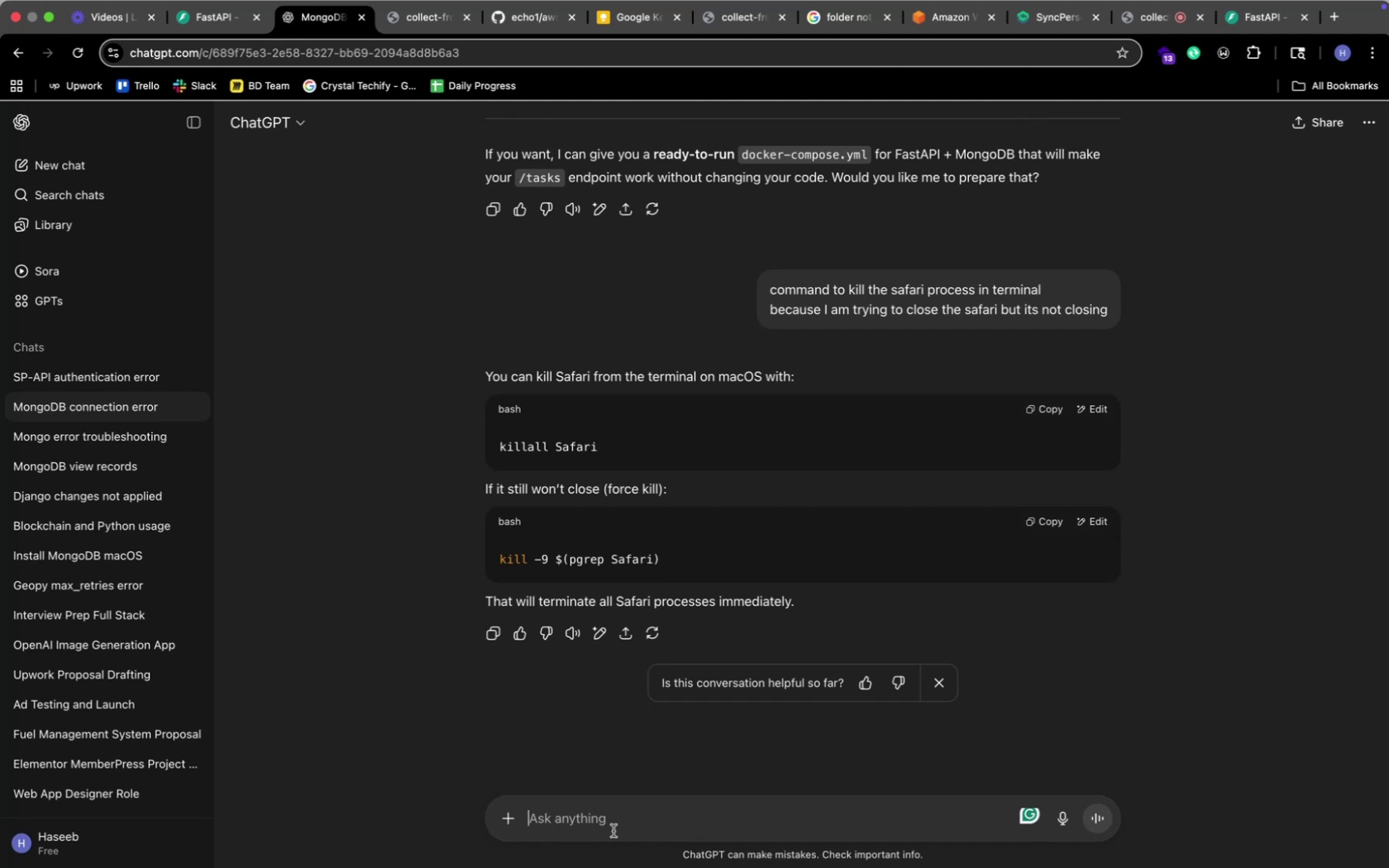 
left_click([610, 825])
 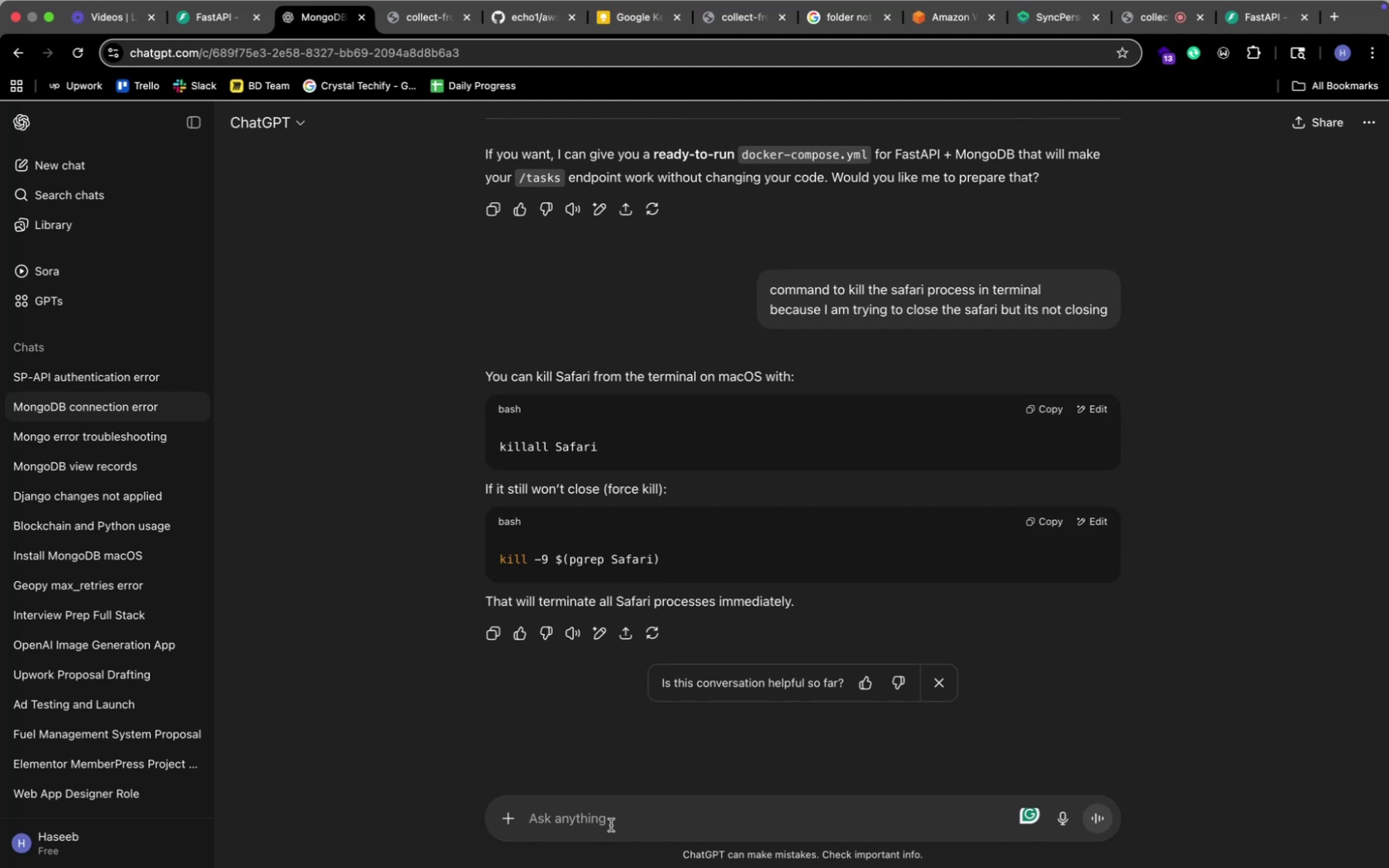 
key(Meta+CommandLeft)
 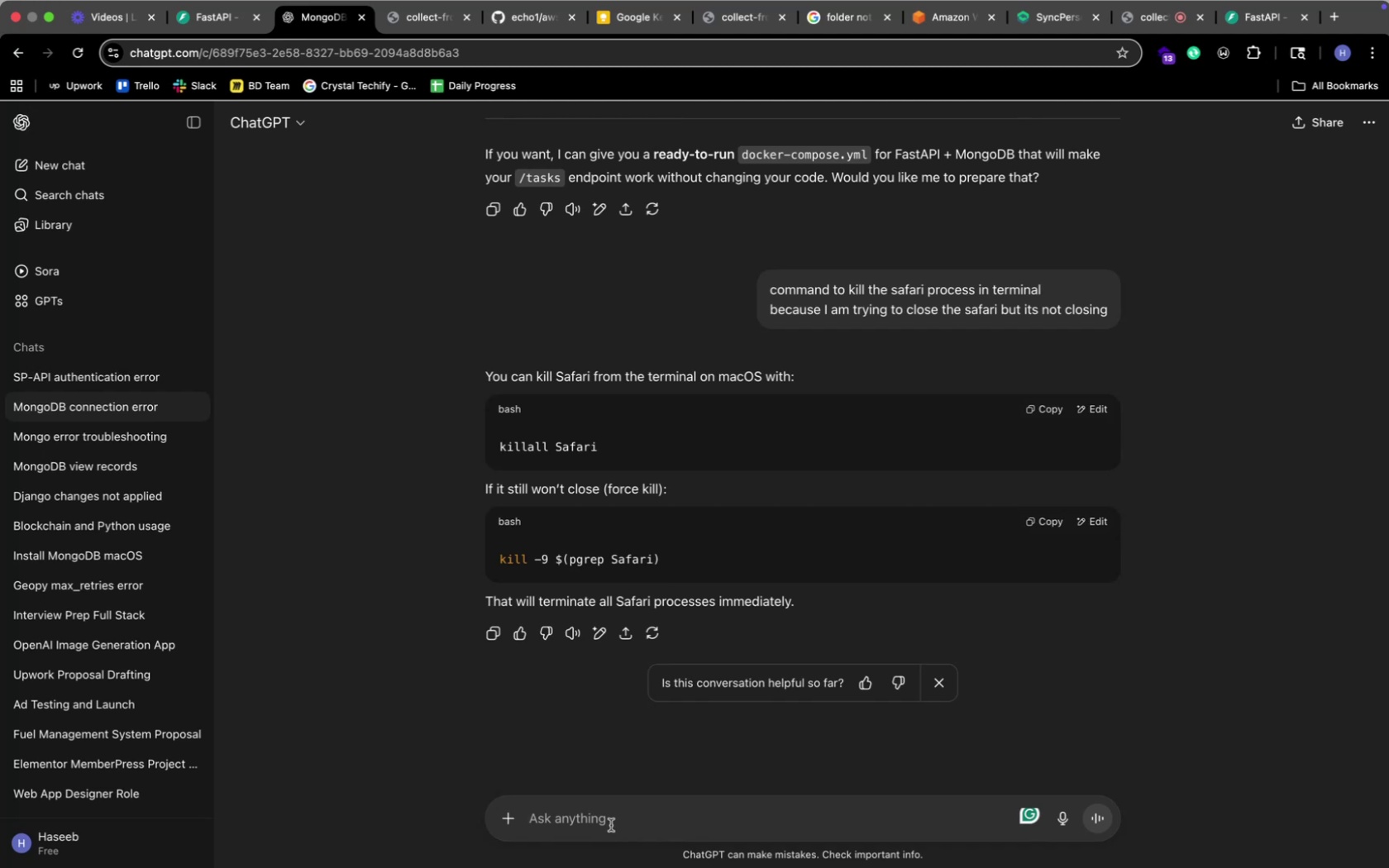 
key(Meta+Tab)
 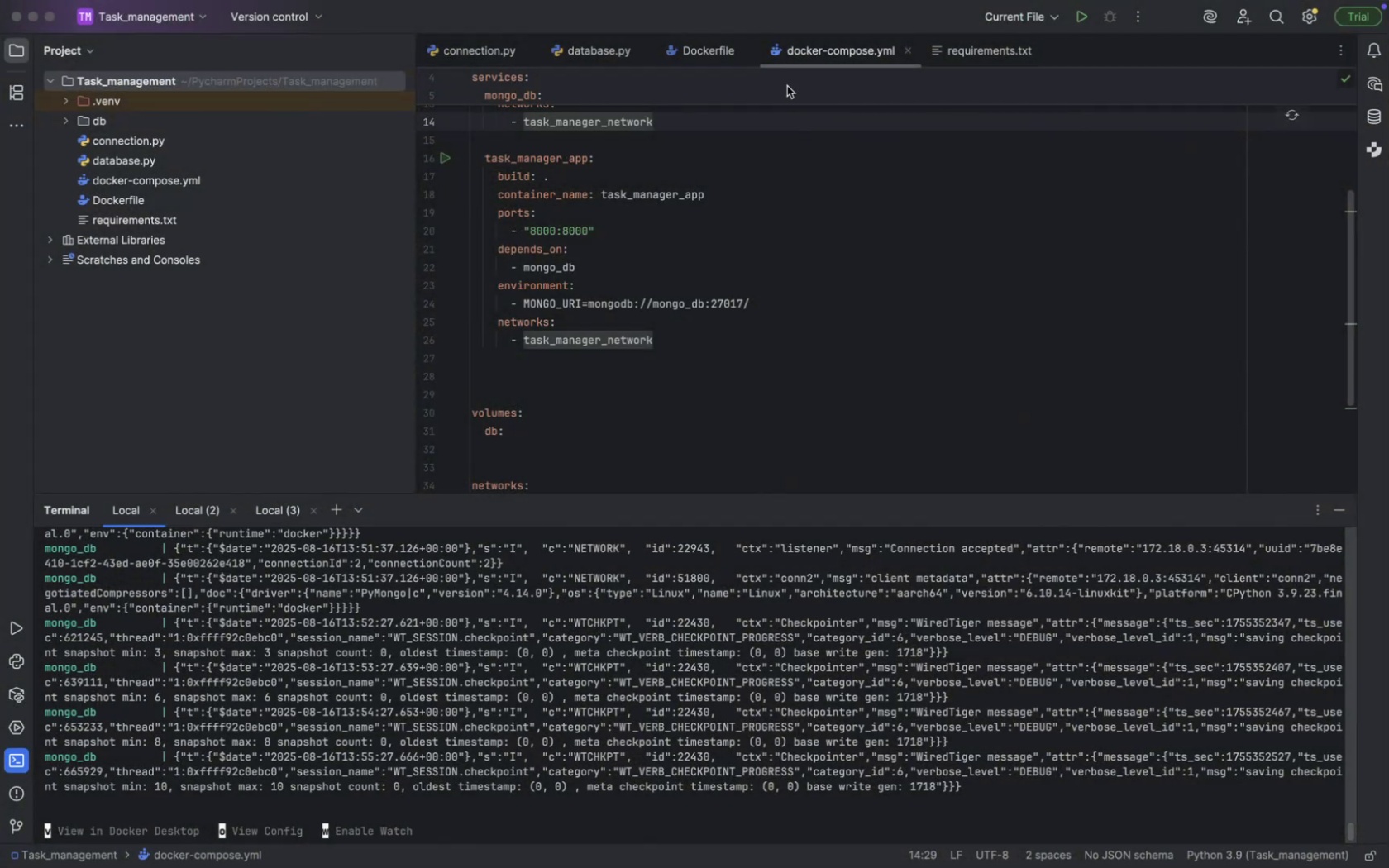 
left_click([729, 374])
 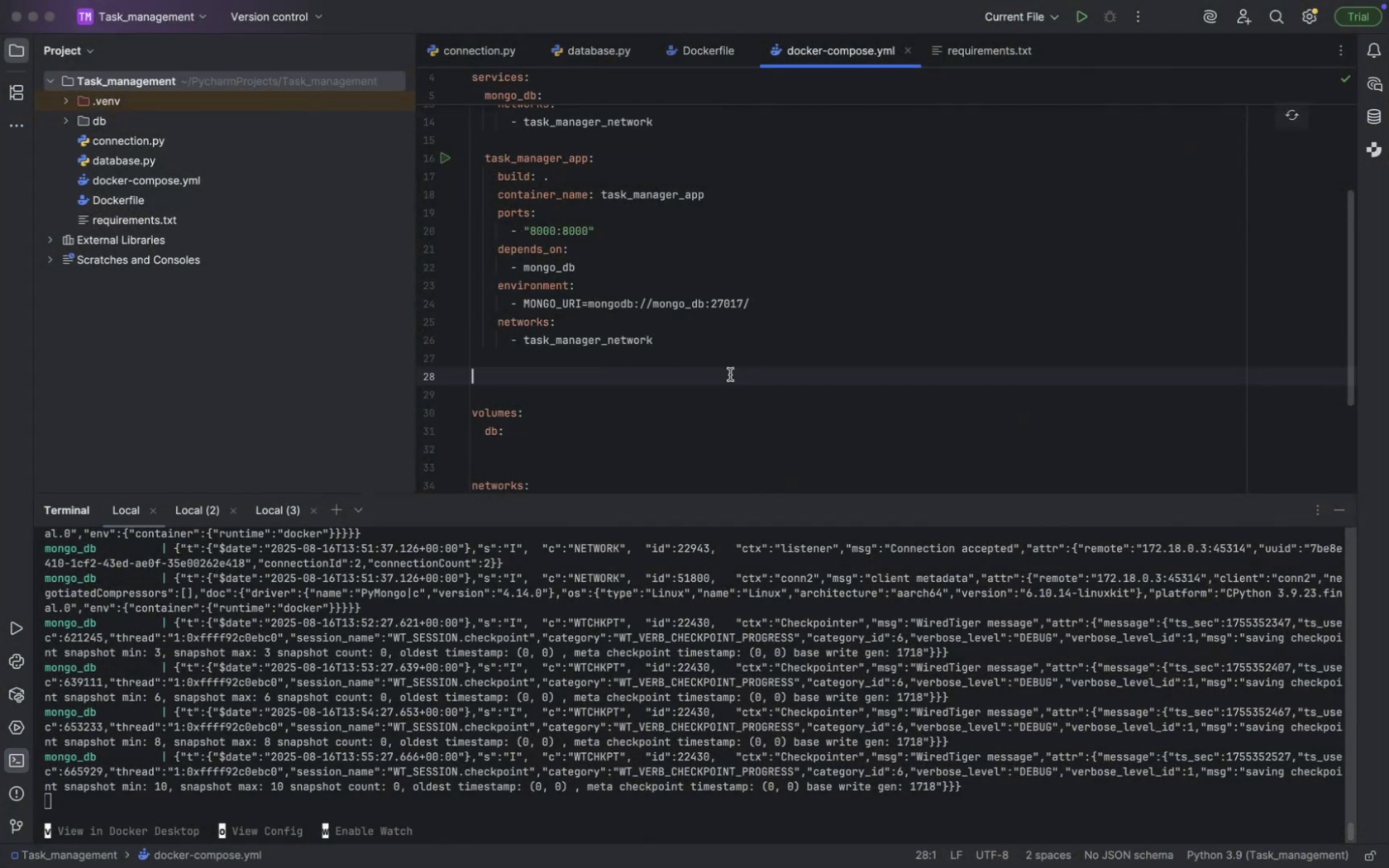 
key(ArrowDown)
 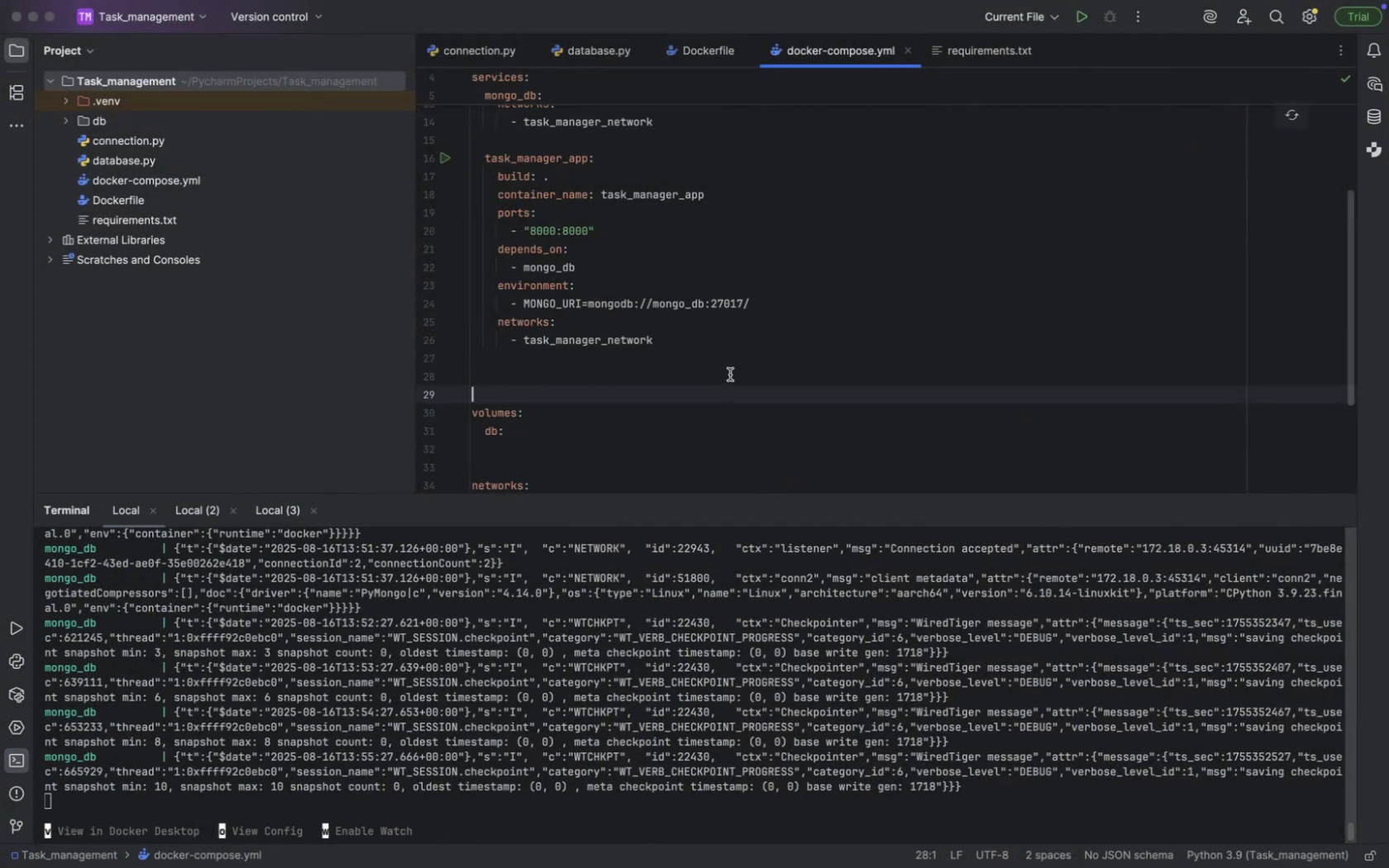 
key(ArrowDown)
 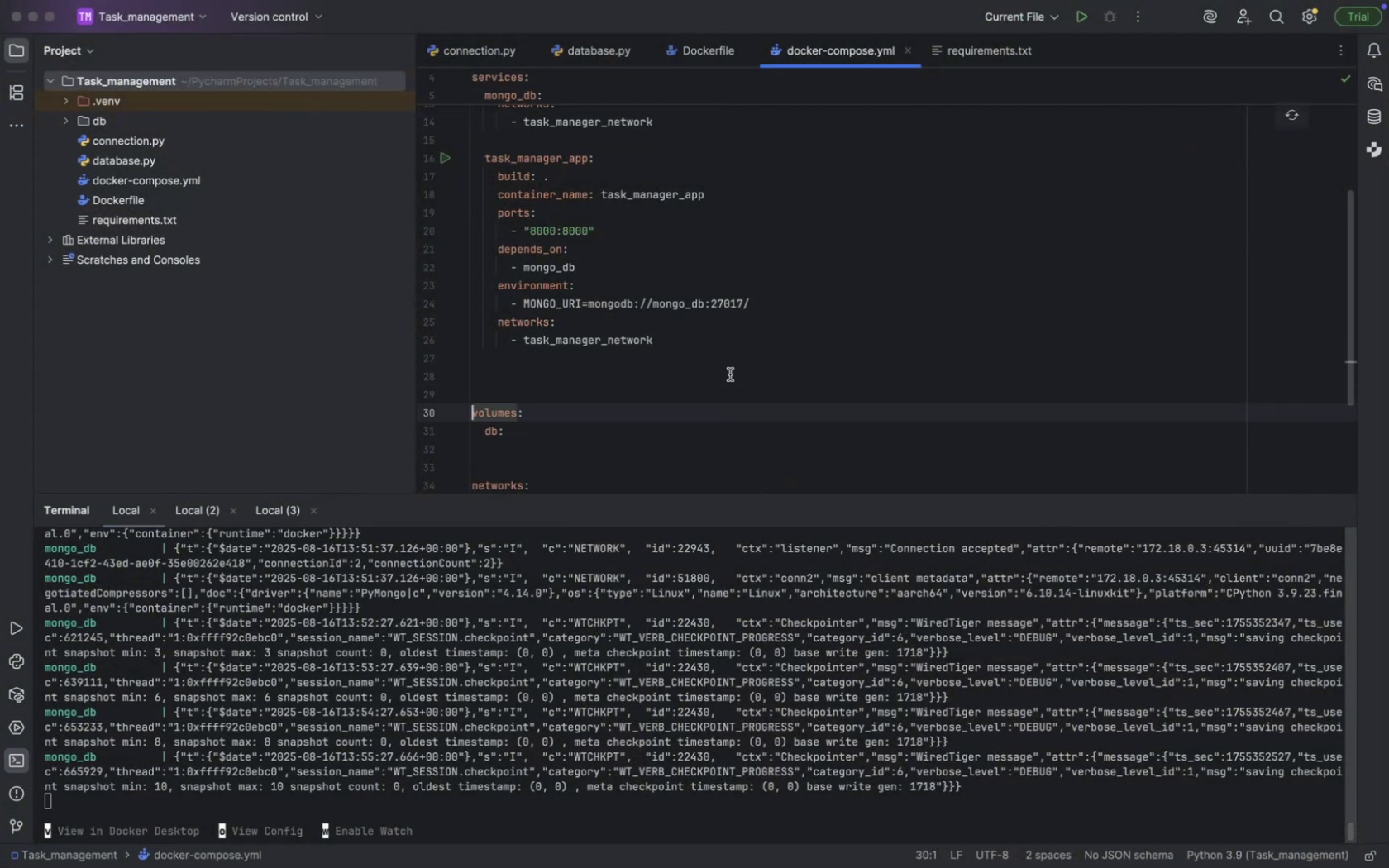 
key(ArrowDown)
 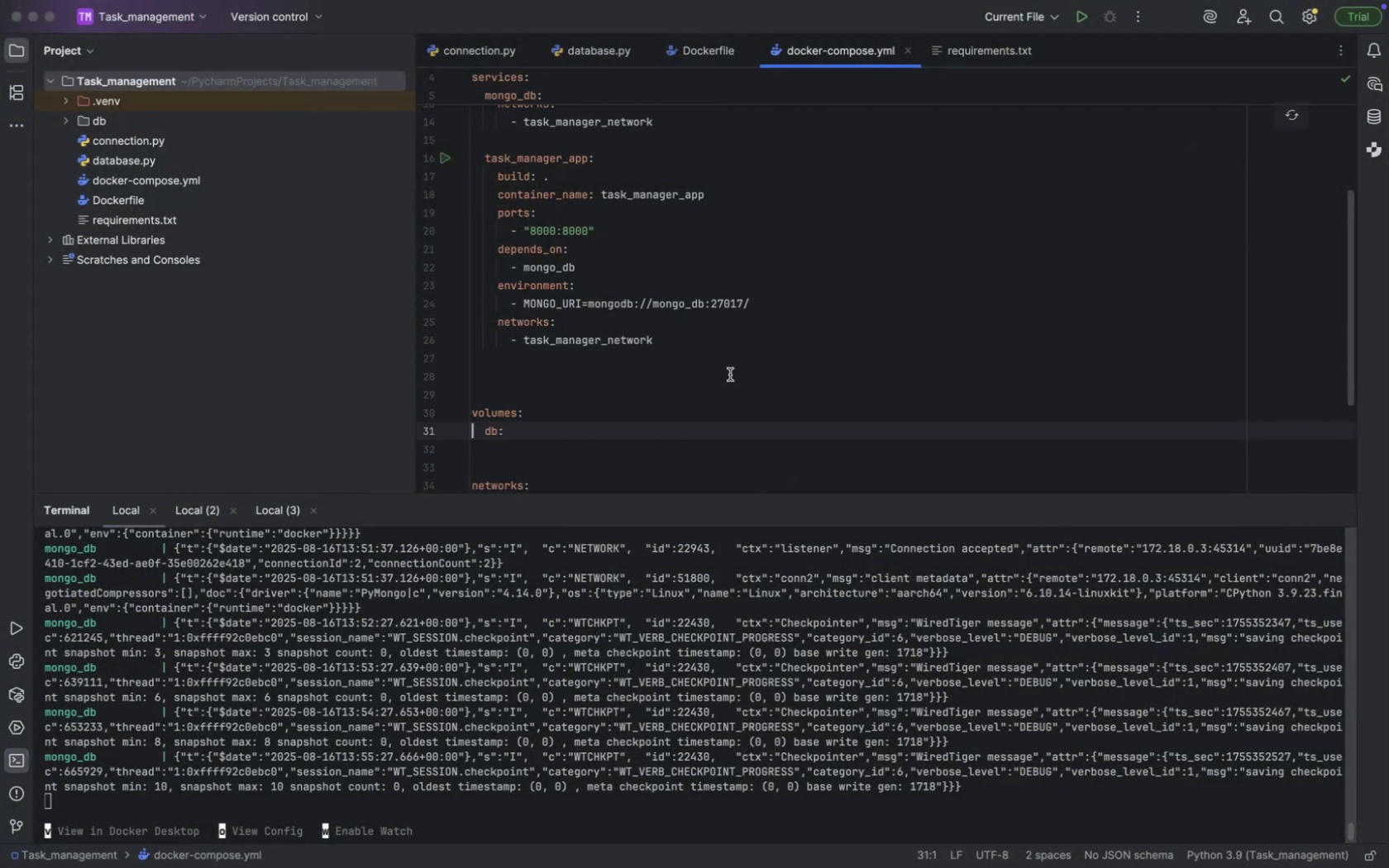 
key(ArrowDown)
 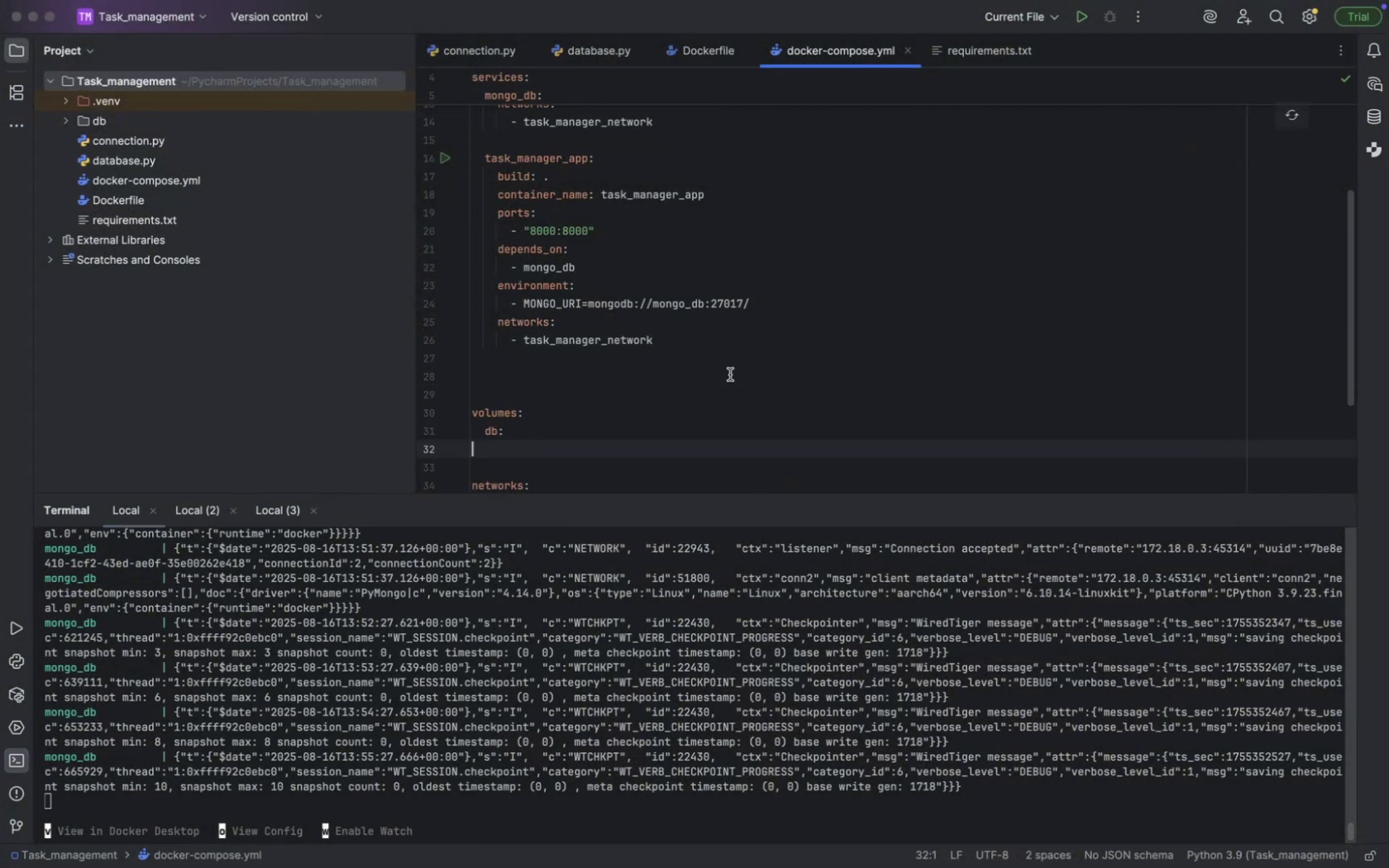 
key(ArrowDown)
 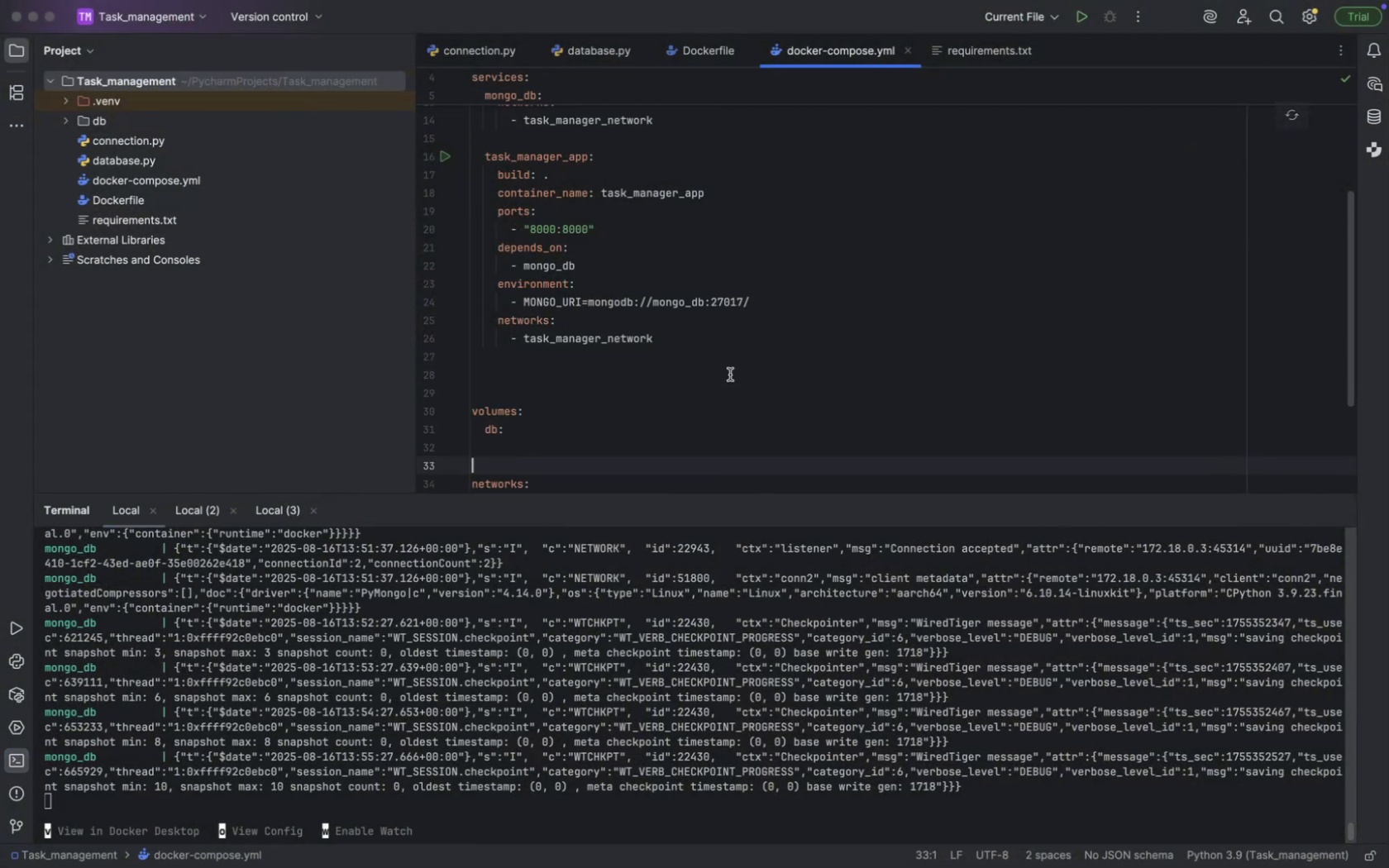 
key(ArrowDown)
 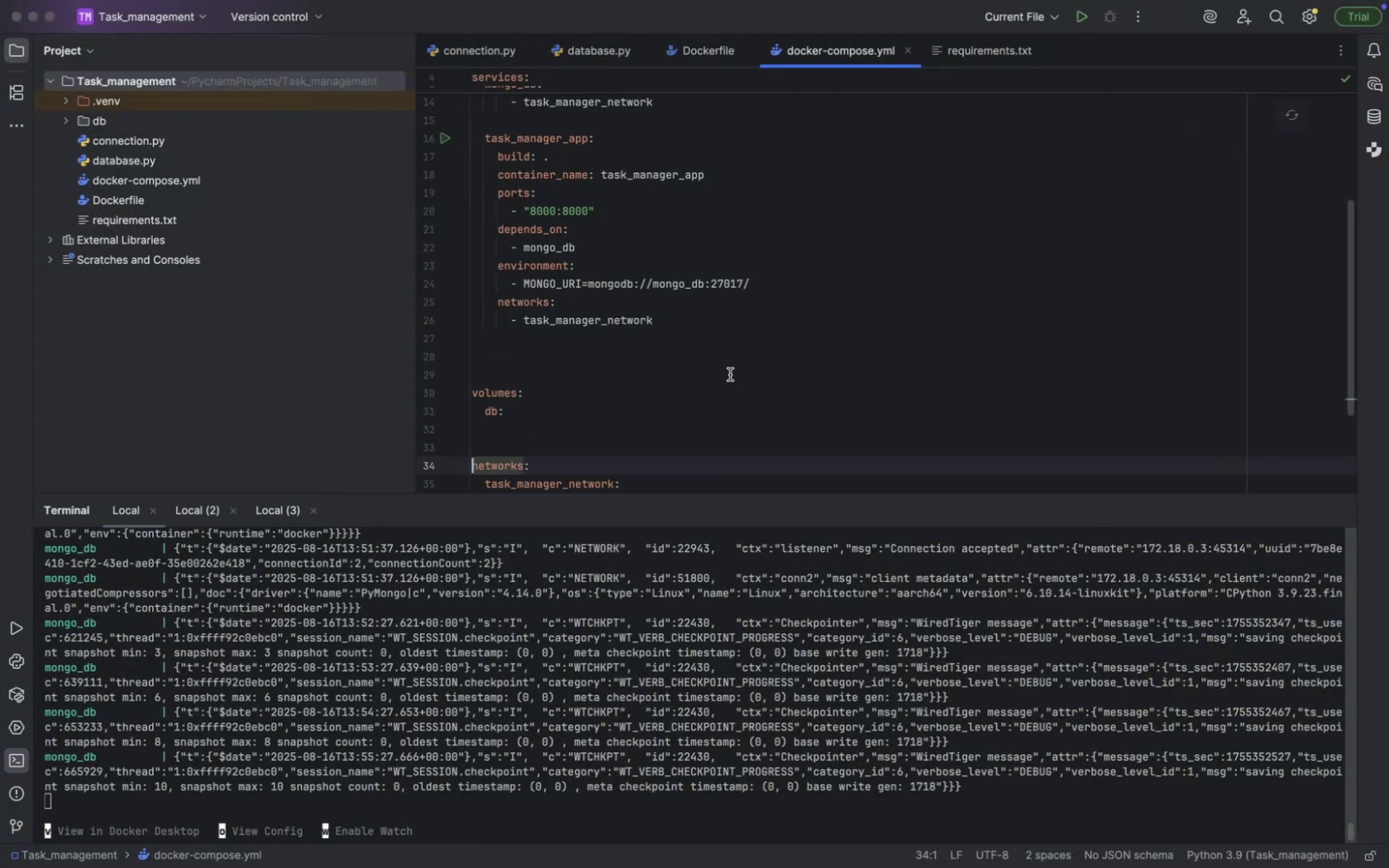 
hold_key(key=ArrowDown, duration=0.97)
 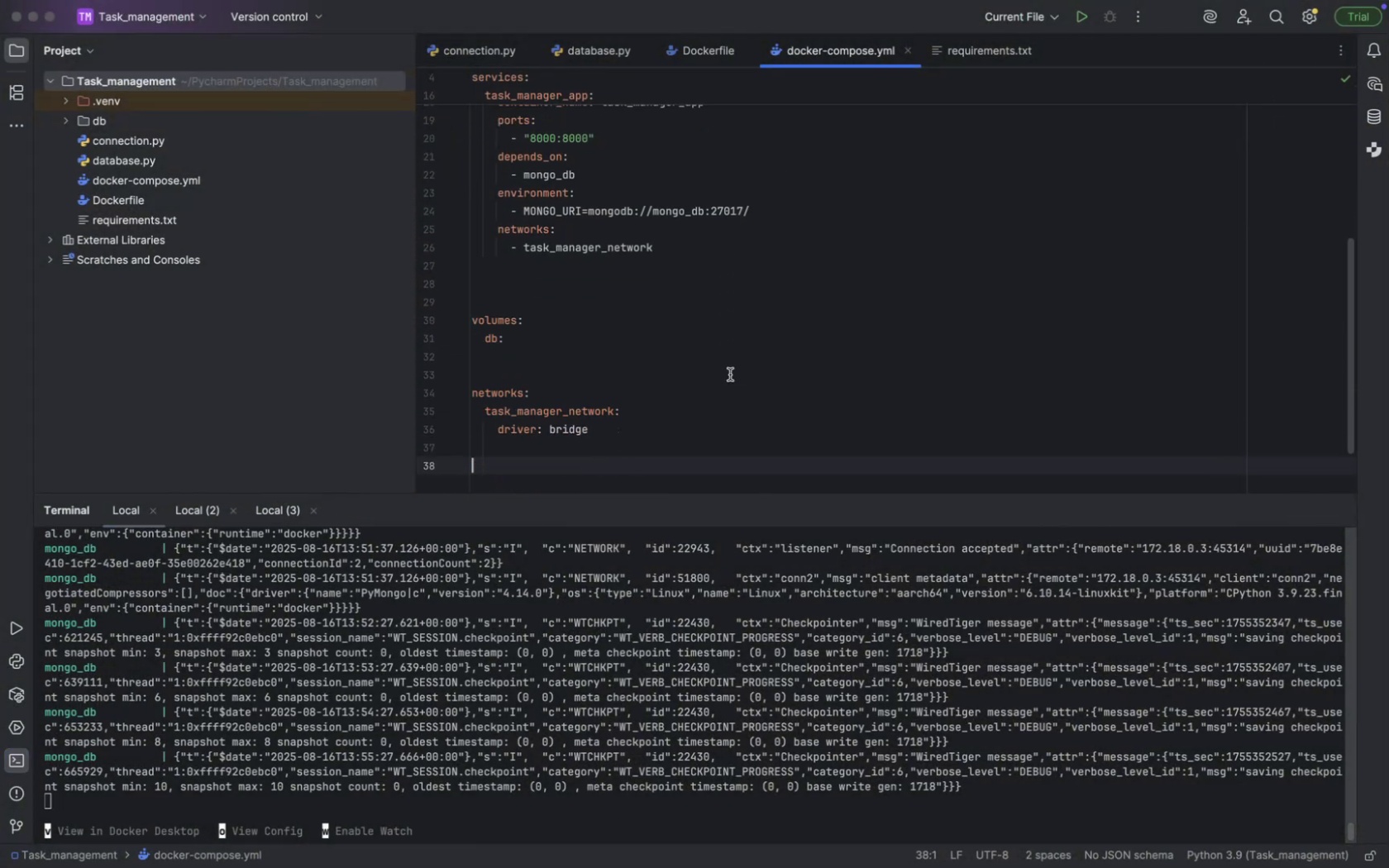 
key(ArrowLeft)
 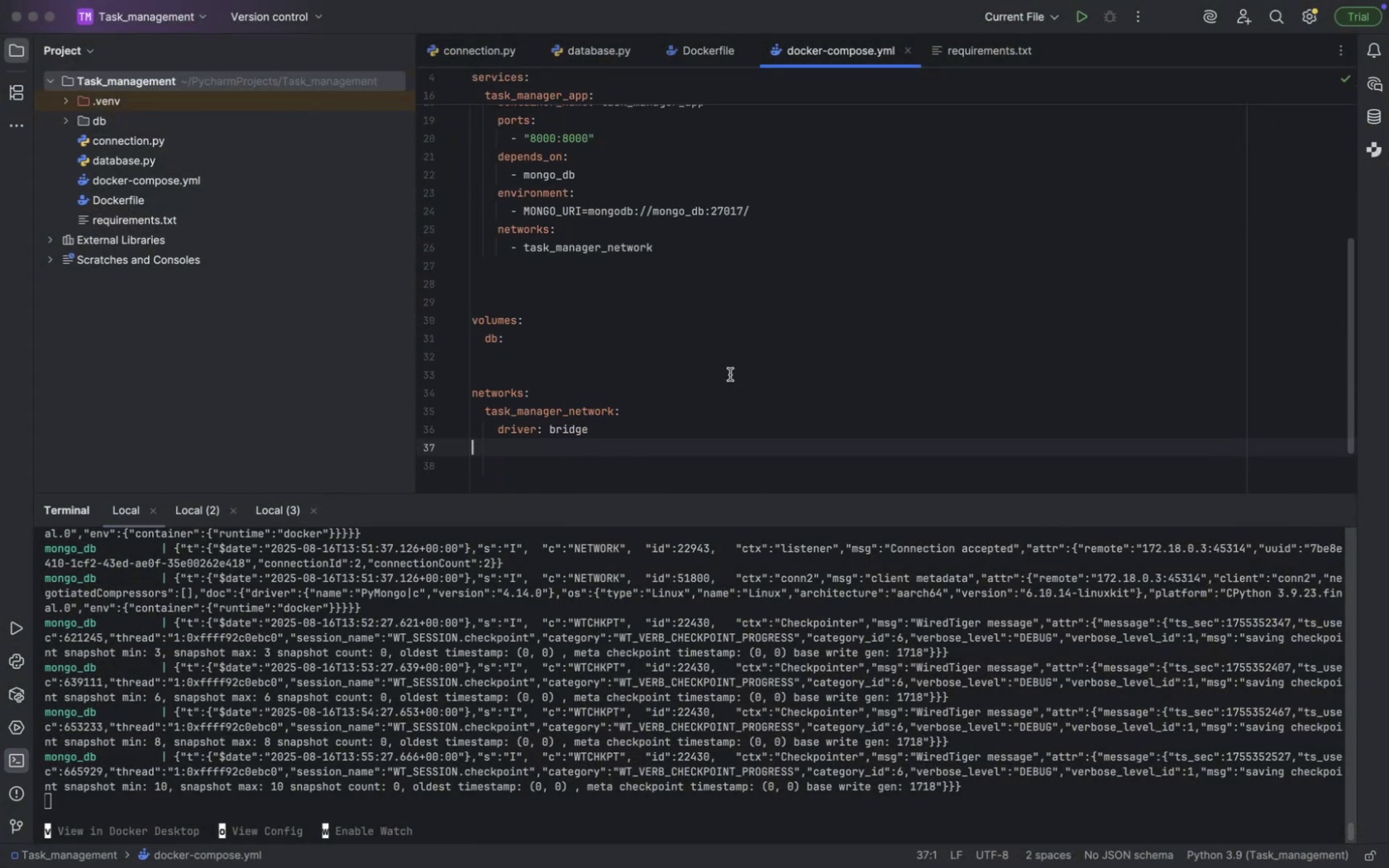 
key(Meta+CommandLeft)
 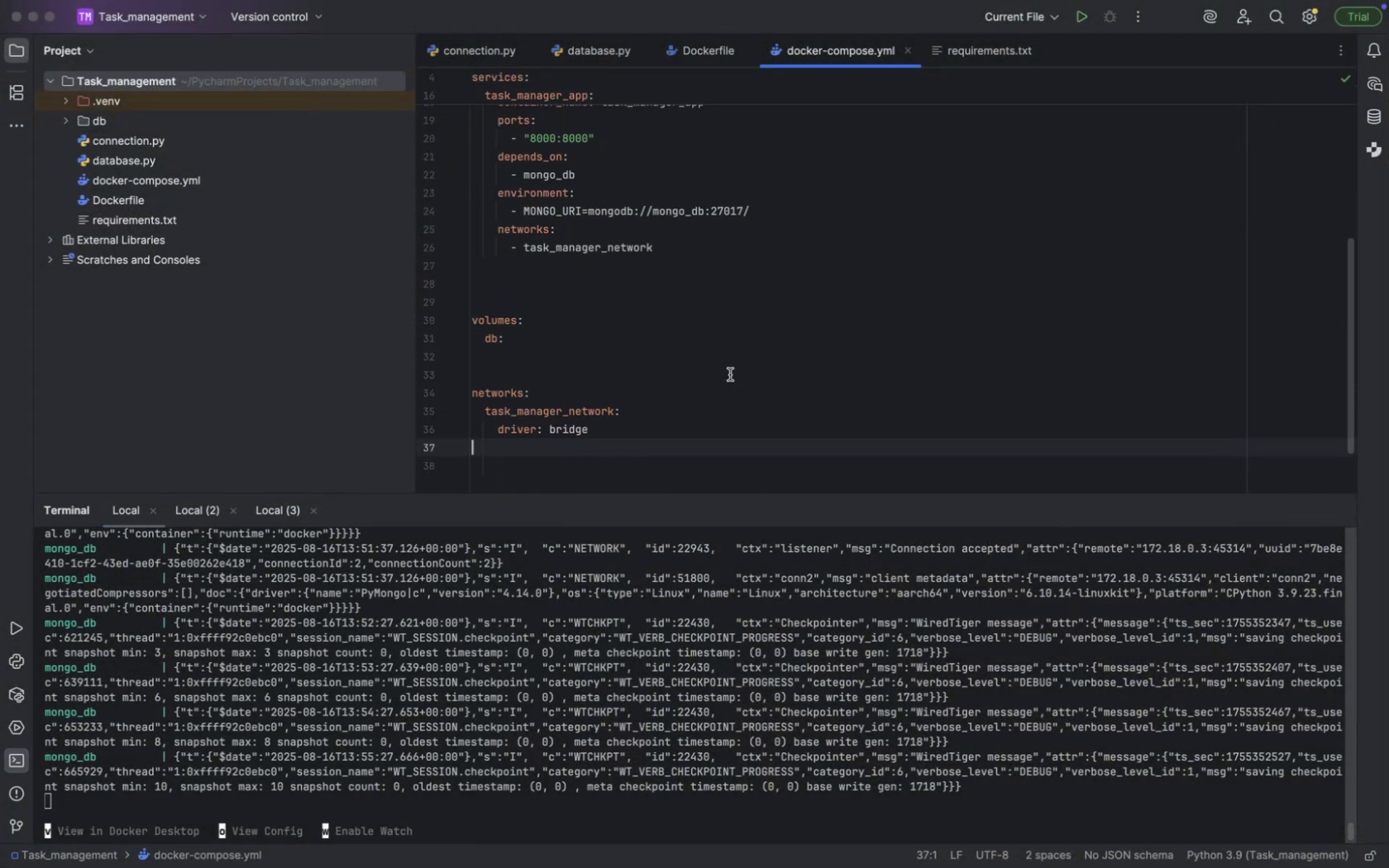 
key(Meta+A)
 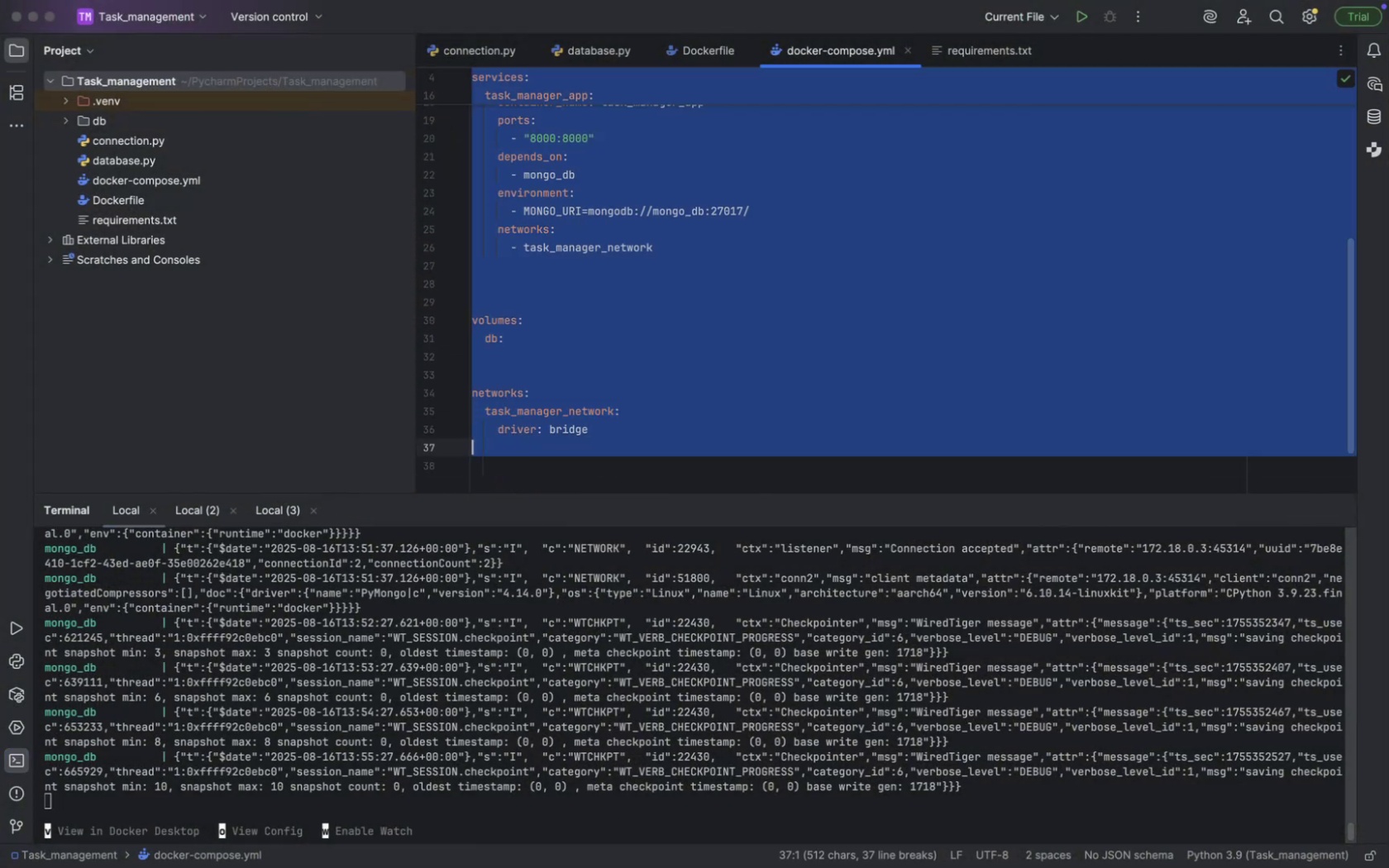 
key(Meta+C)
 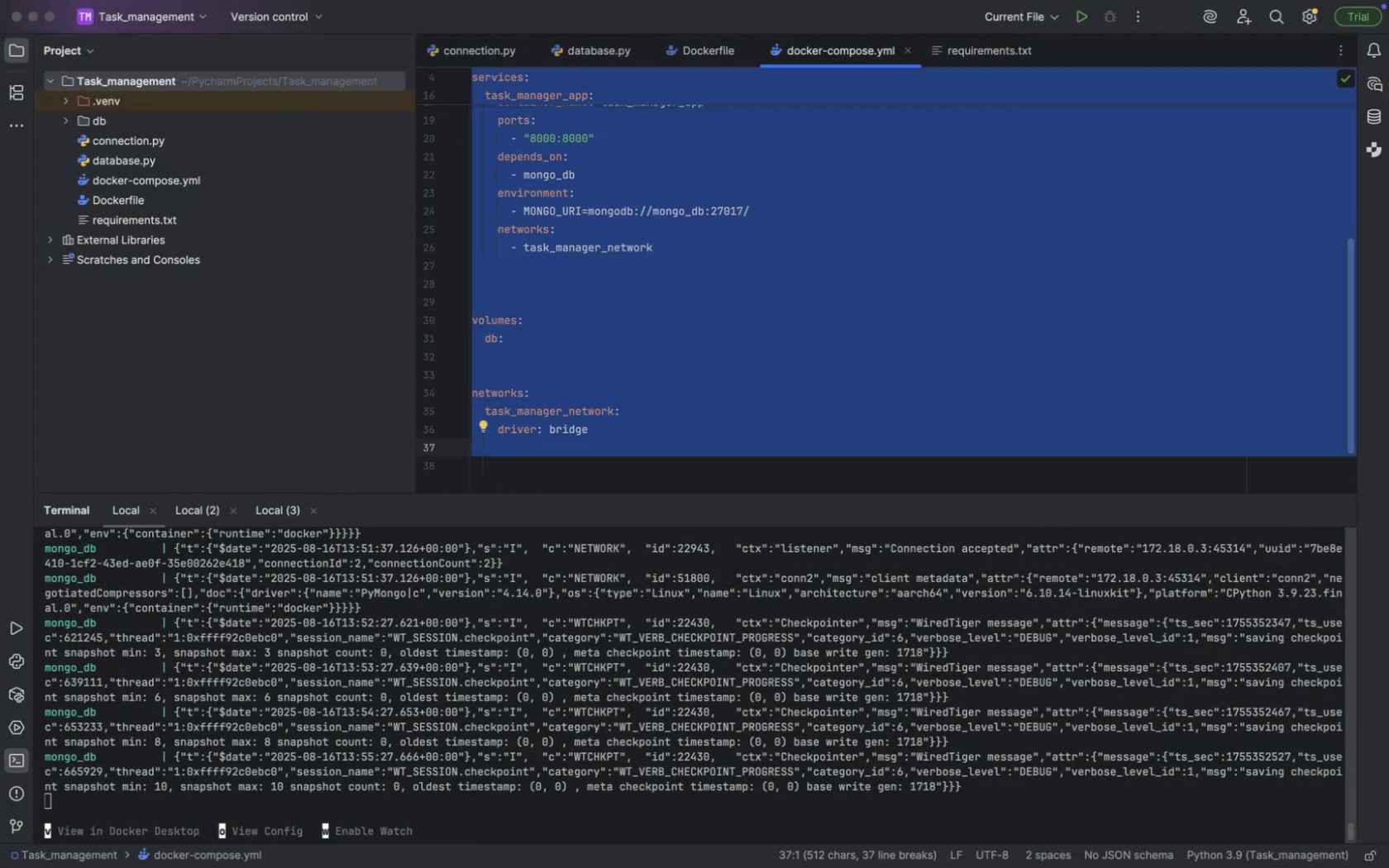 
key(Meta+CommandLeft)
 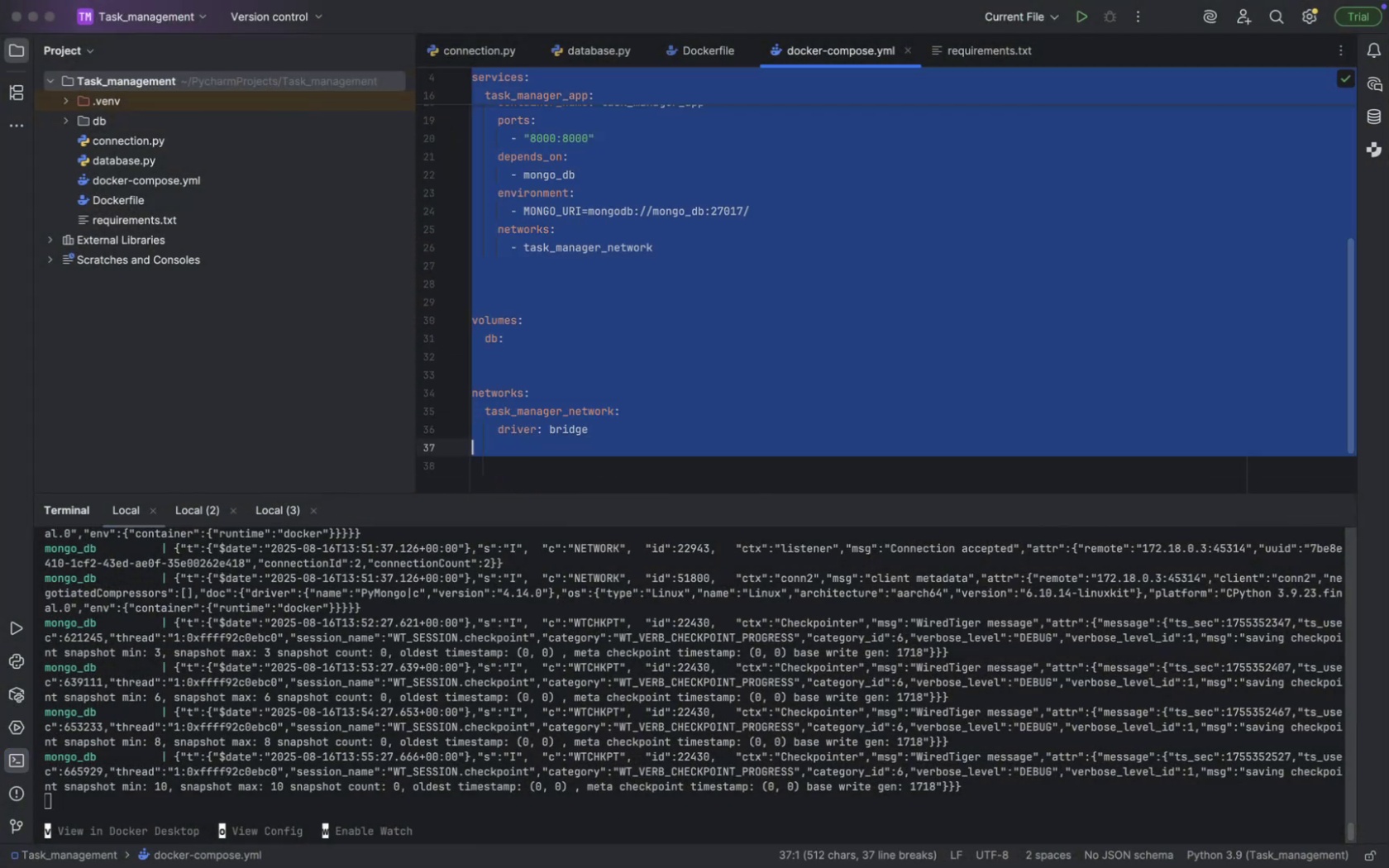 
key(Meta+Tab)
 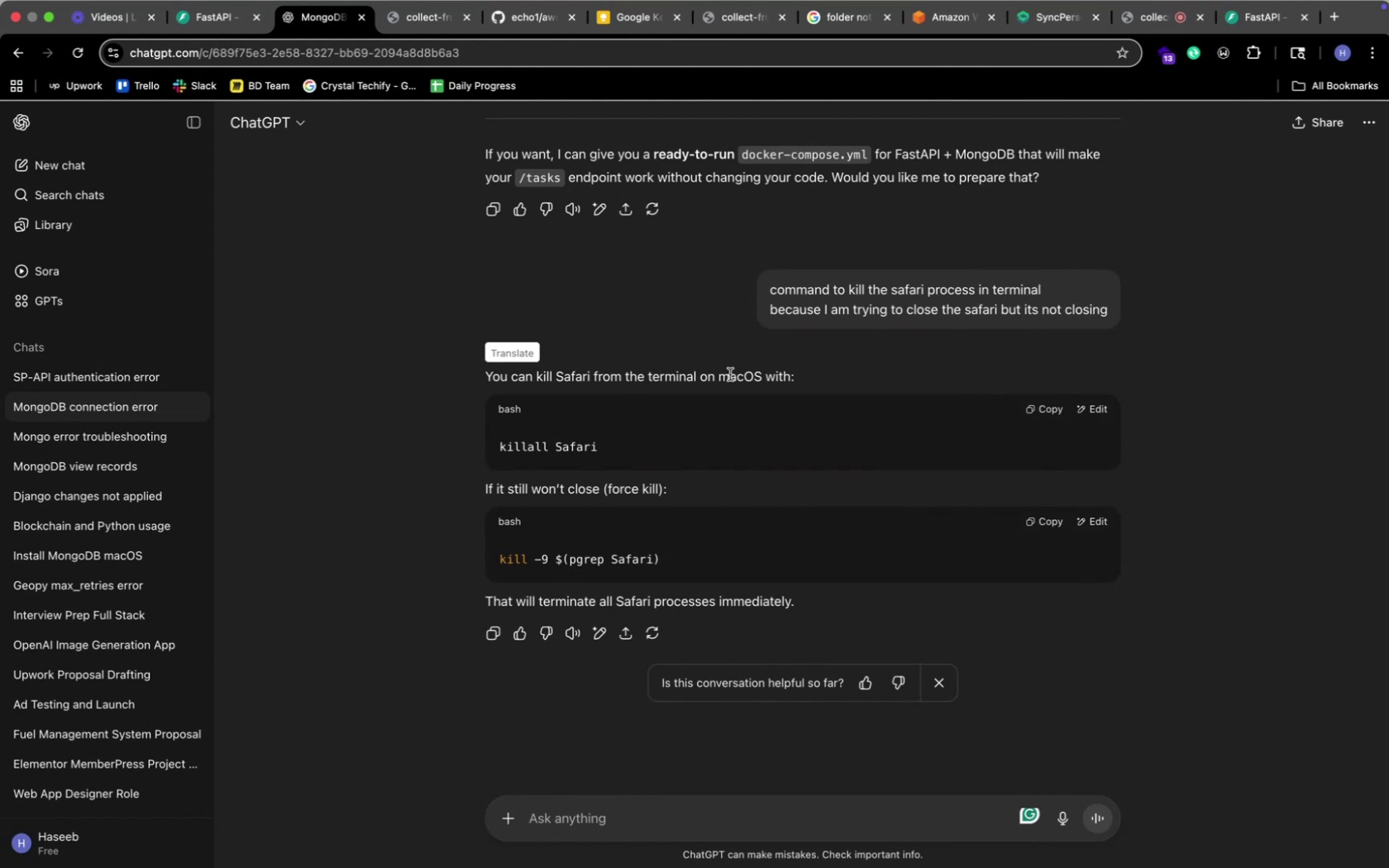 
key(Meta+V)
 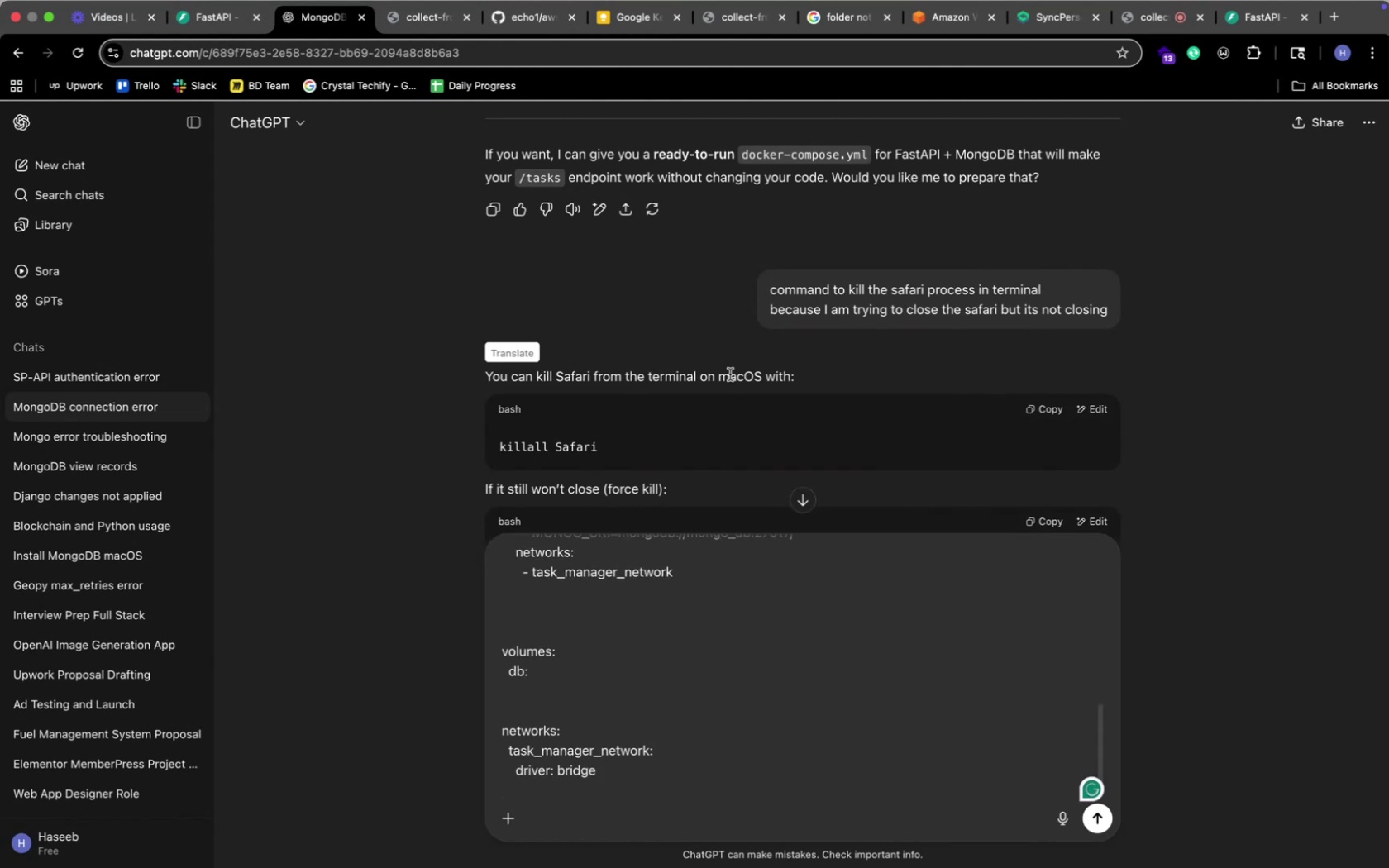 
key(Shift+Enter)
 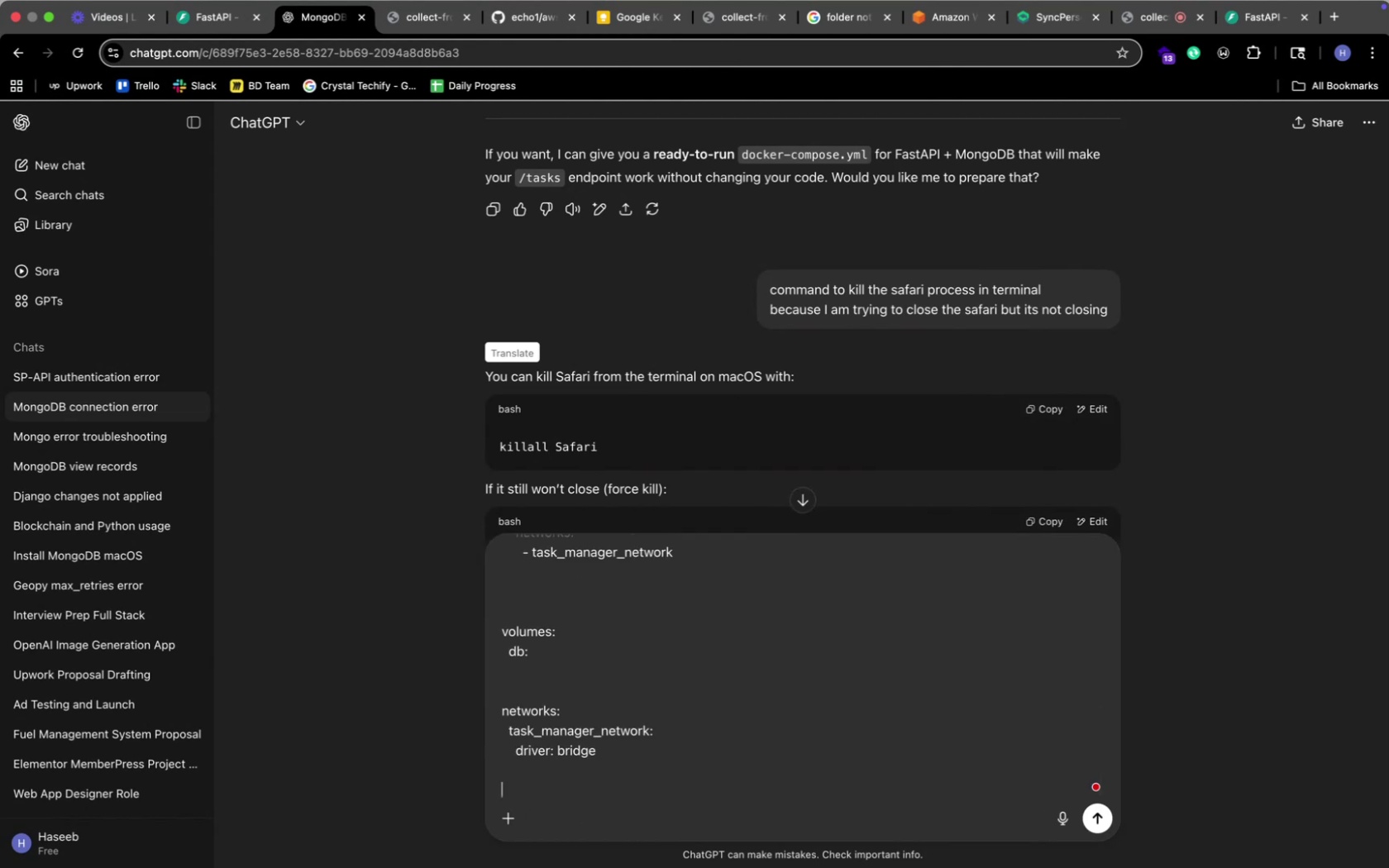 
type(this my docker c)
key(Backspace)
type(compose yml file )
 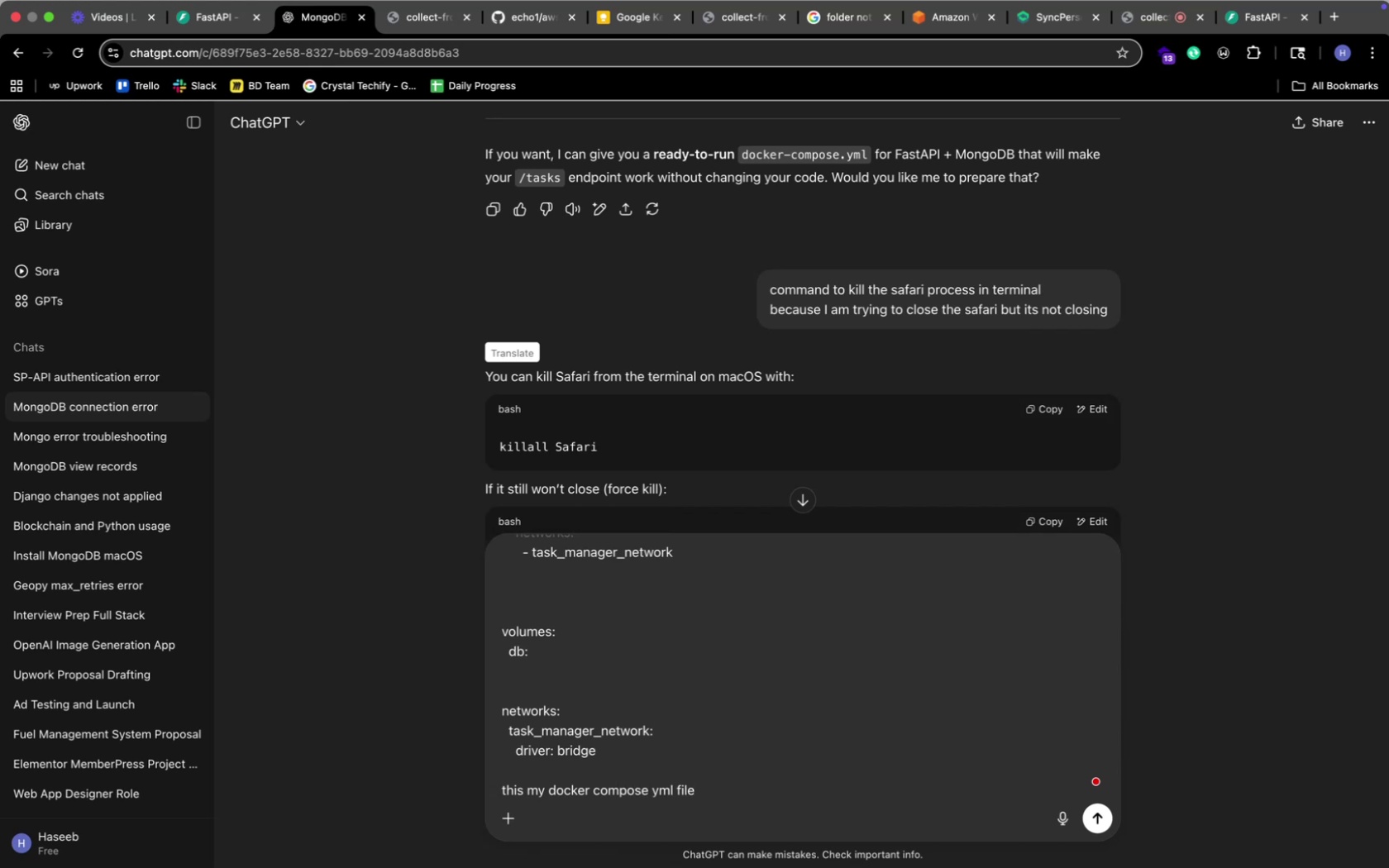 
key(Shift+Enter)
 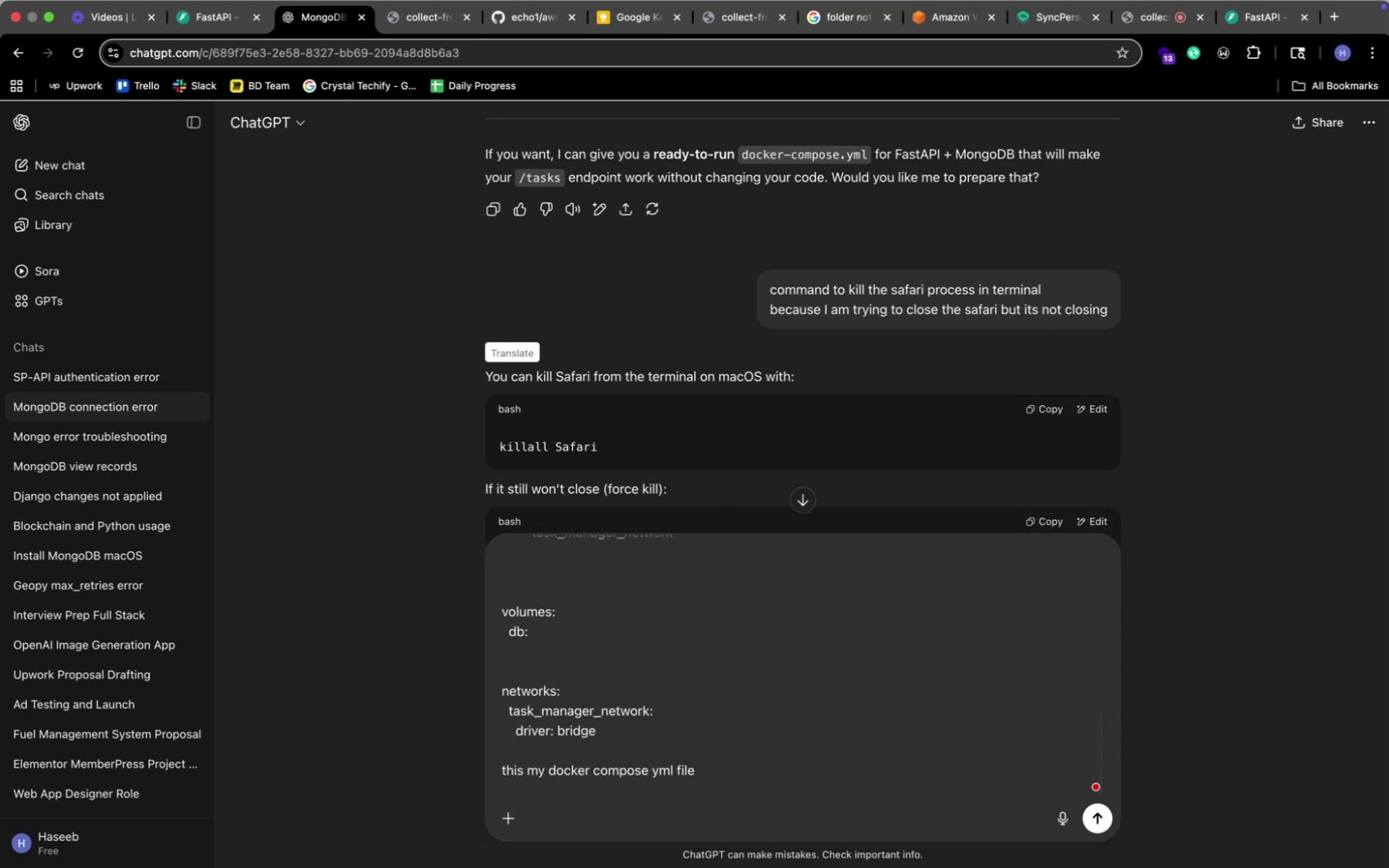 
key(Meta+CommandLeft)
 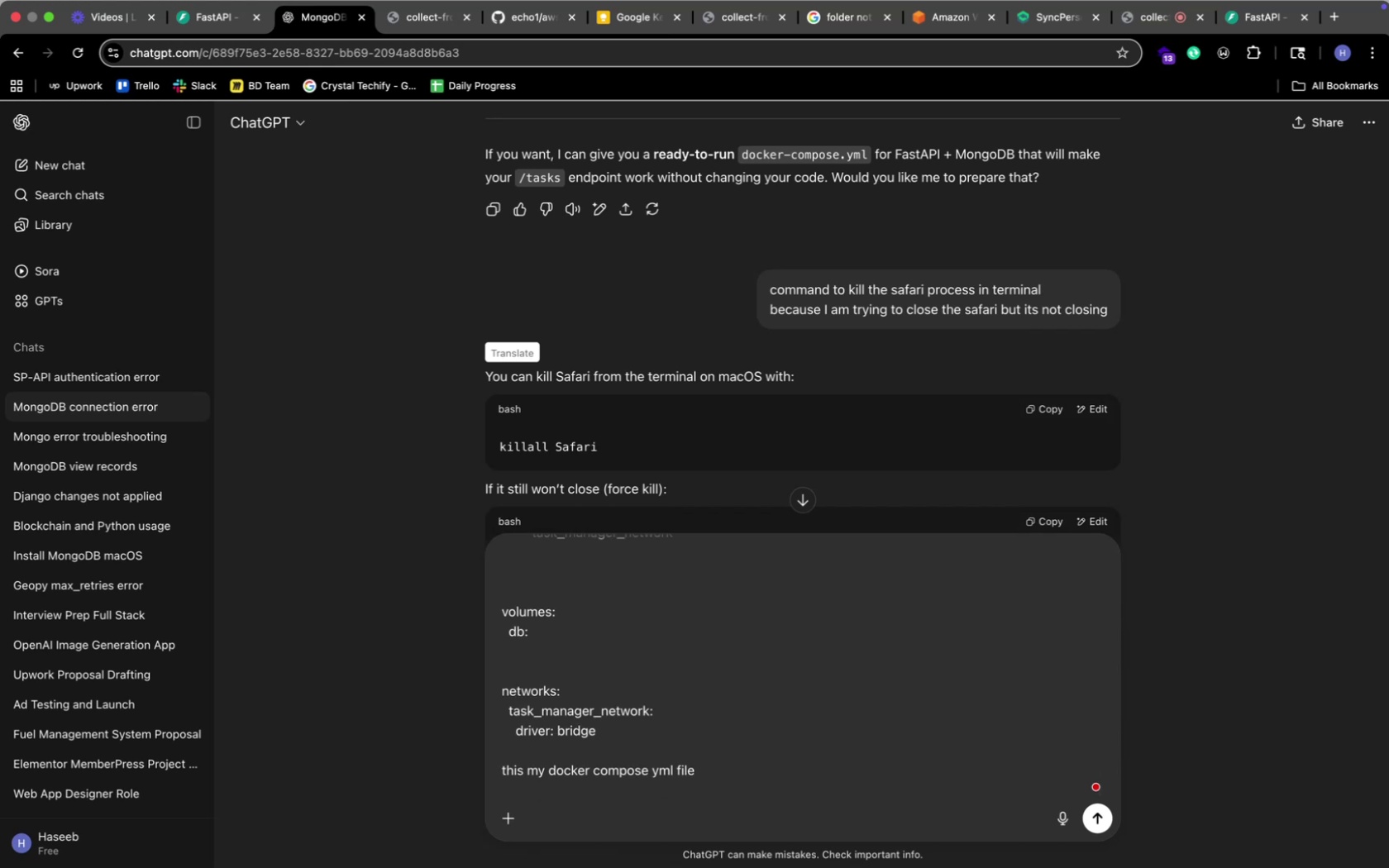 
key(Meta+Tab)
 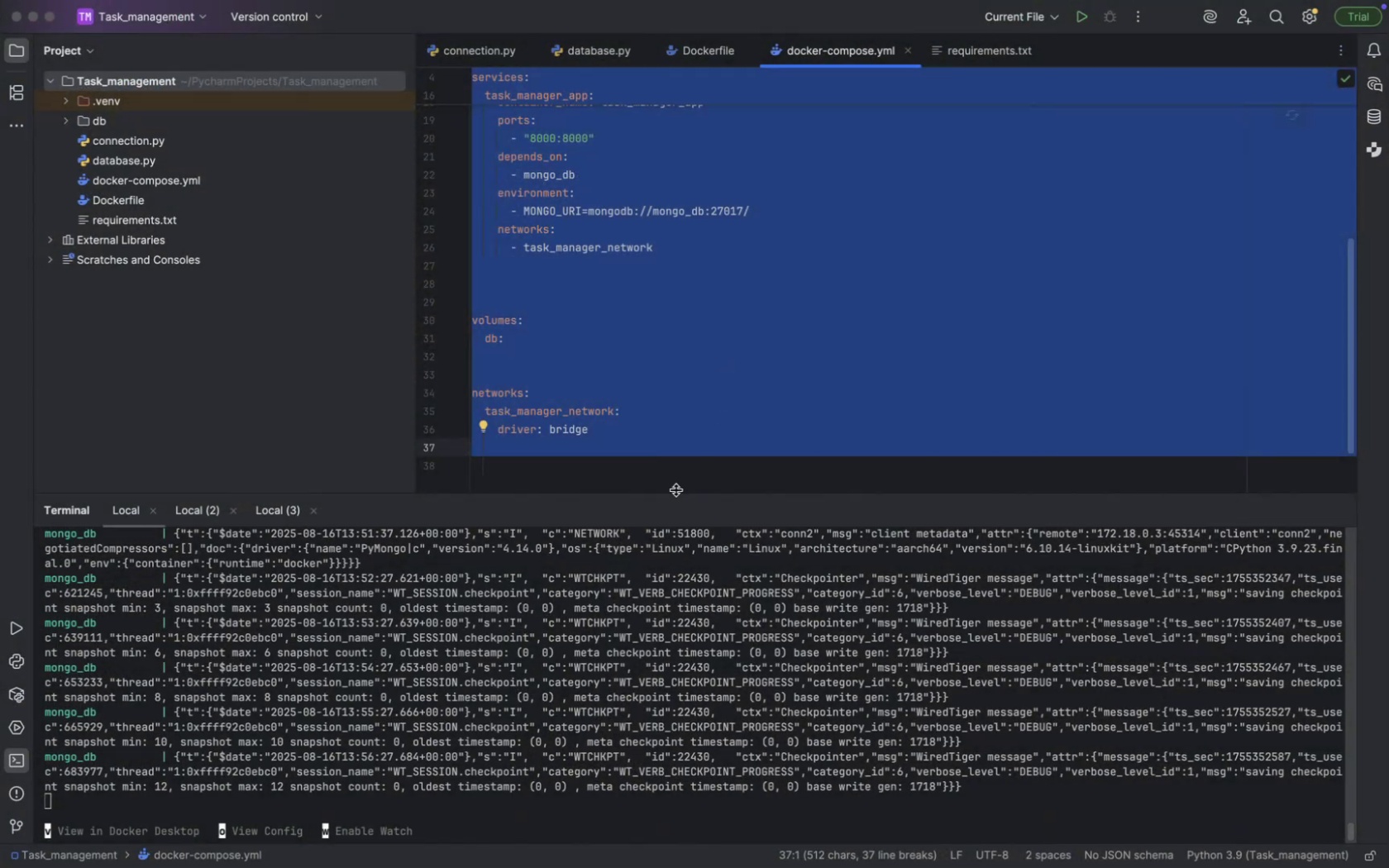 
left_click([665, 451])
 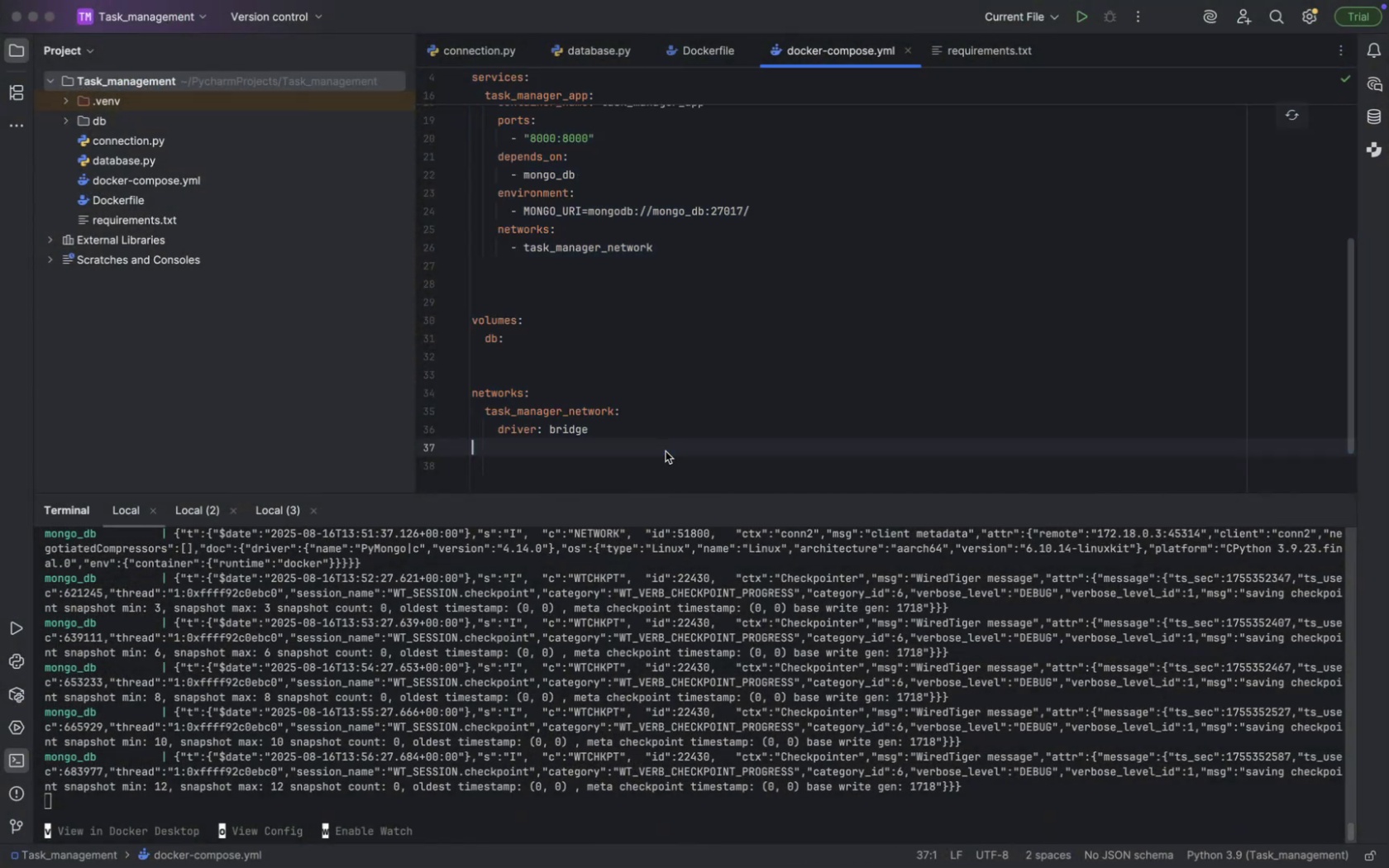 
scroll: coordinate [665, 451], scroll_direction: down, amount: 14.0
 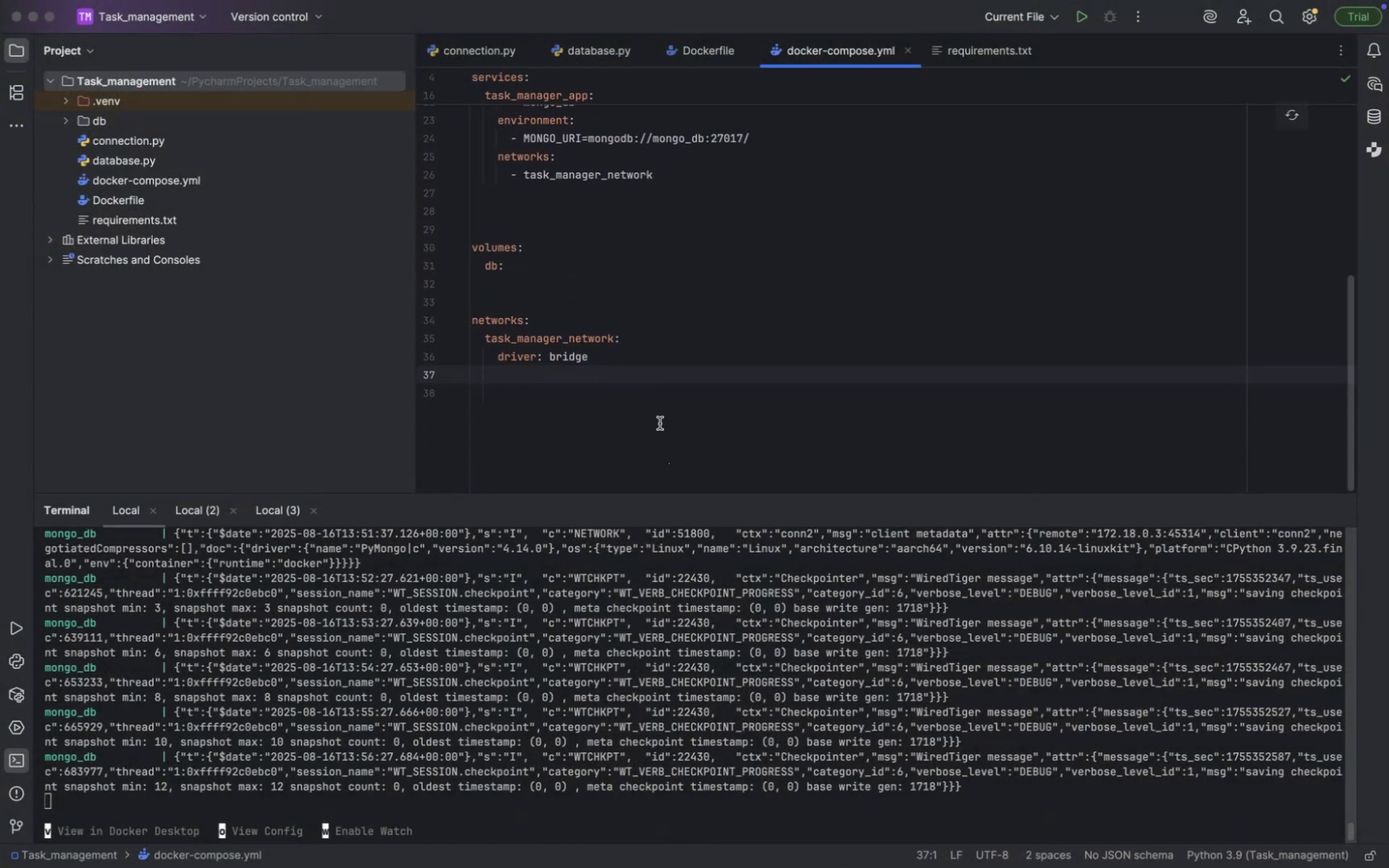 
key(Meta+CommandLeft)
 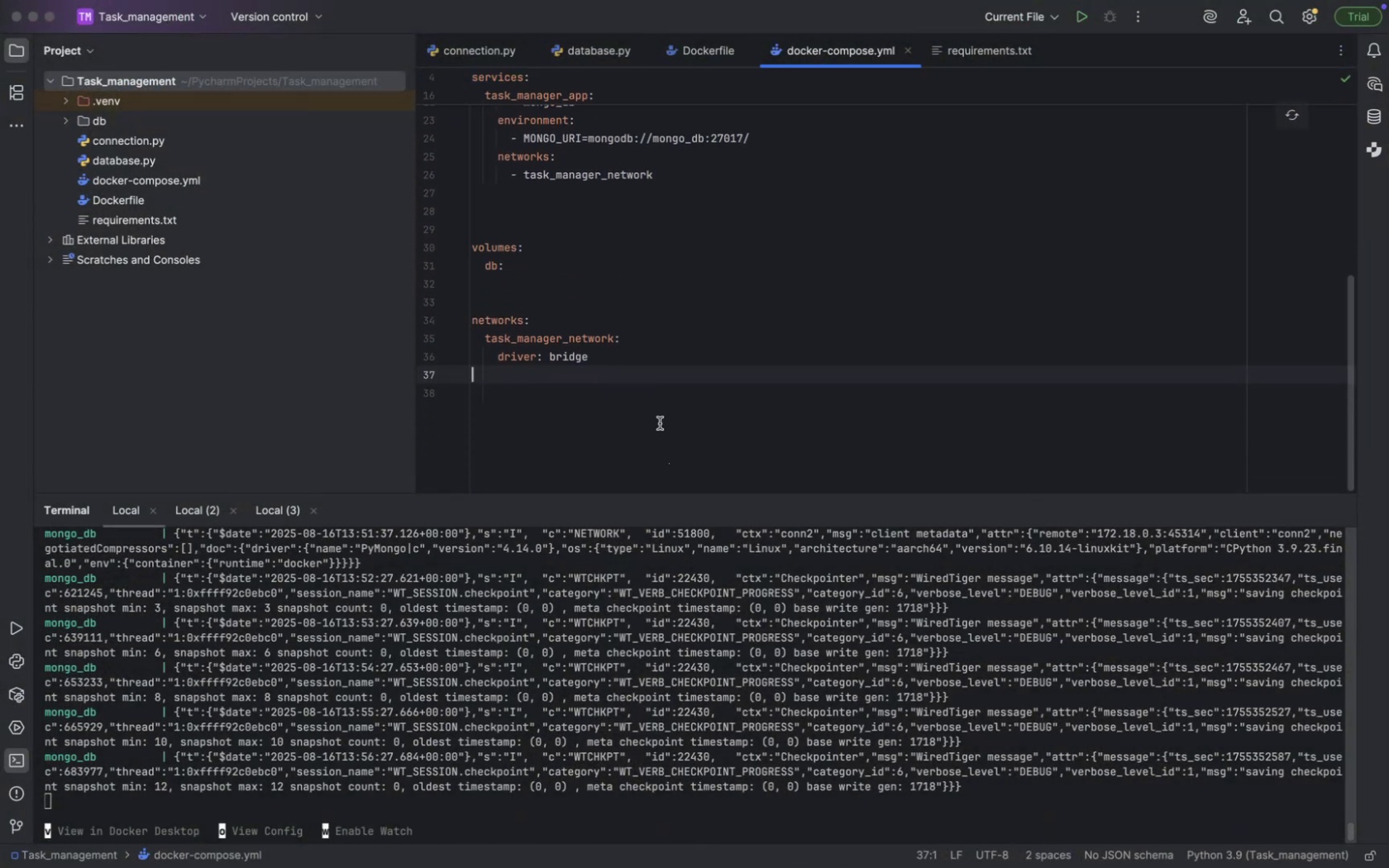 
key(Meta+Tab)
 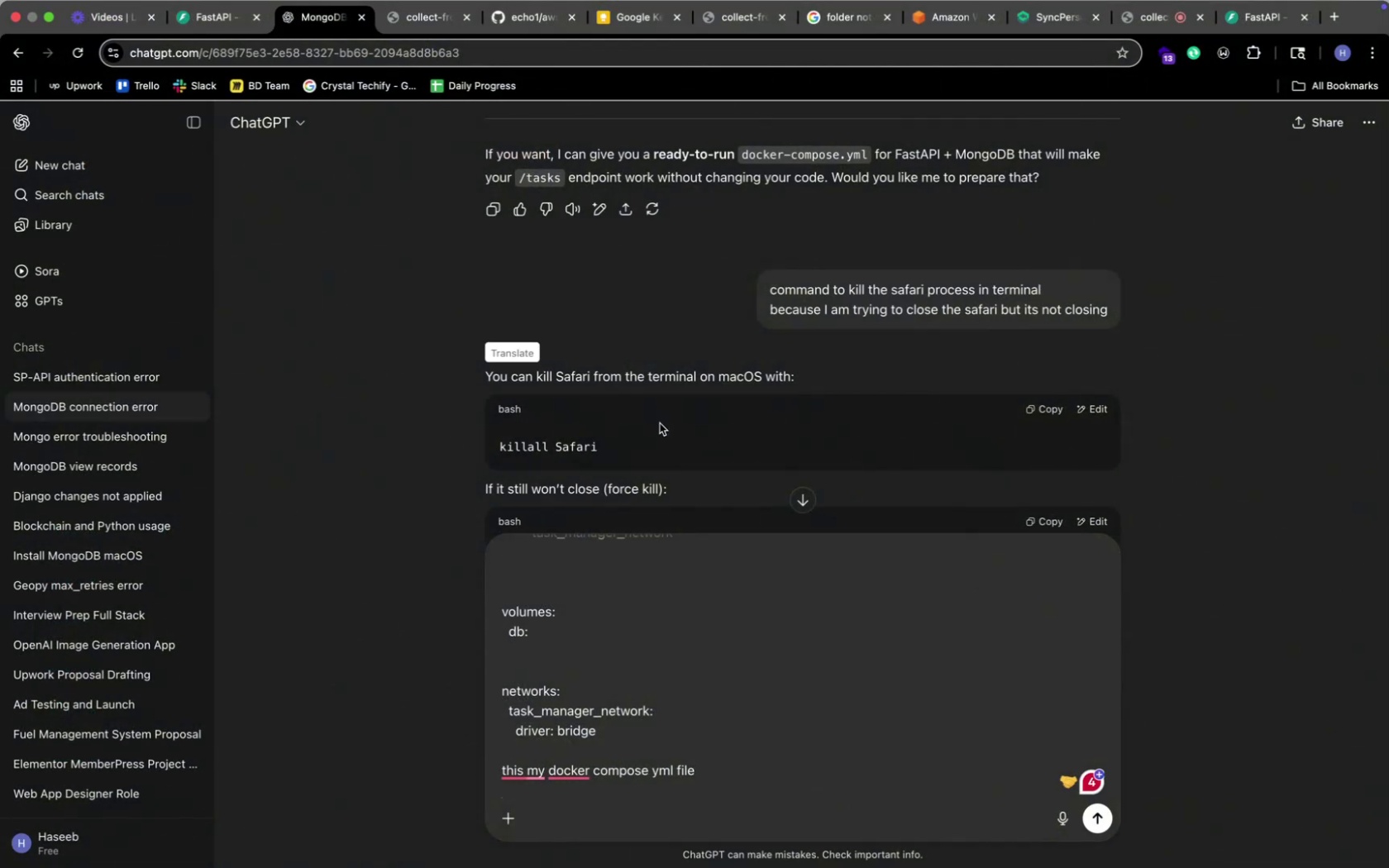 
key(Shift+ShiftRight)
 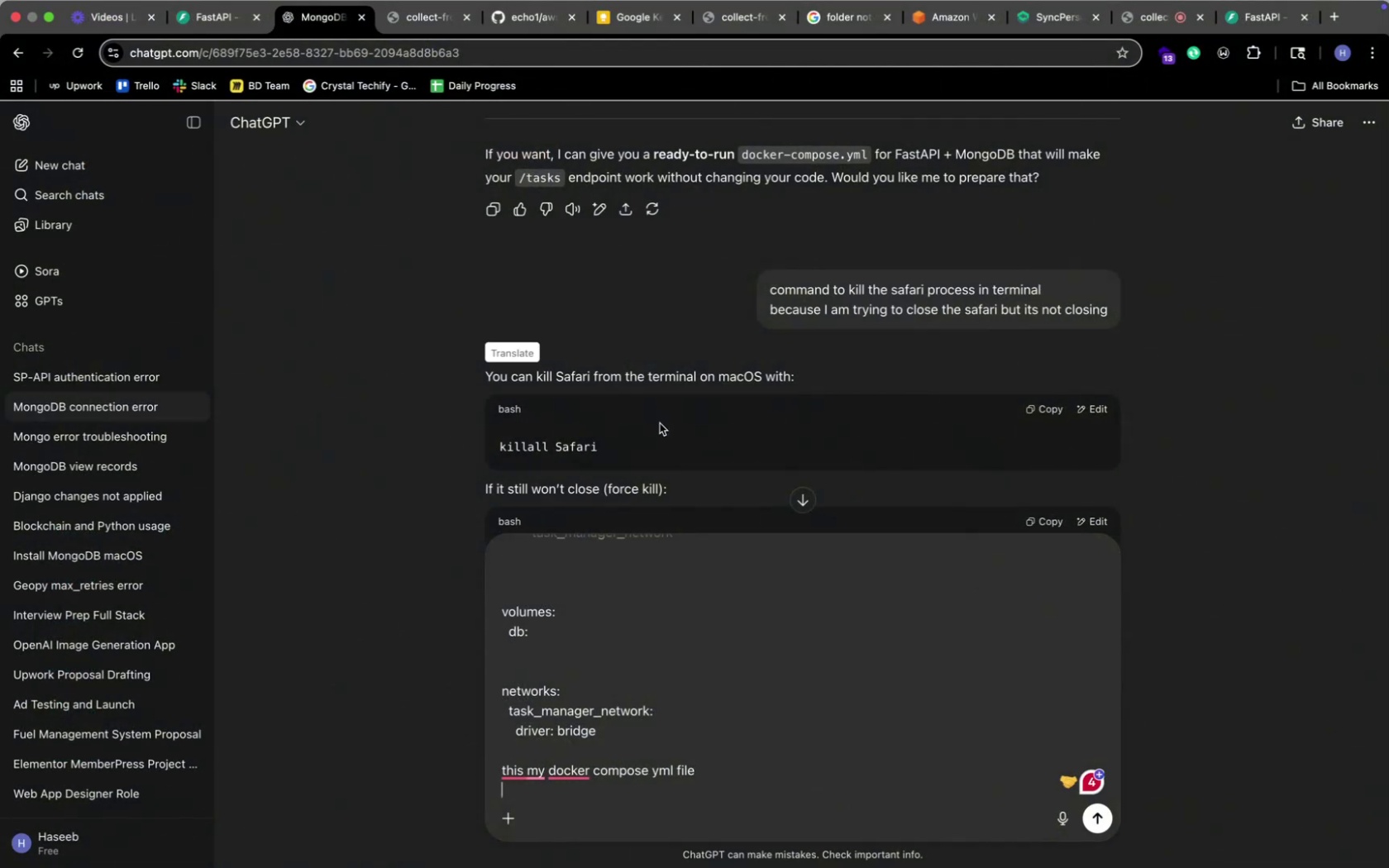 
key(Shift+Enter)
 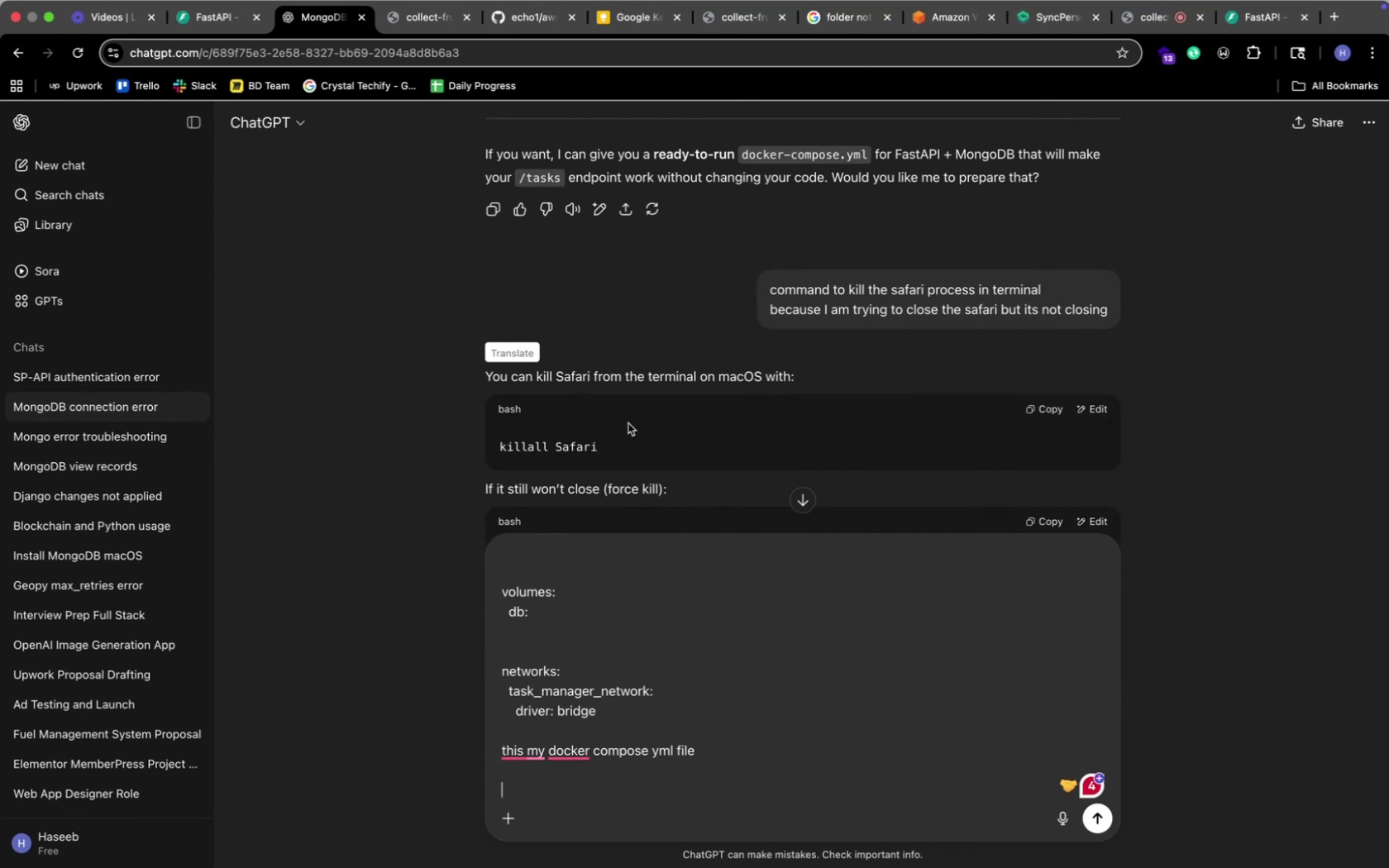 
wait(19.13)
 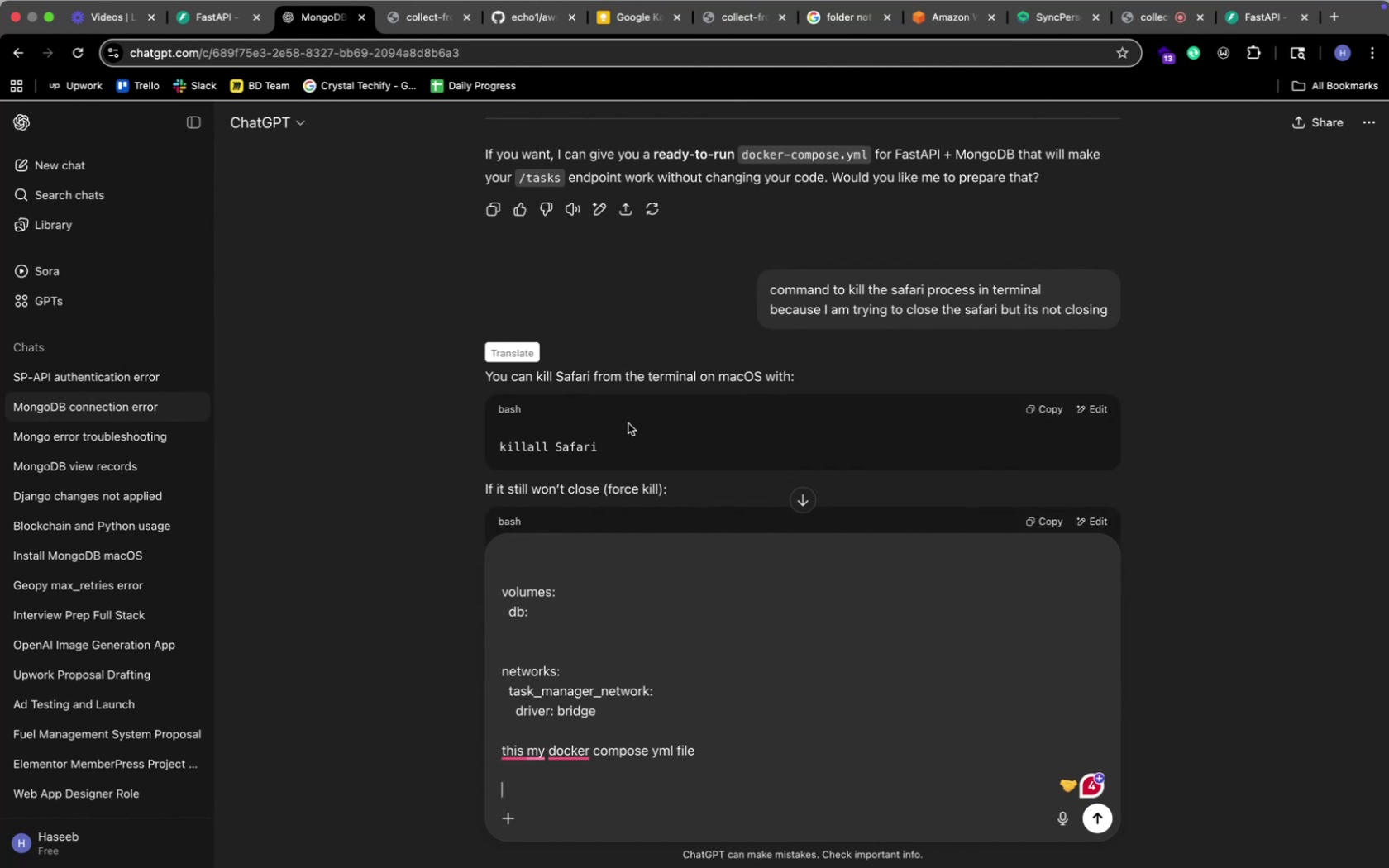 
type(and I wan)
key(Backspace)
key(Backspace)
key(Backspace)
key(Backspace)
key(Backspace)
key(Backspace)
key(Backspace)
key(Backspace)
key(Backspace)
type(my d=f)
key(Backspace)
key(Backspace)
key(Backspace)
type(fastapi )
 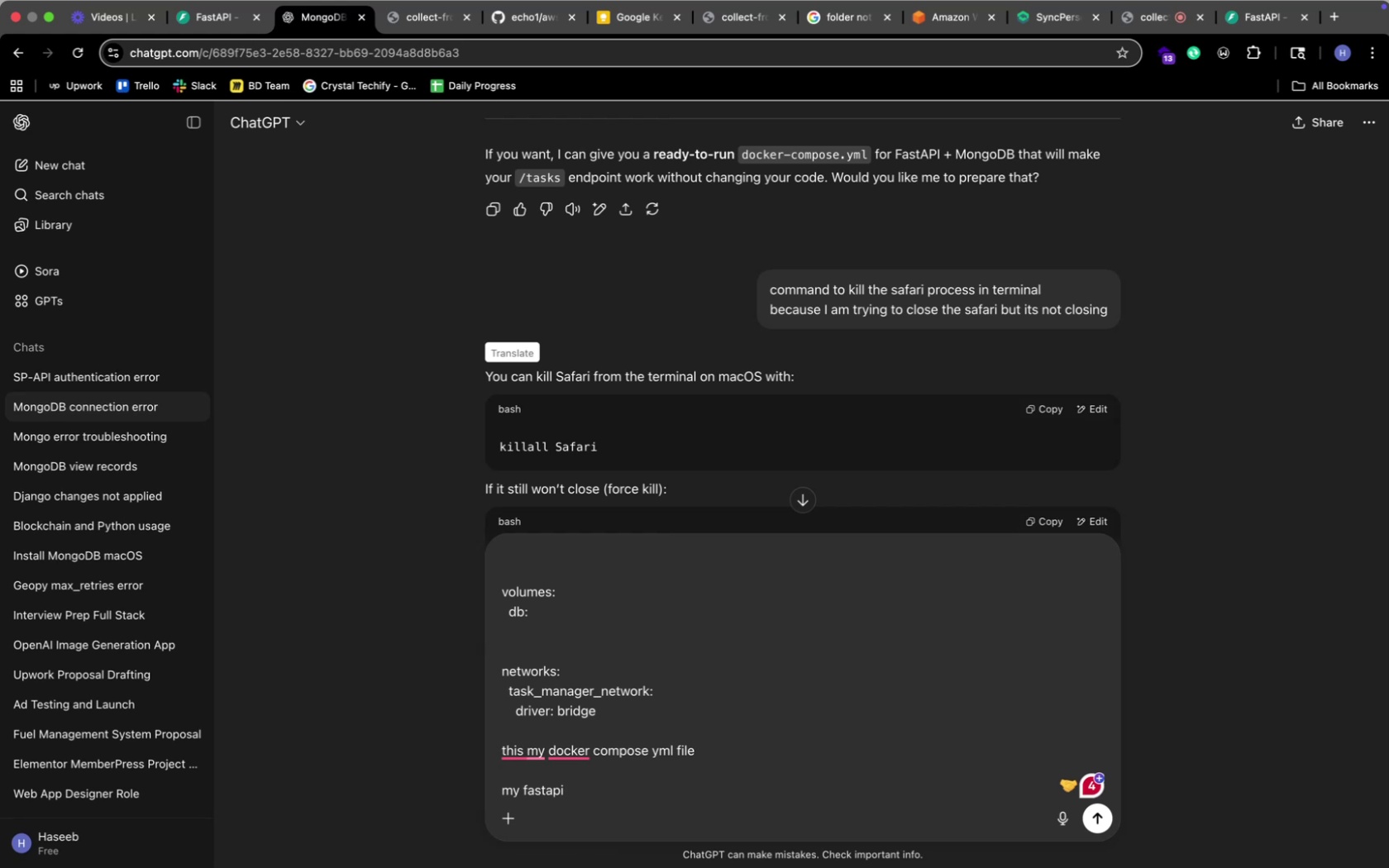 
wait(25.79)
 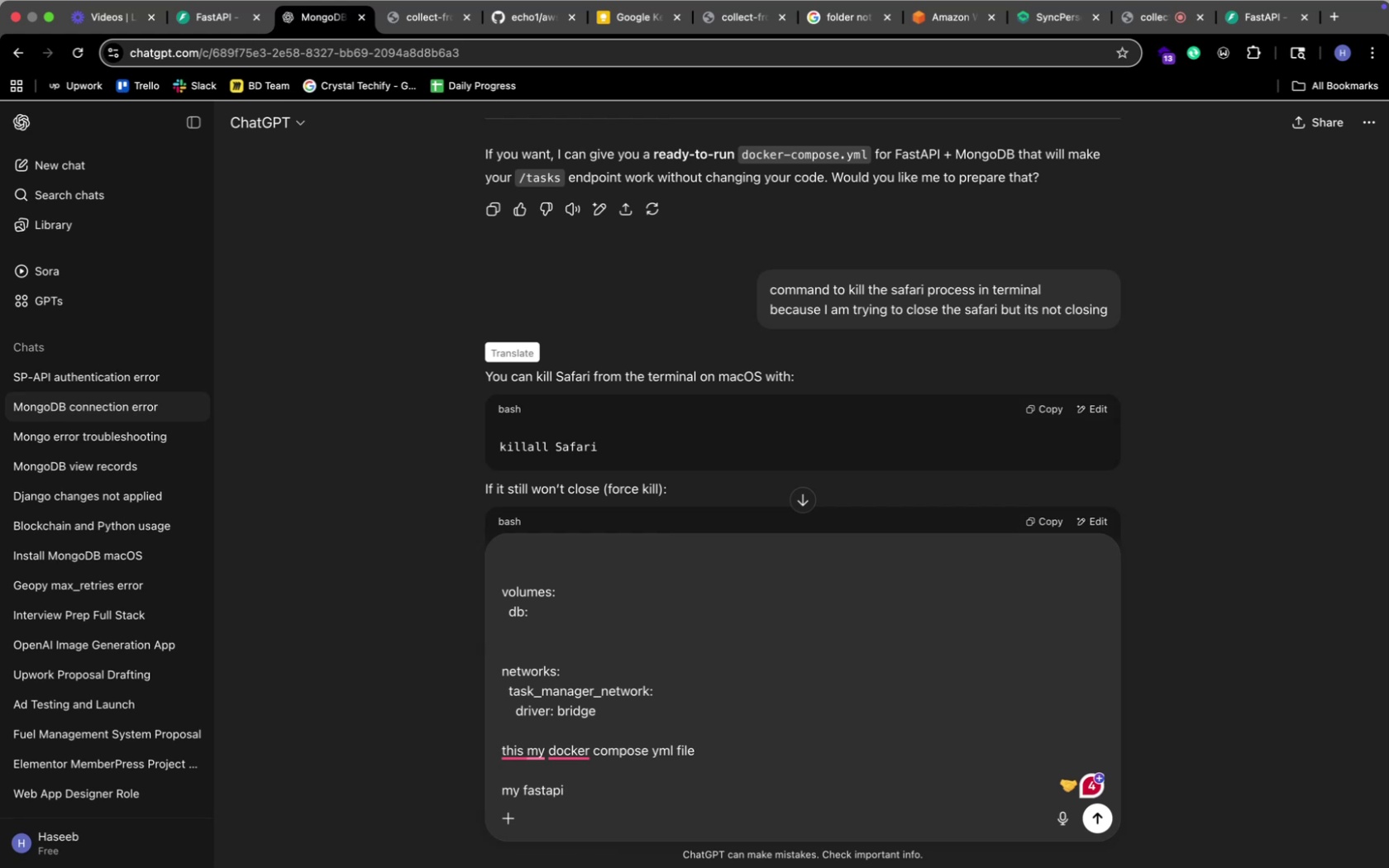 
type(apis are not cnn)
key(Backspace)
key(Backspace)
type(onnecting with mongodb )
 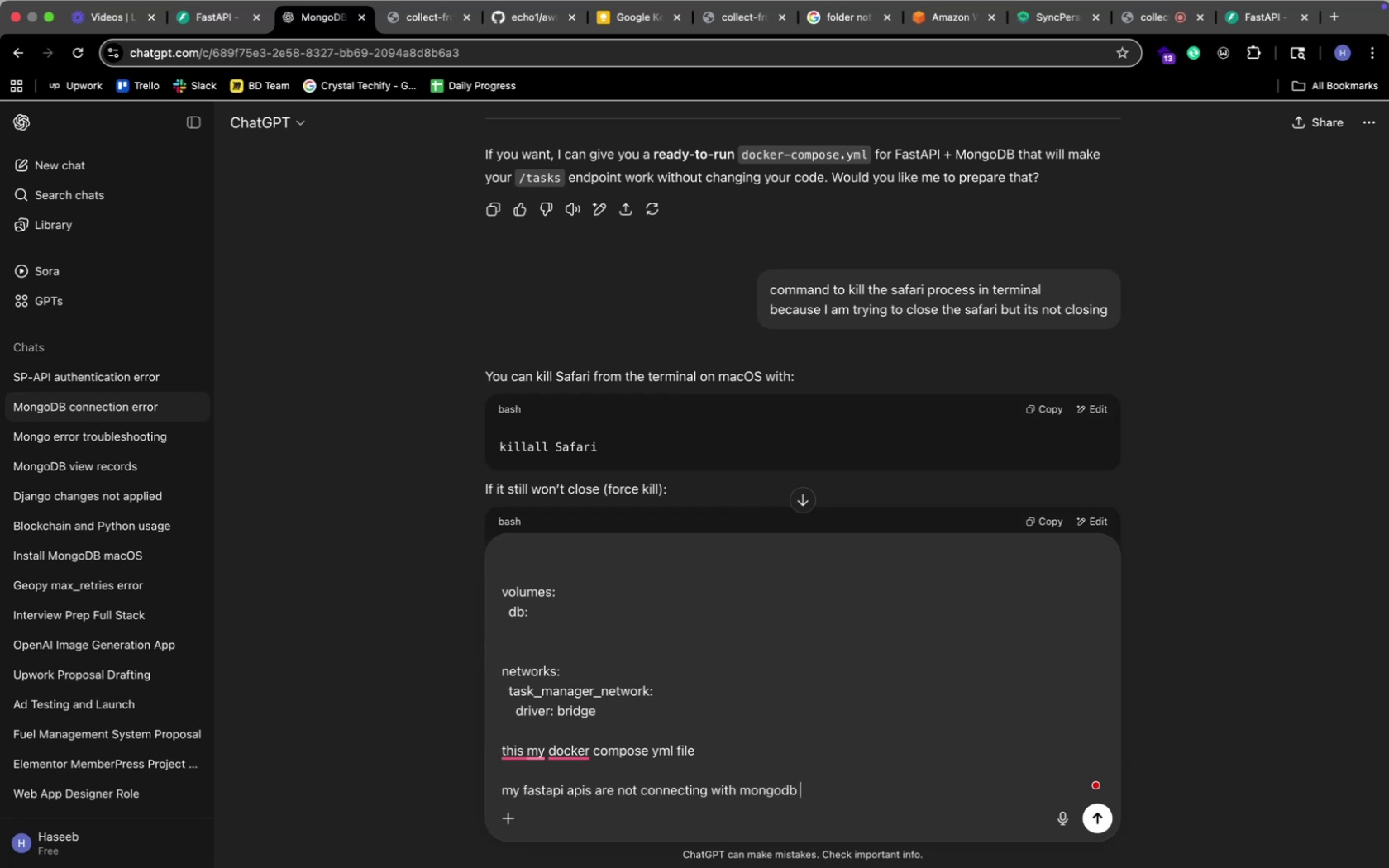 
key(Shift+Enter)
 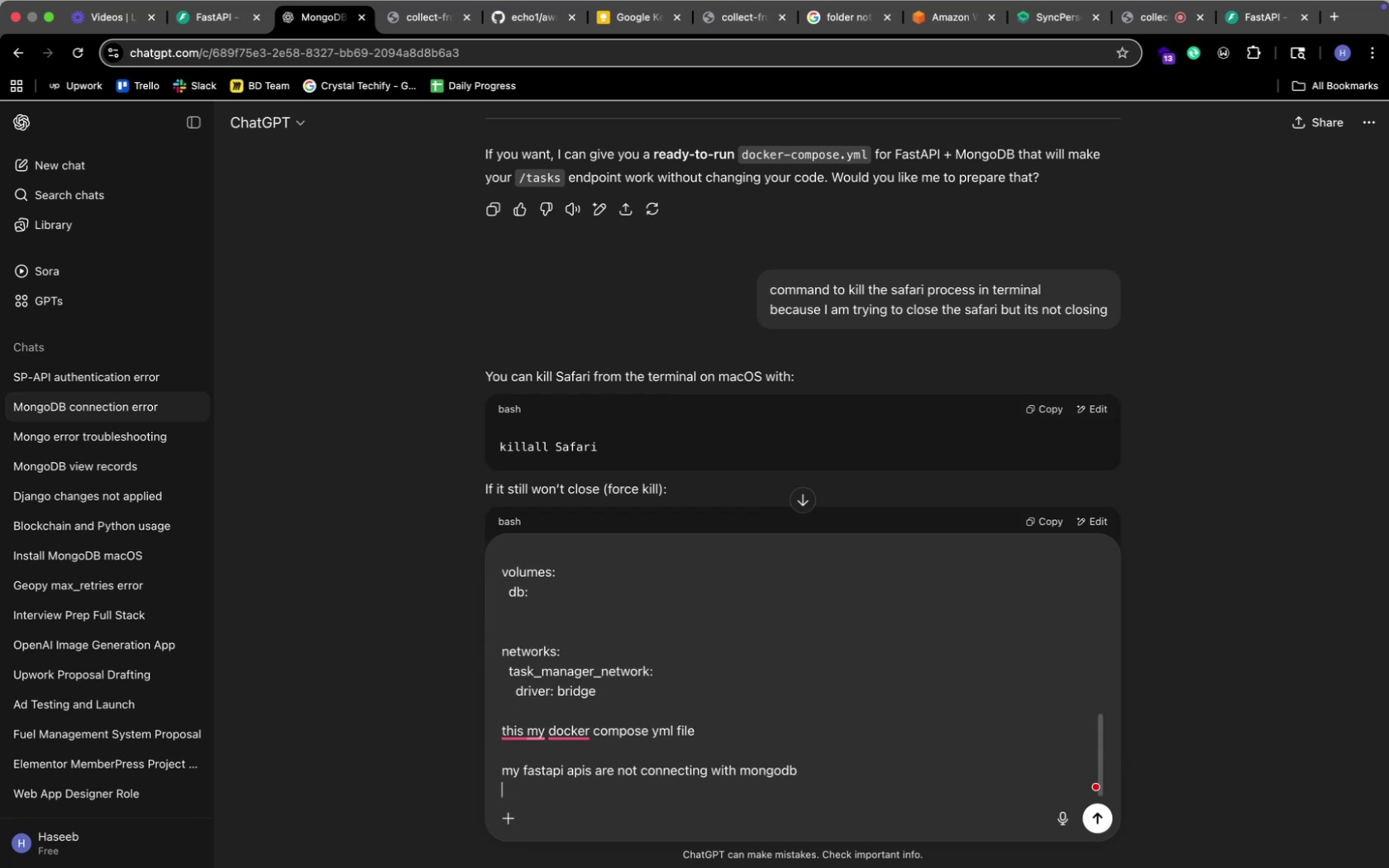 
type(giving me error )
 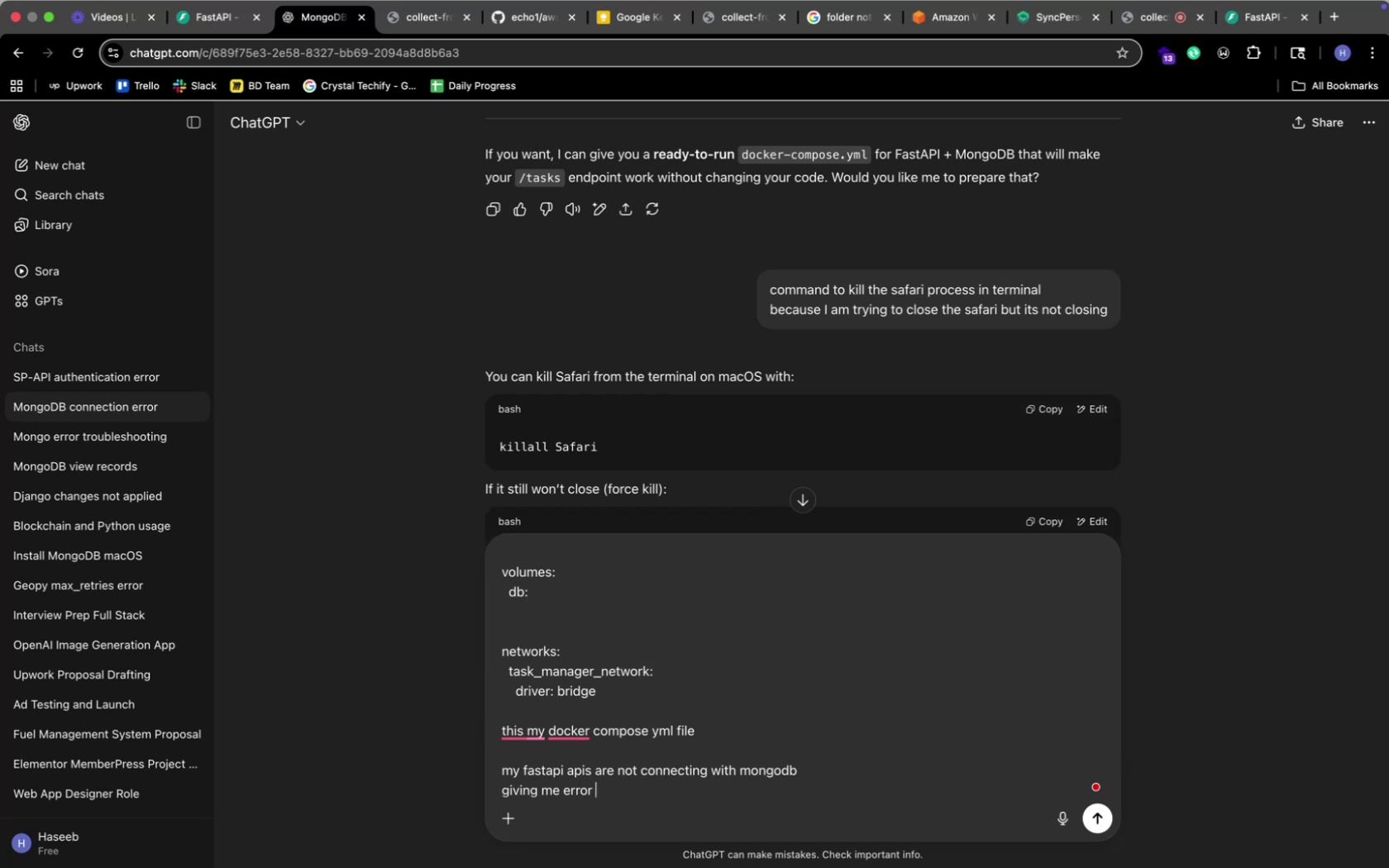 
key(Enter)
 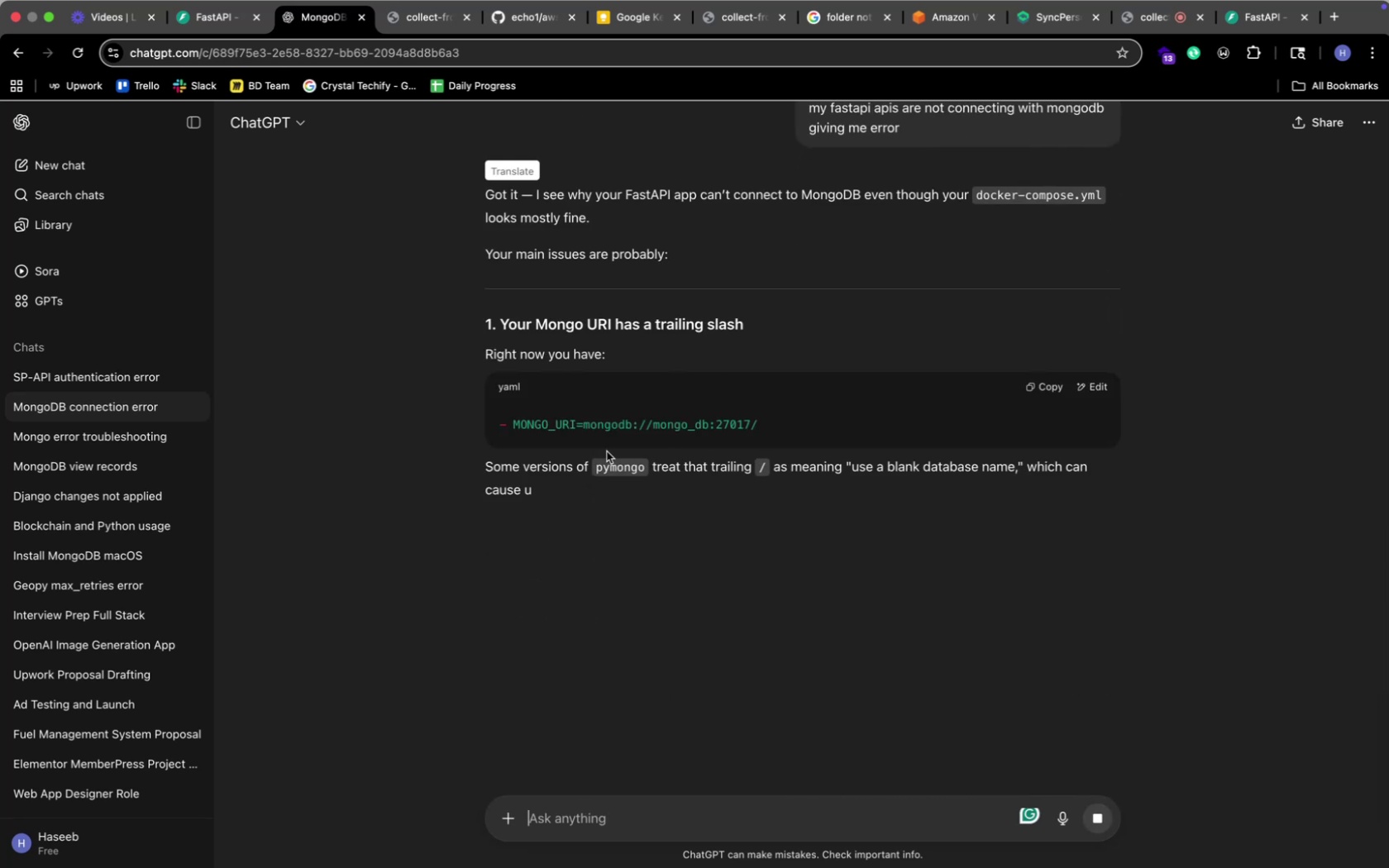 
scroll: coordinate [433, 381], scroll_direction: down, amount: 17.0
 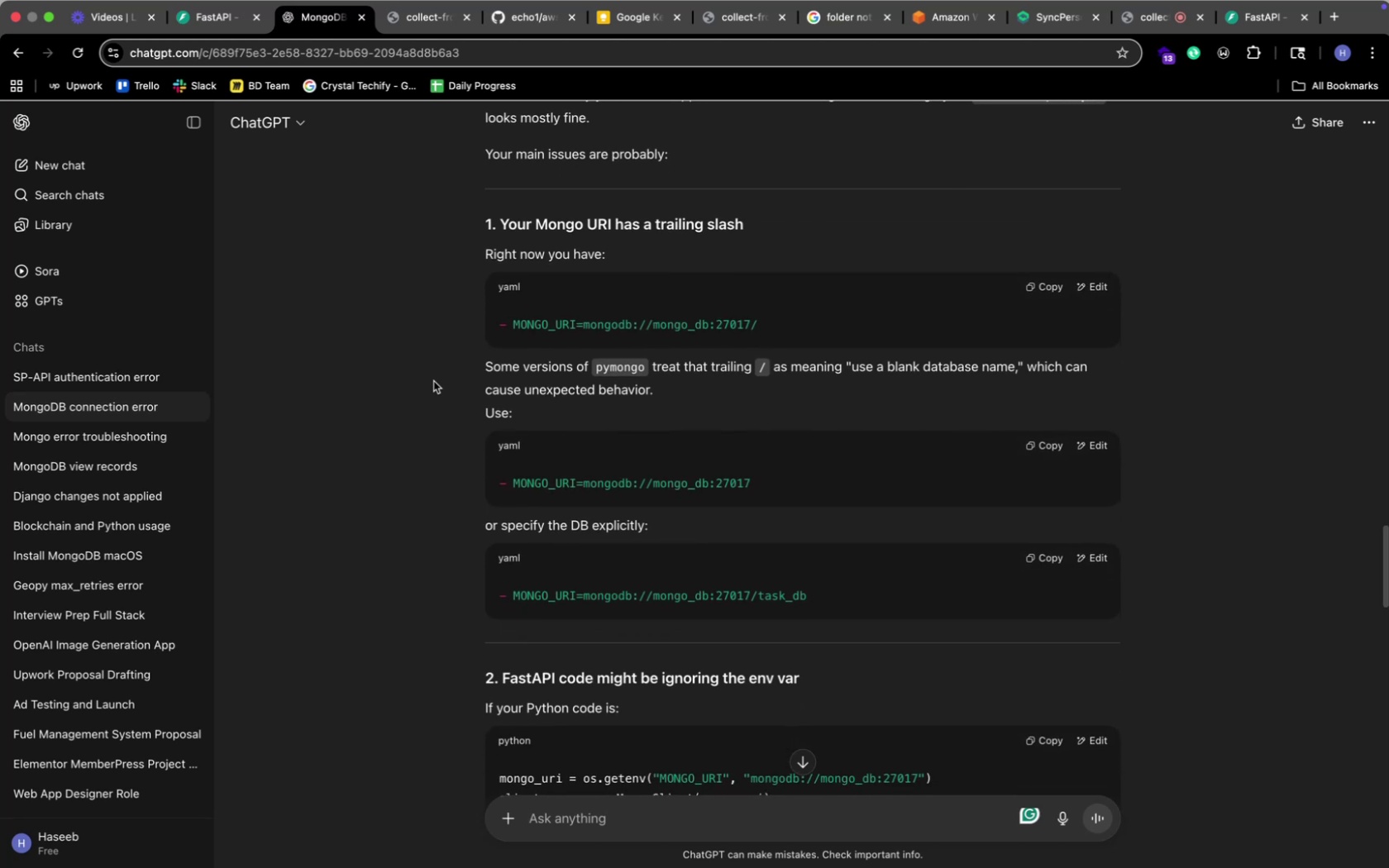 
key(Meta+CommandLeft)
 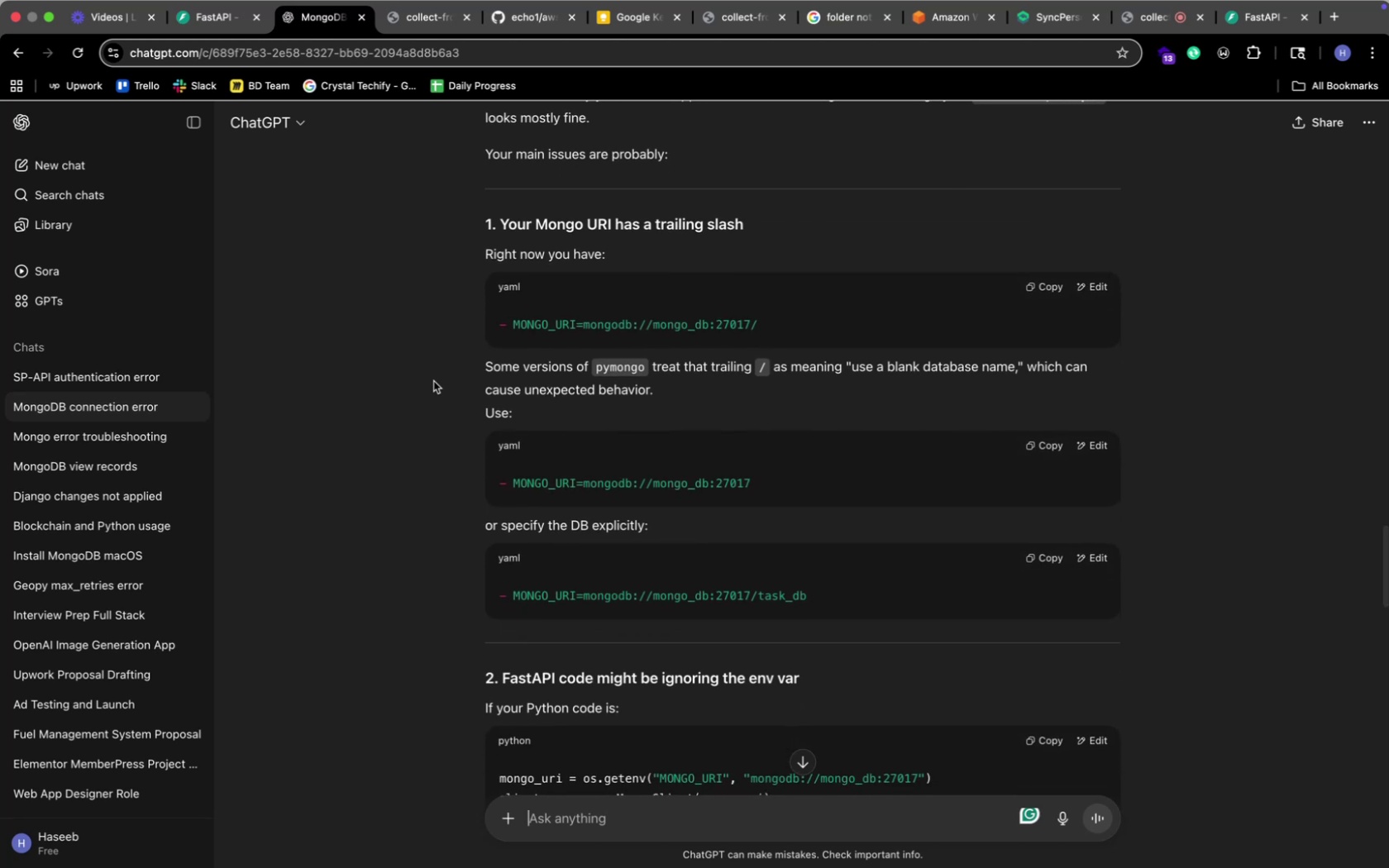 
key(Meta+Tab)
 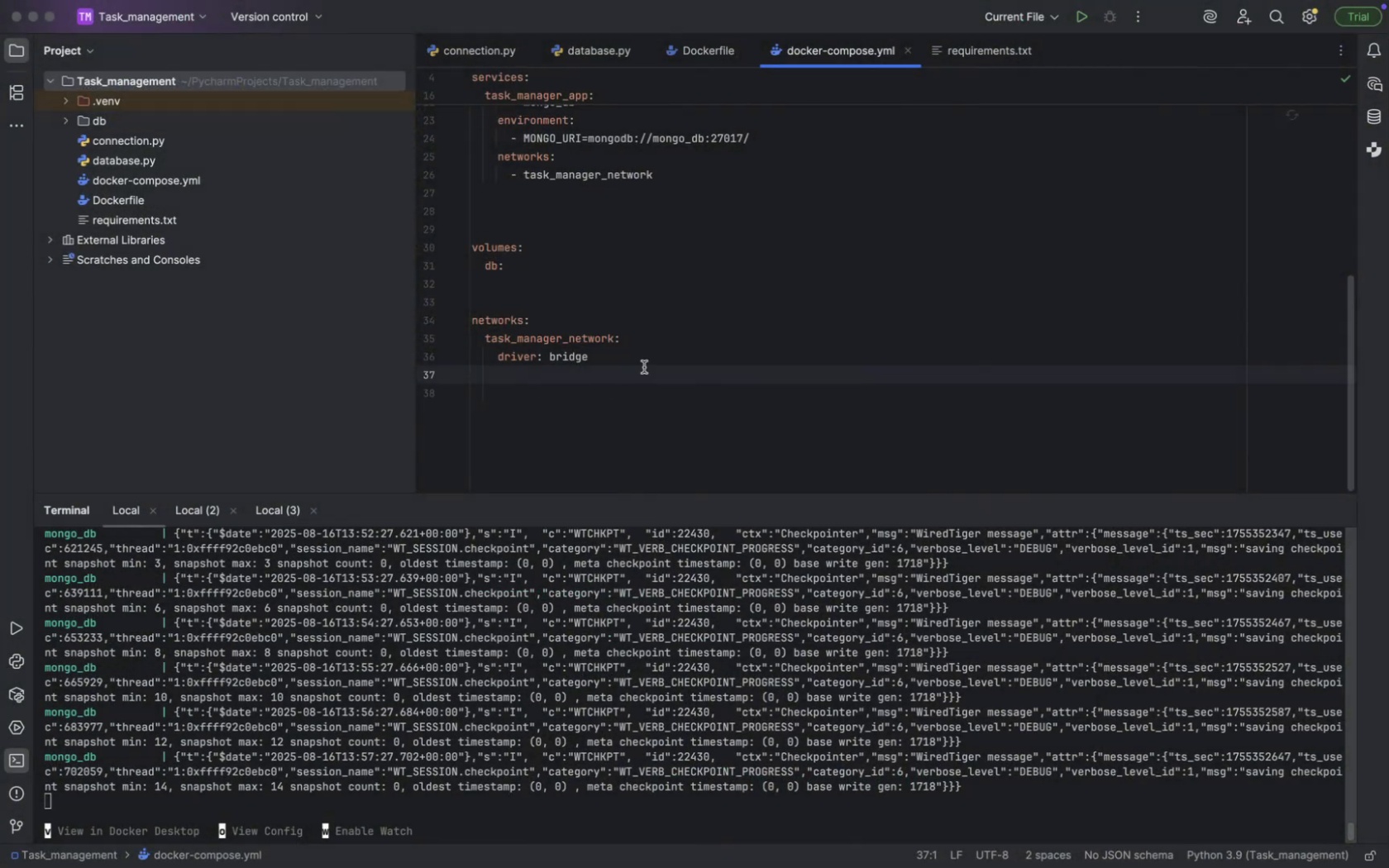 
scroll: coordinate [786, 344], scroll_direction: up, amount: 51.0
 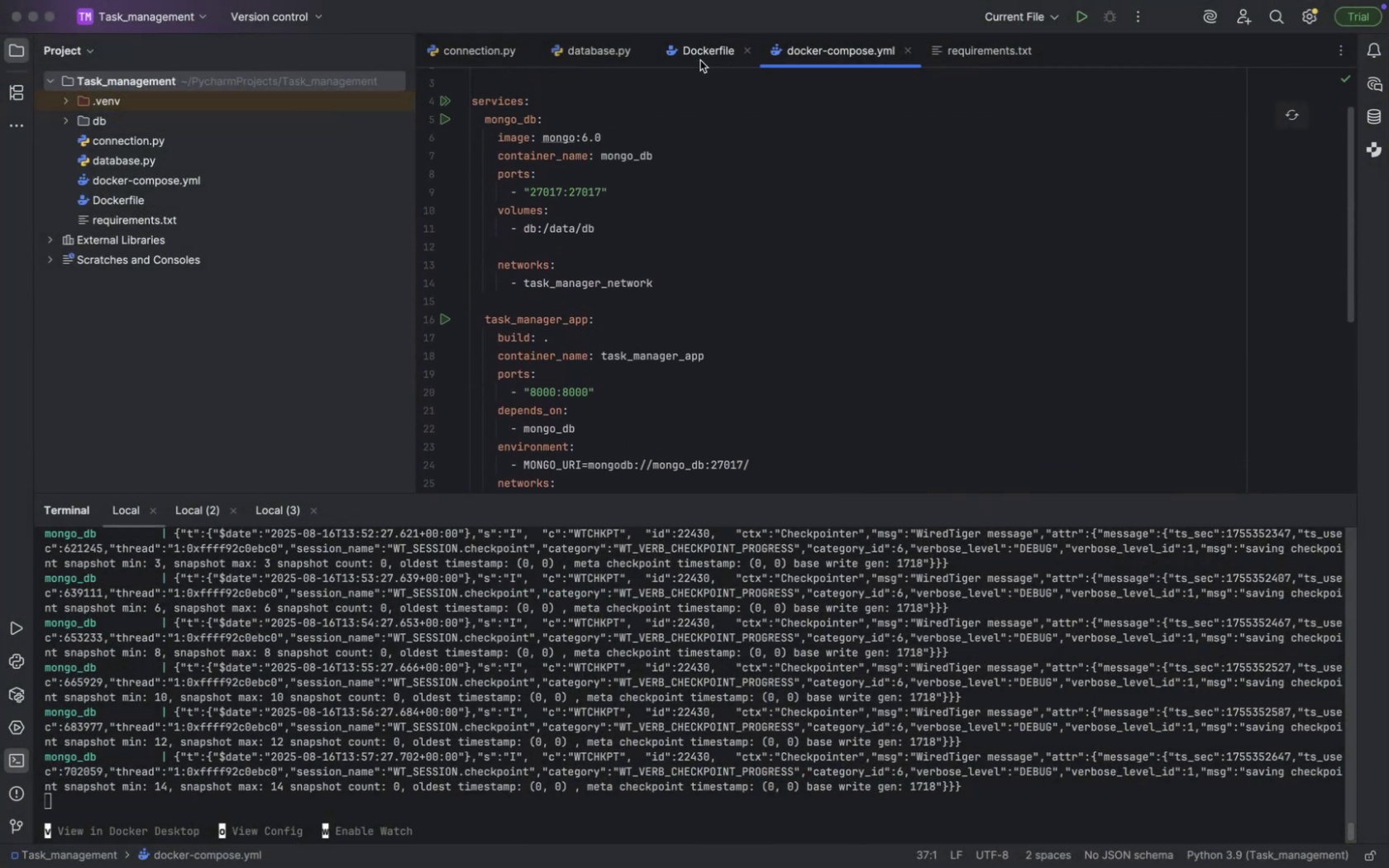 
left_click([699, 60])
 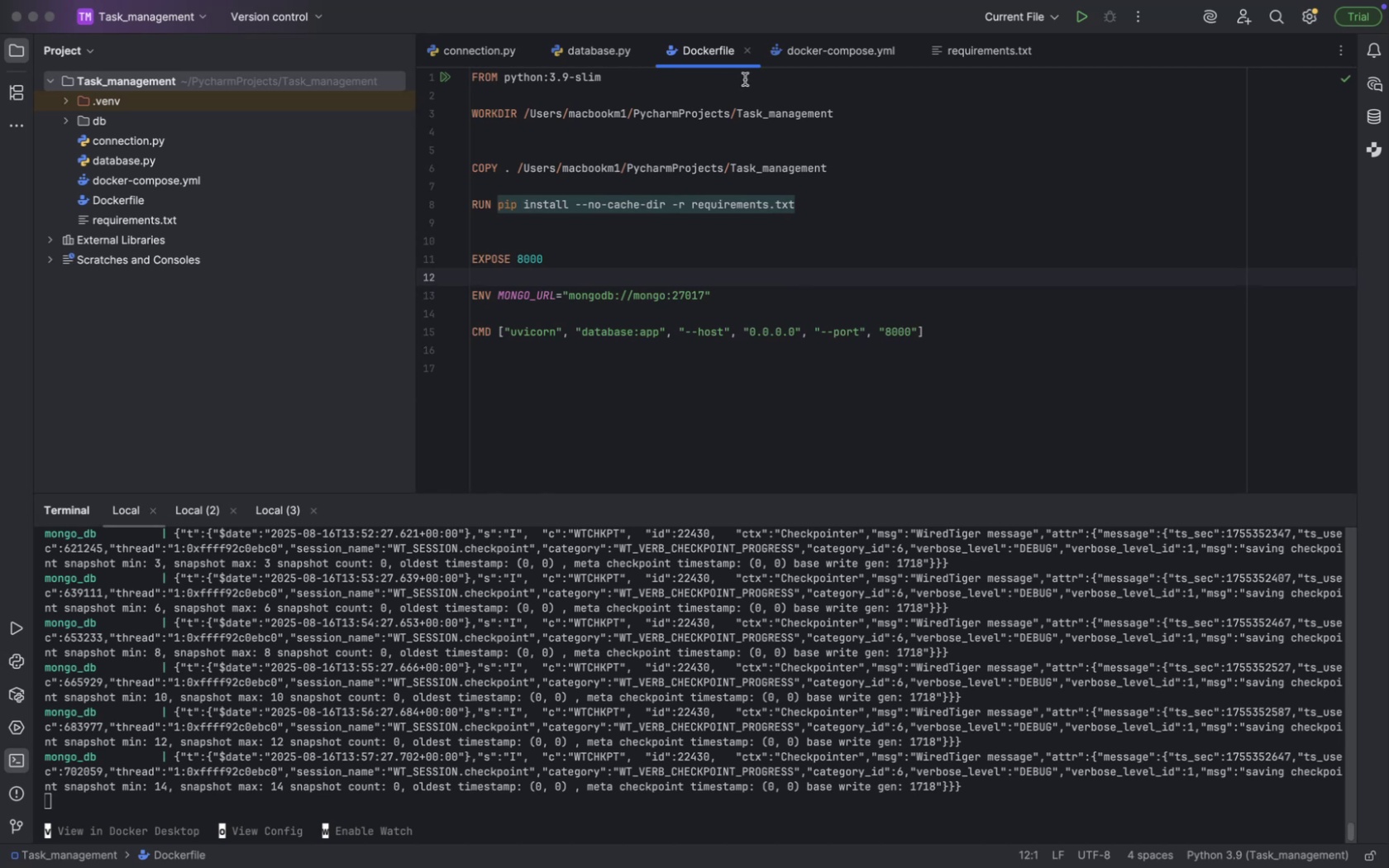 
left_click([824, 45])
 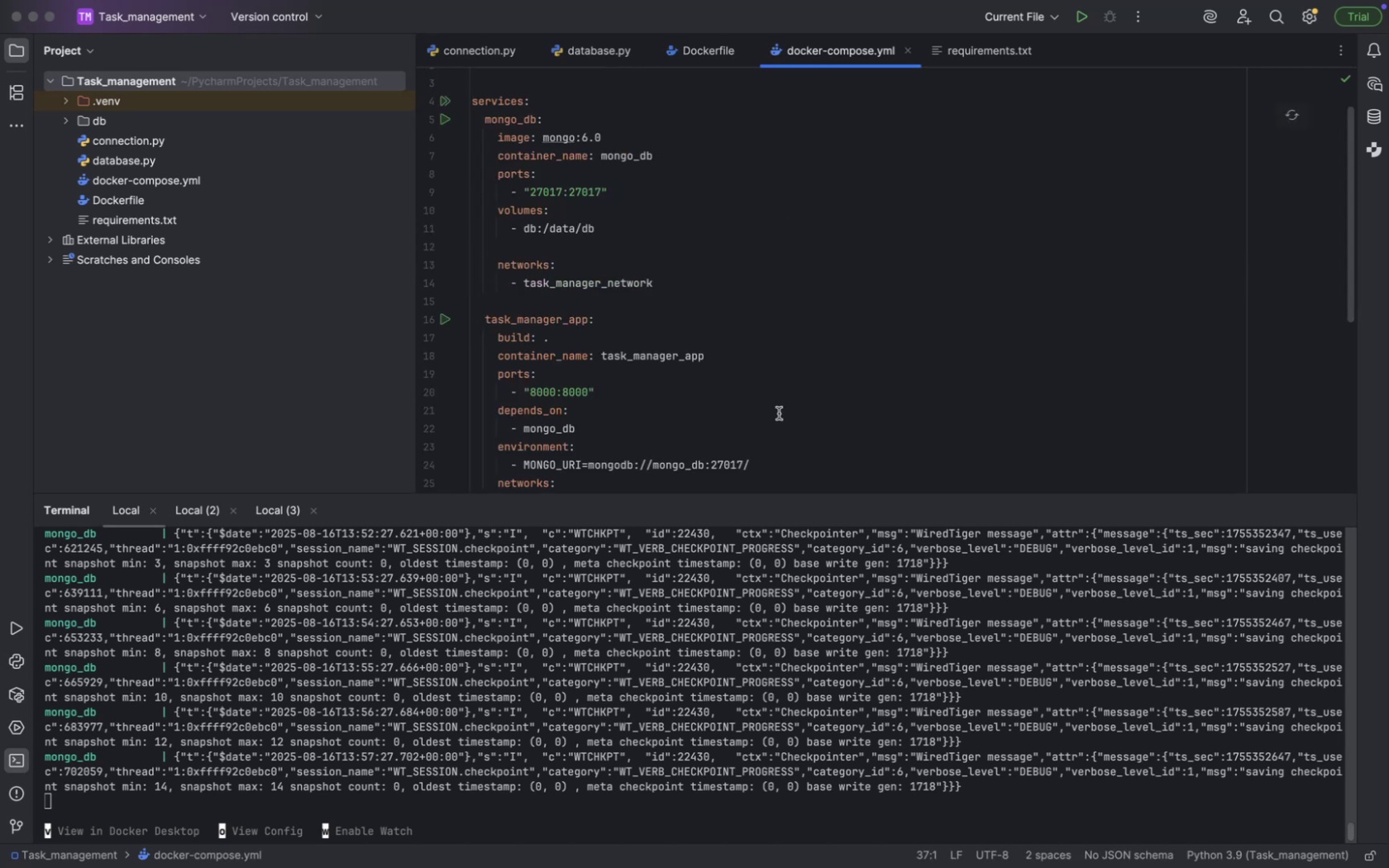 
scroll: coordinate [778, 413], scroll_direction: down, amount: 1.0
 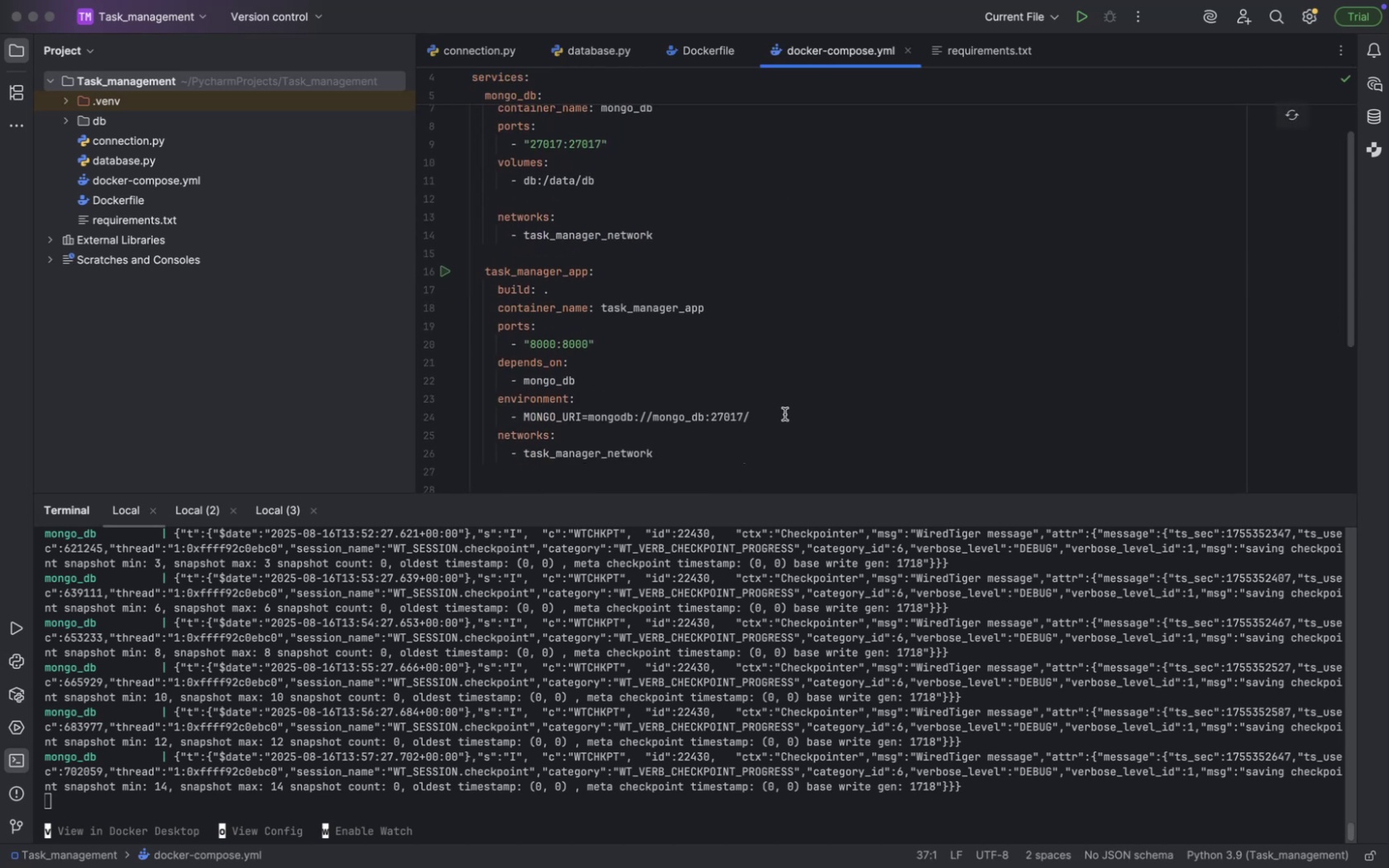 
left_click([784, 414])
 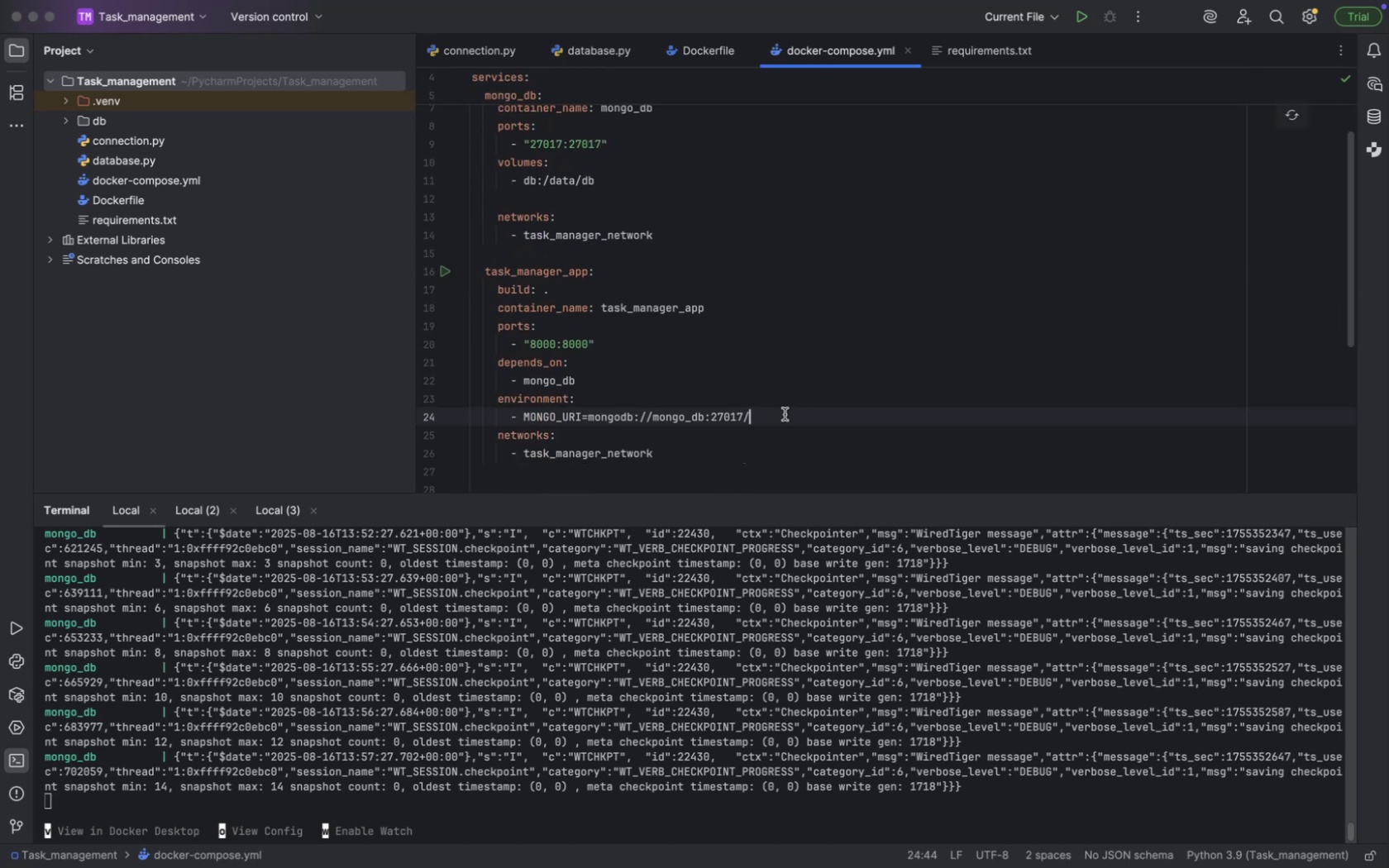 
key(Backspace)
 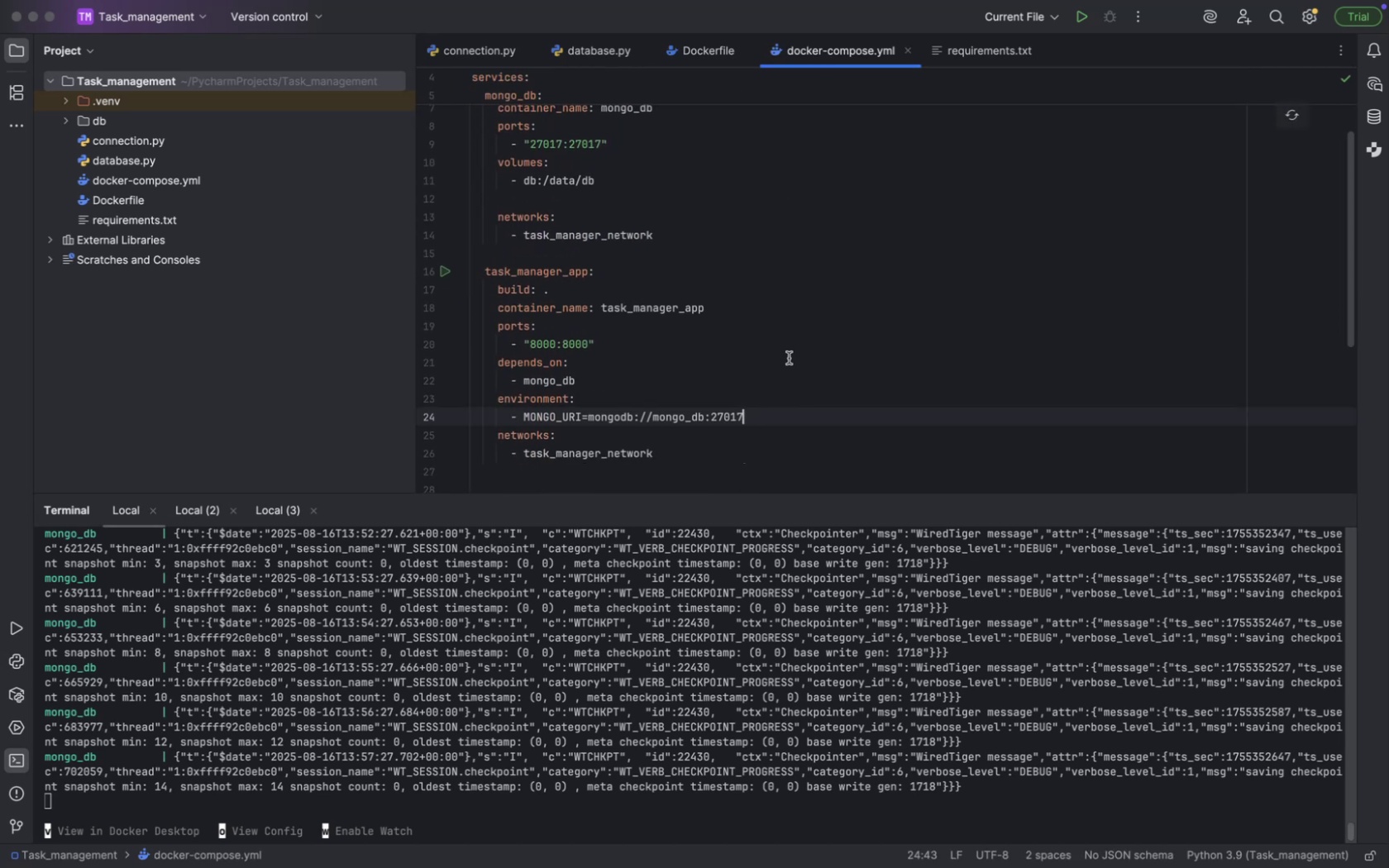 
scroll: coordinate [788, 358], scroll_direction: down, amount: 6.0
 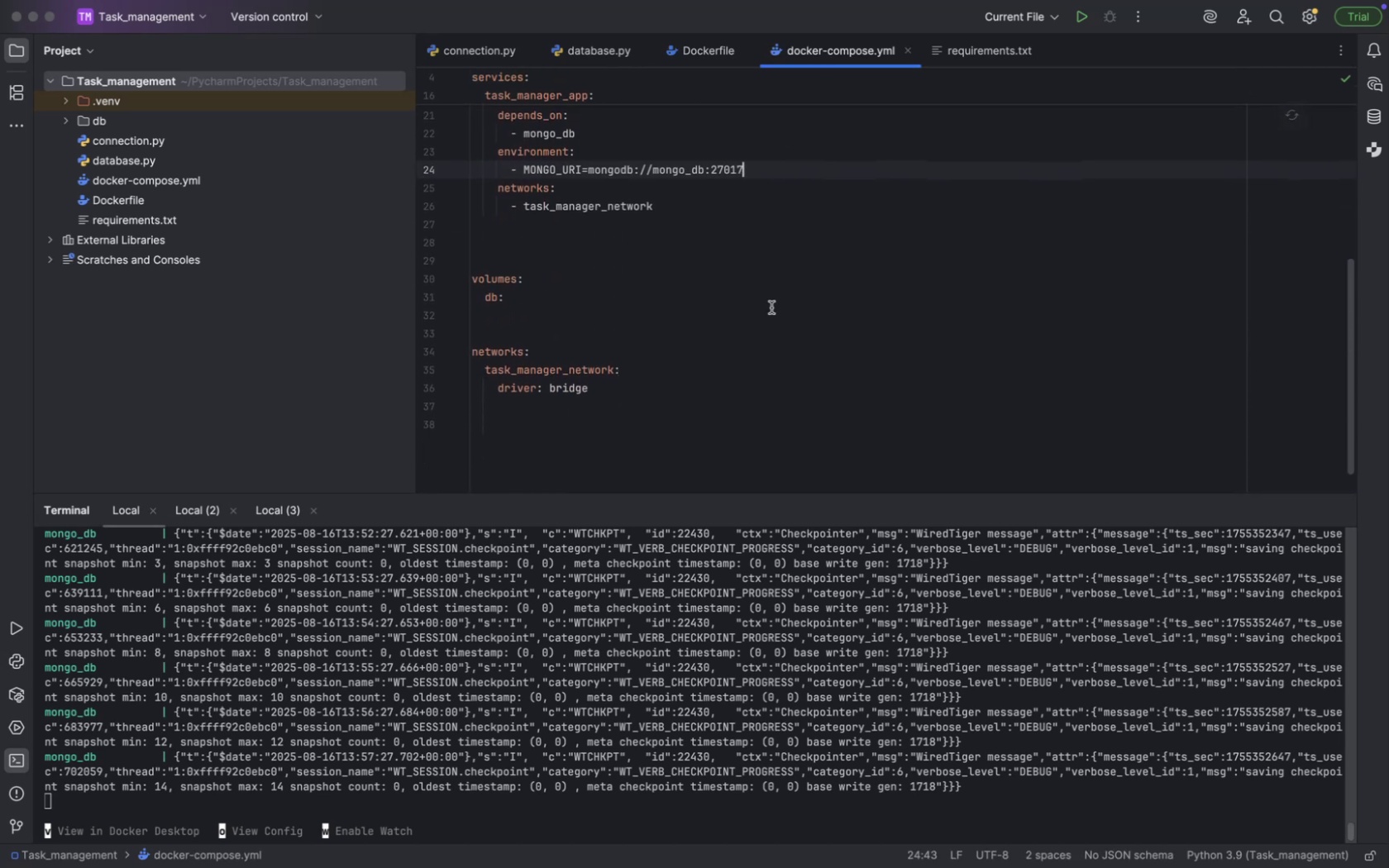 
scroll: coordinate [761, 255], scroll_direction: up, amount: 46.0
 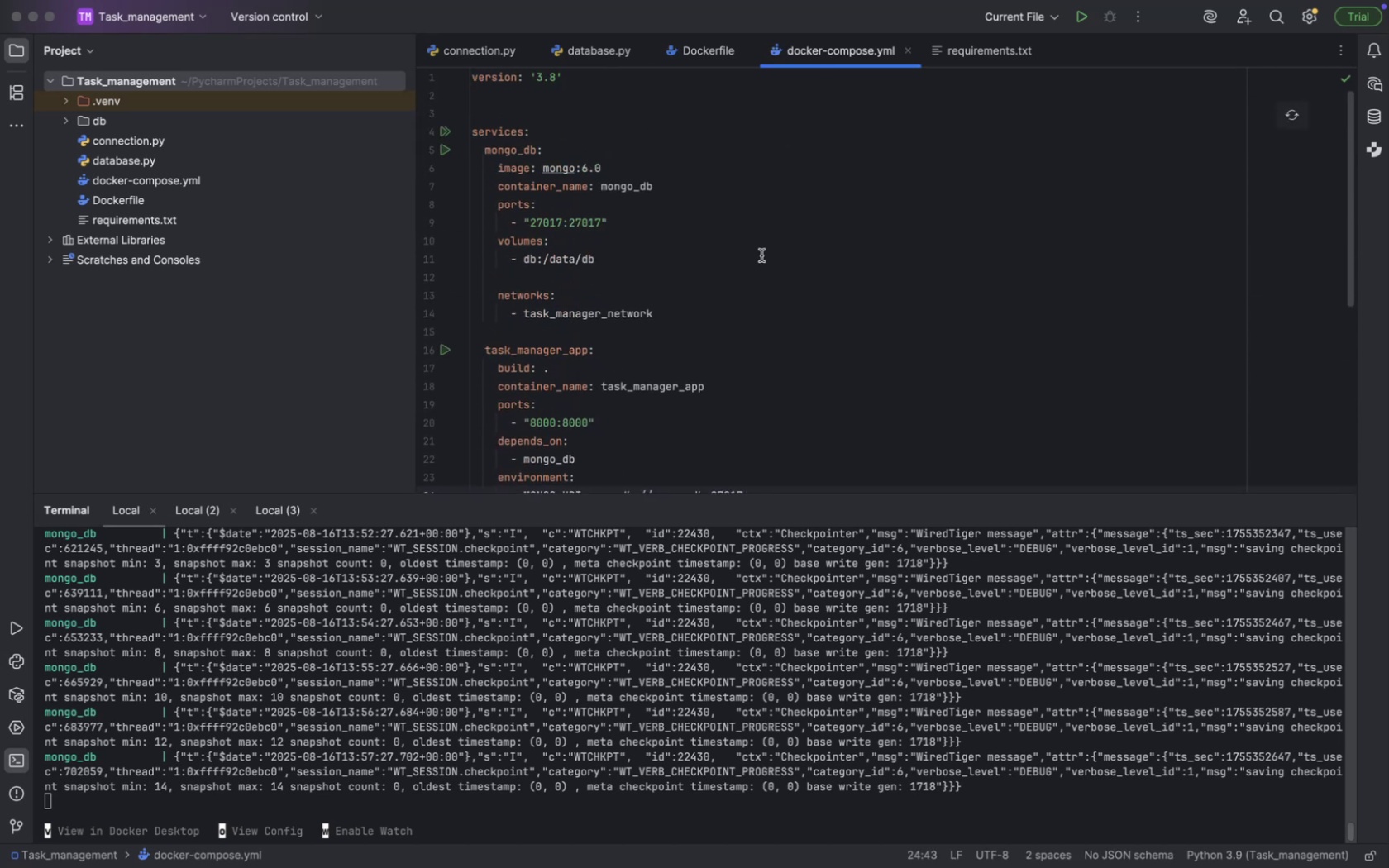 
key(Meta+CommandLeft)
 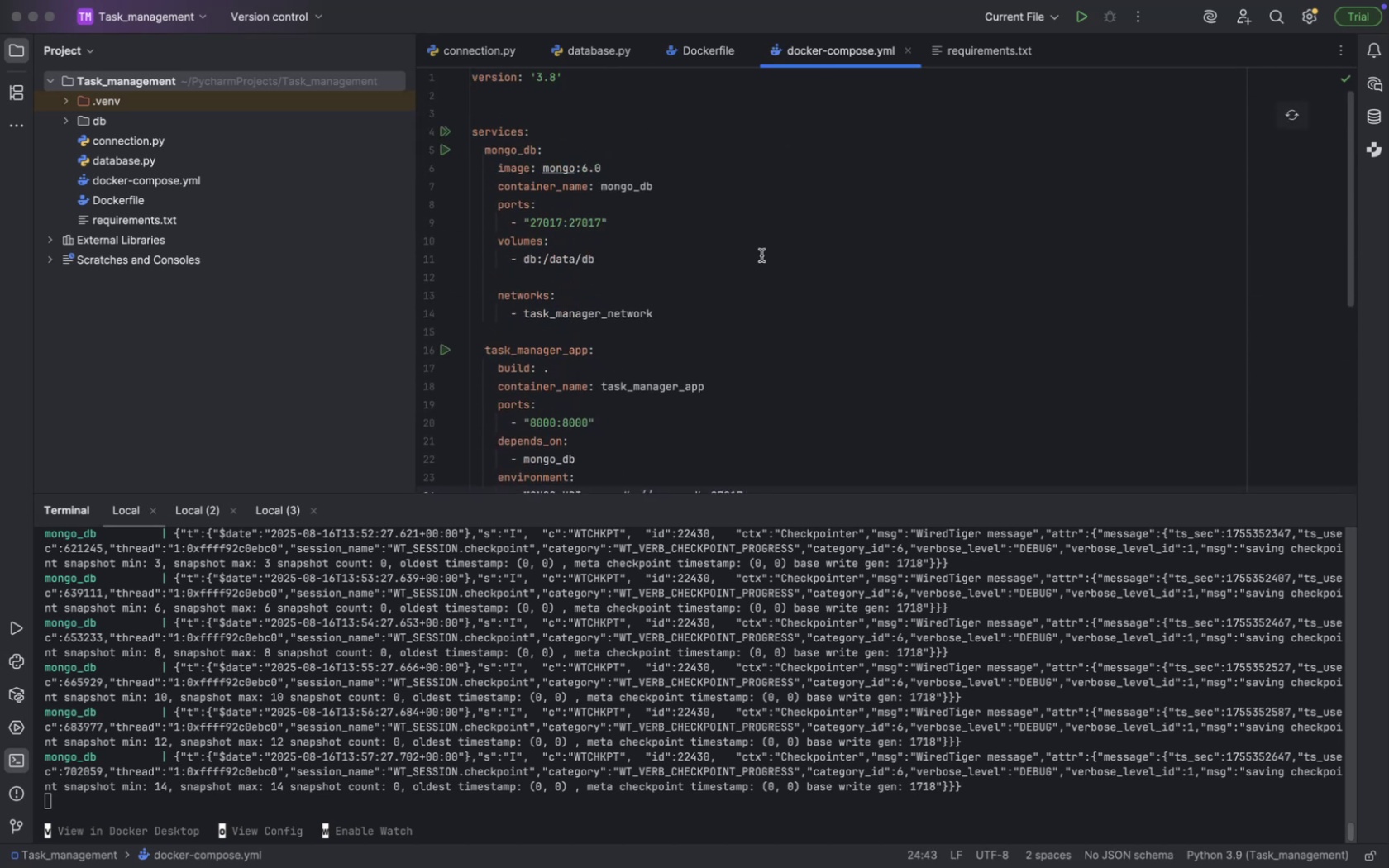 
key(Meta+Tab)
 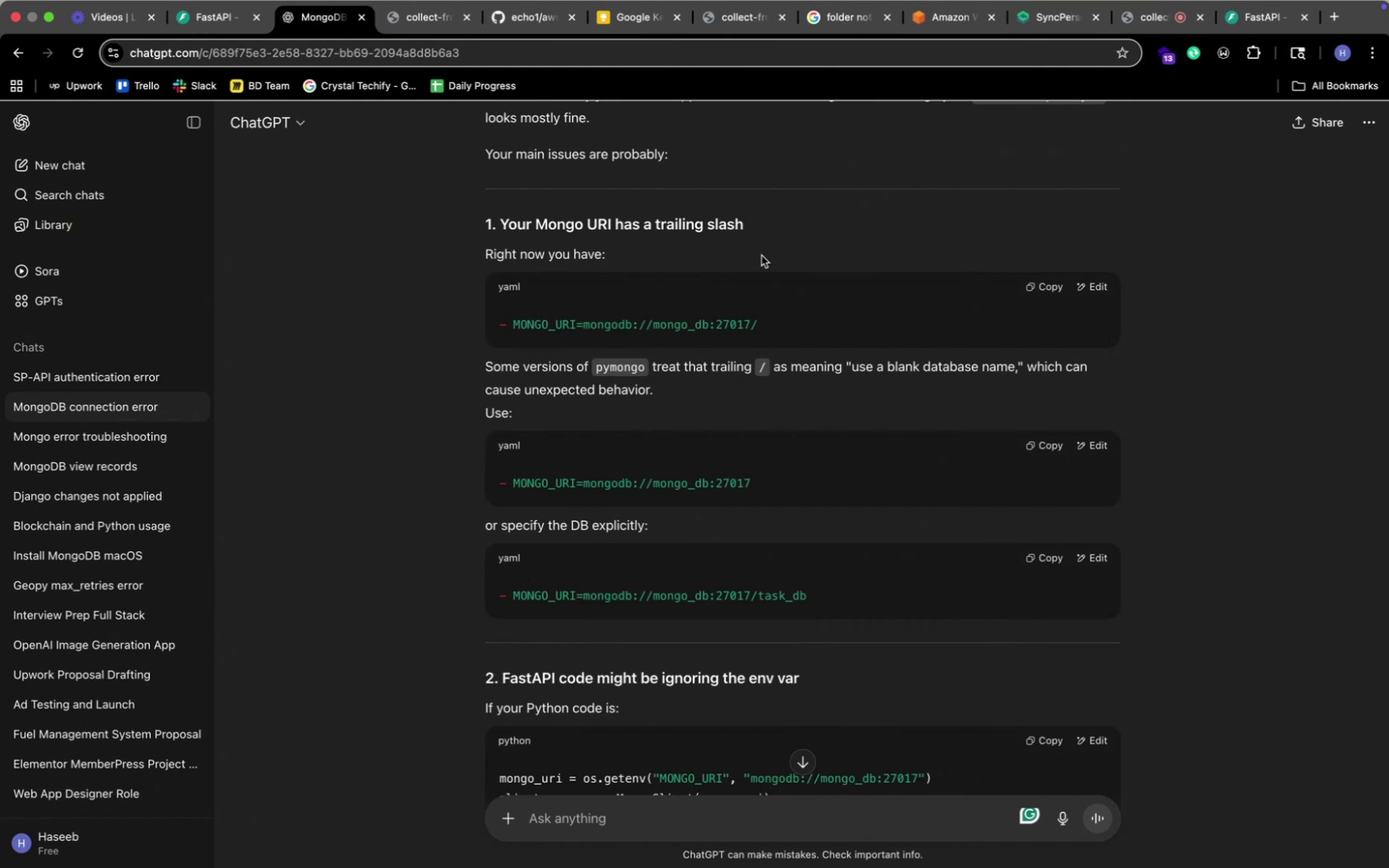 
wait(5.55)
 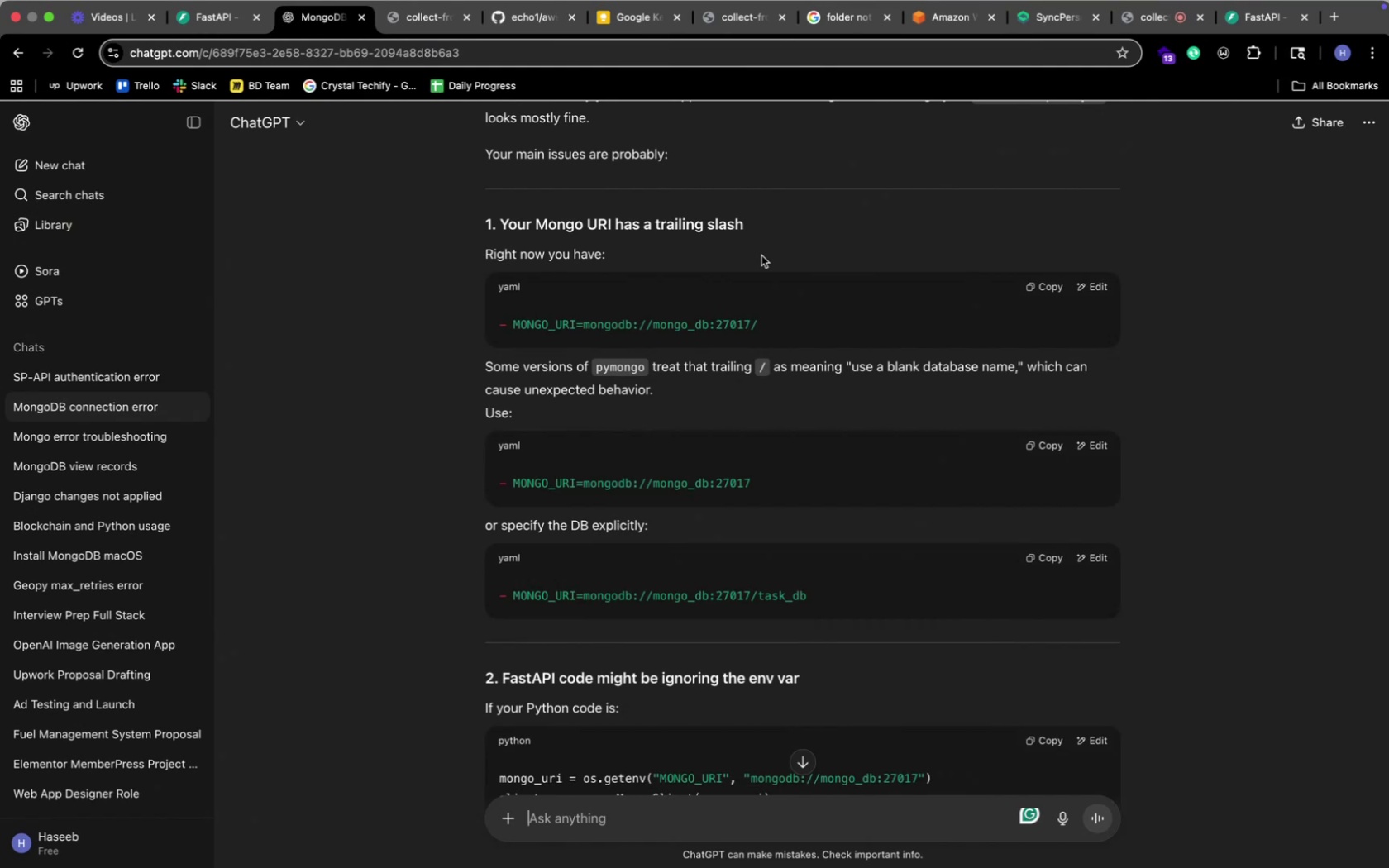 
scroll: coordinate [717, 447], scroll_direction: down, amount: 44.0
 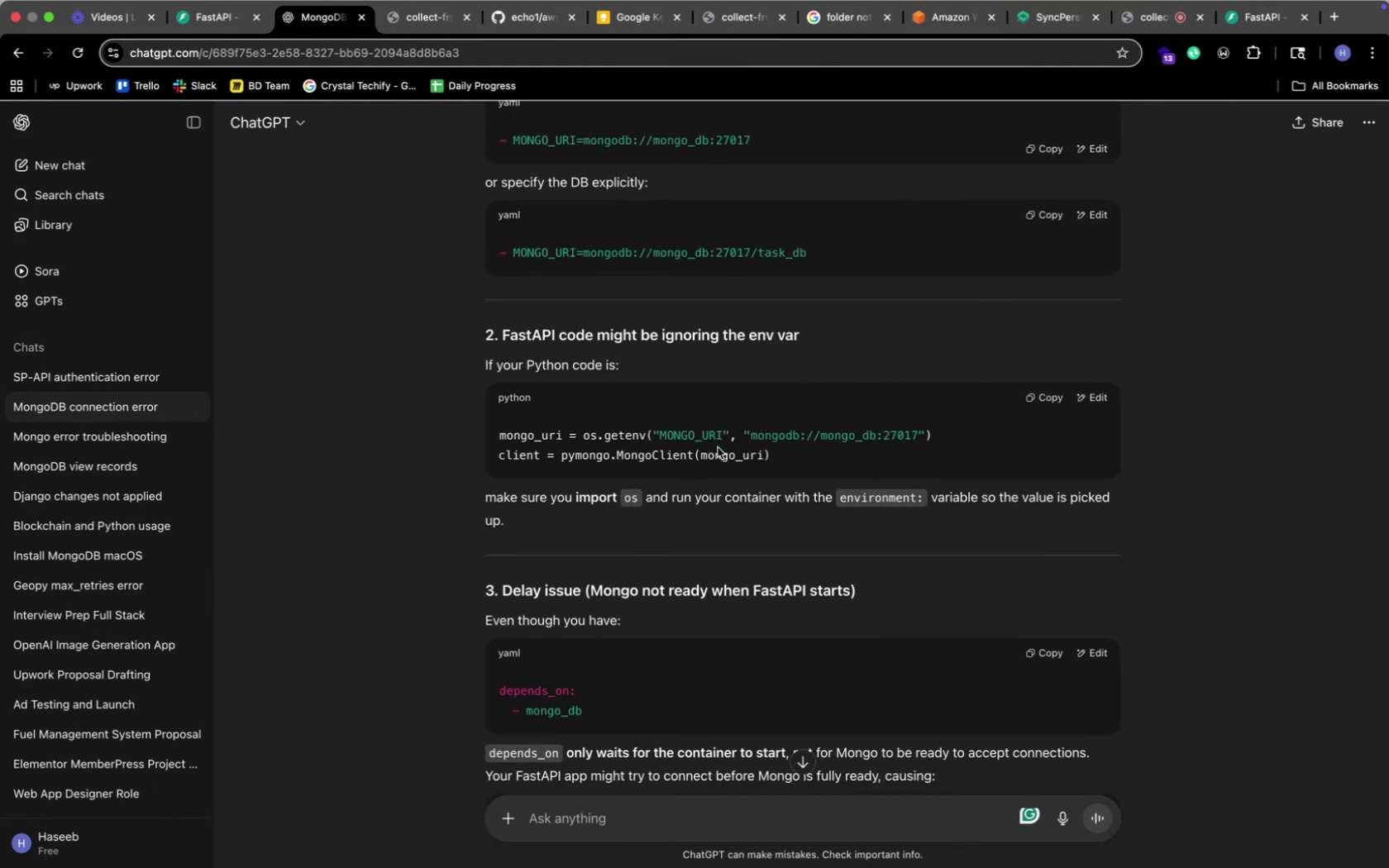 
key(Meta+CommandLeft)
 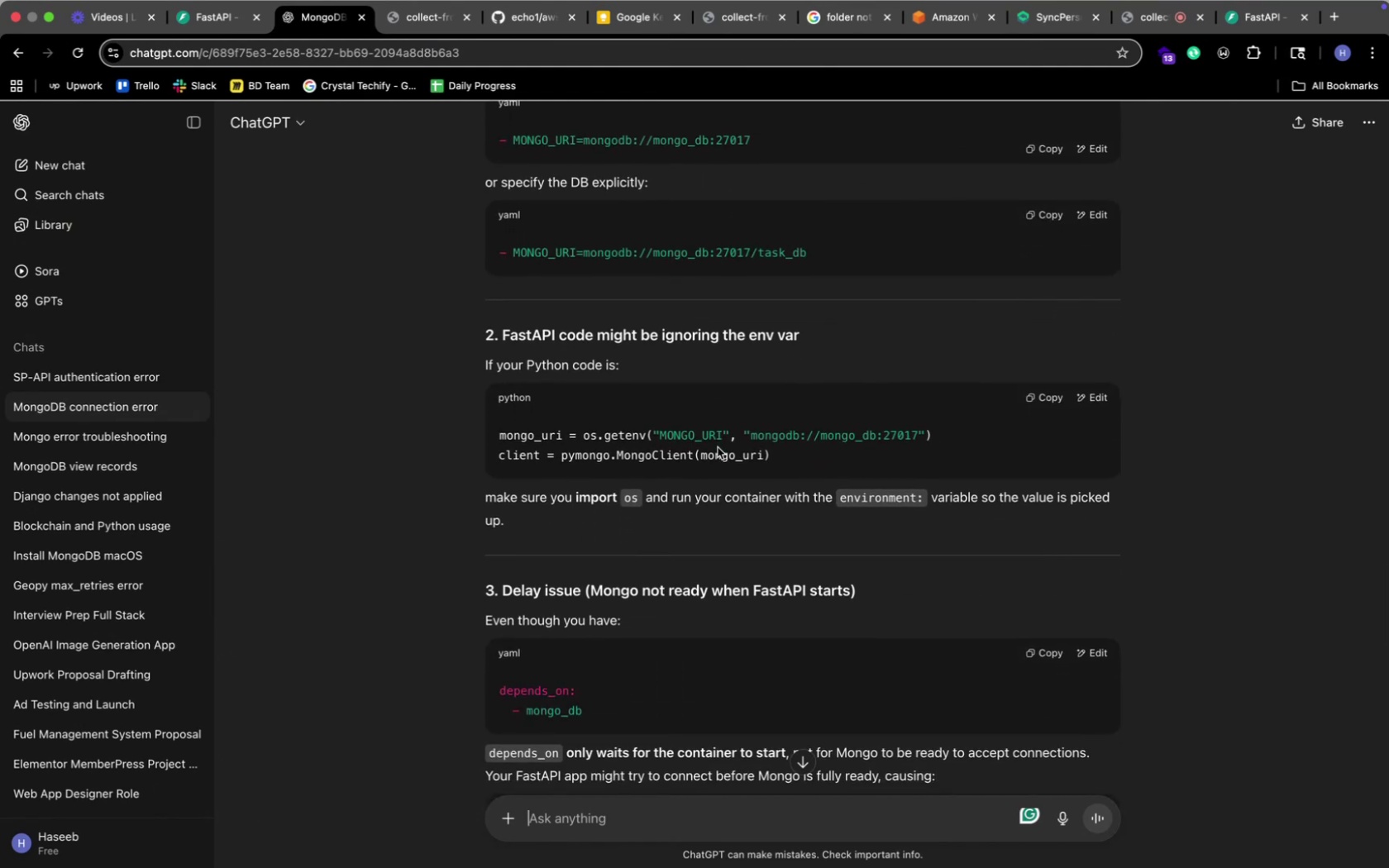 
key(Meta+Tab)
 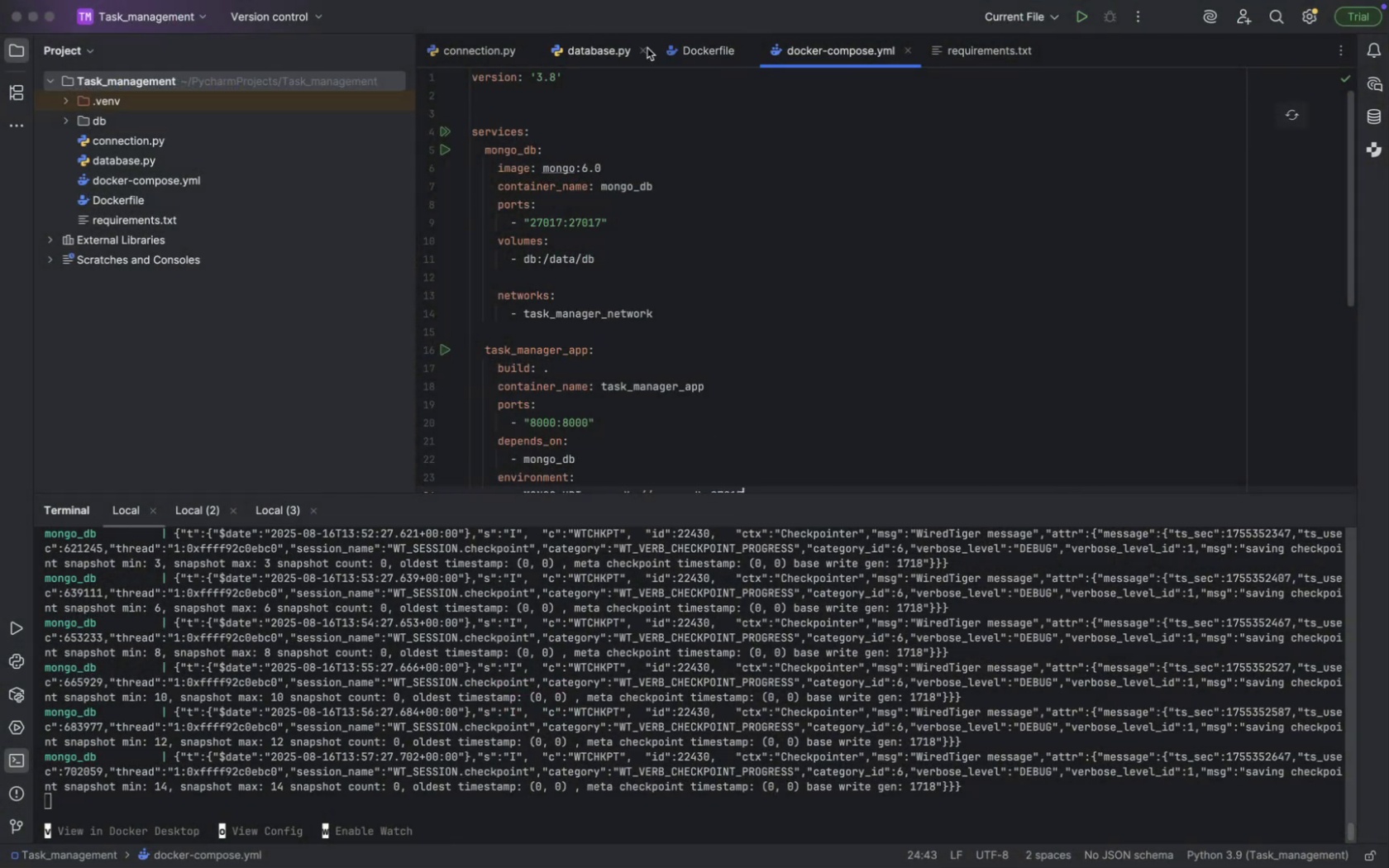 
left_click([594, 48])
 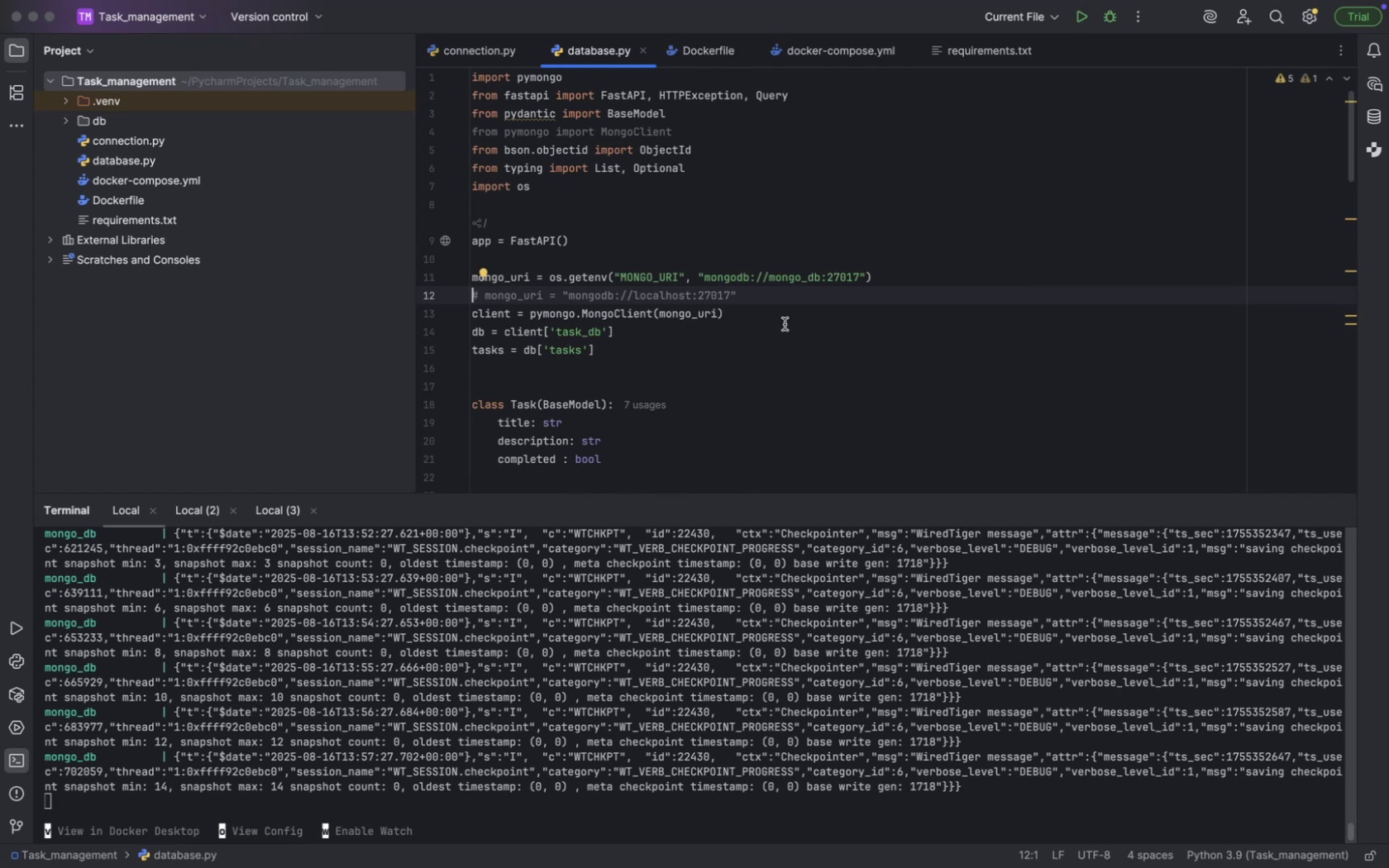 
key(Meta+CommandLeft)
 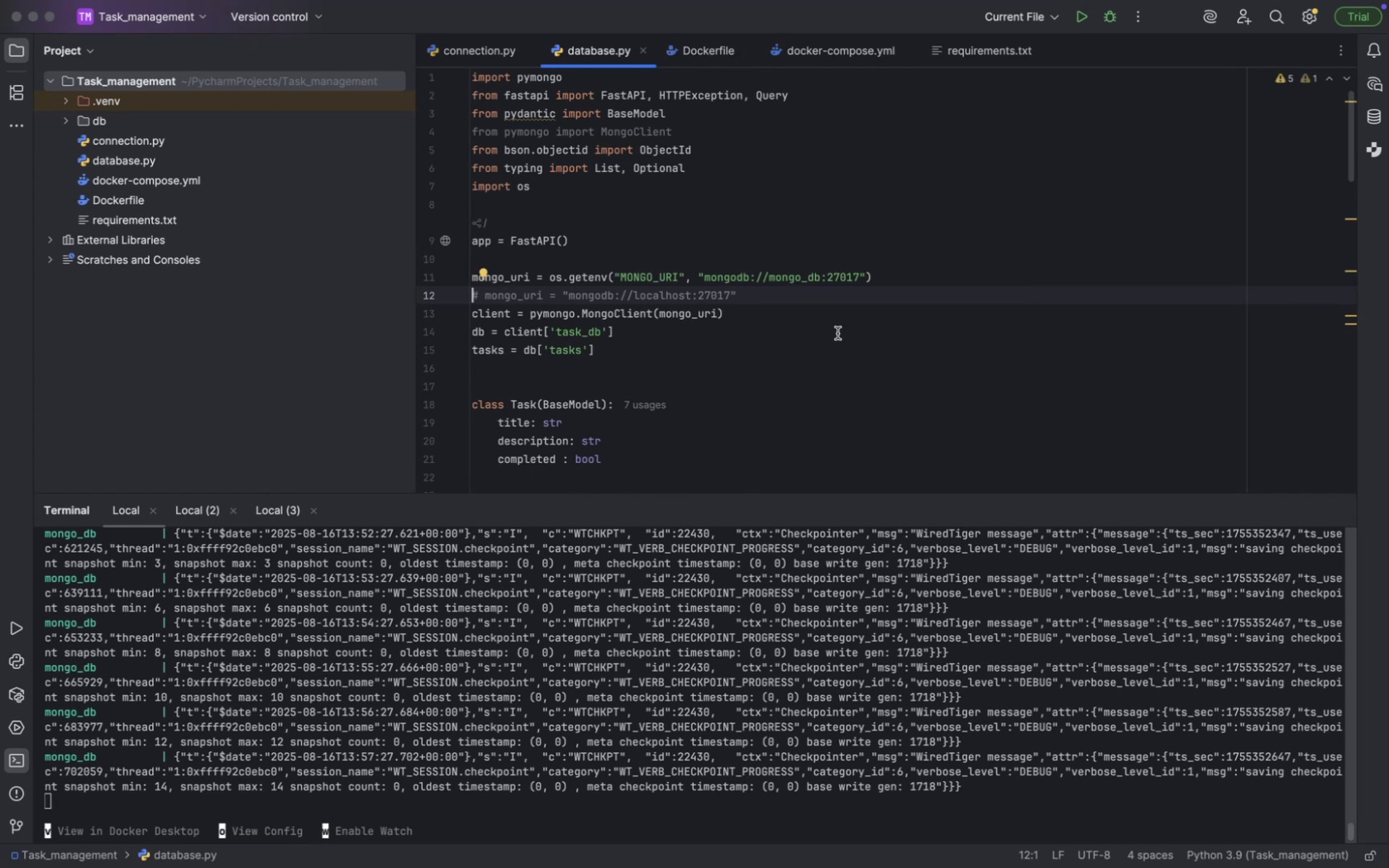 
key(Meta+Tab)
 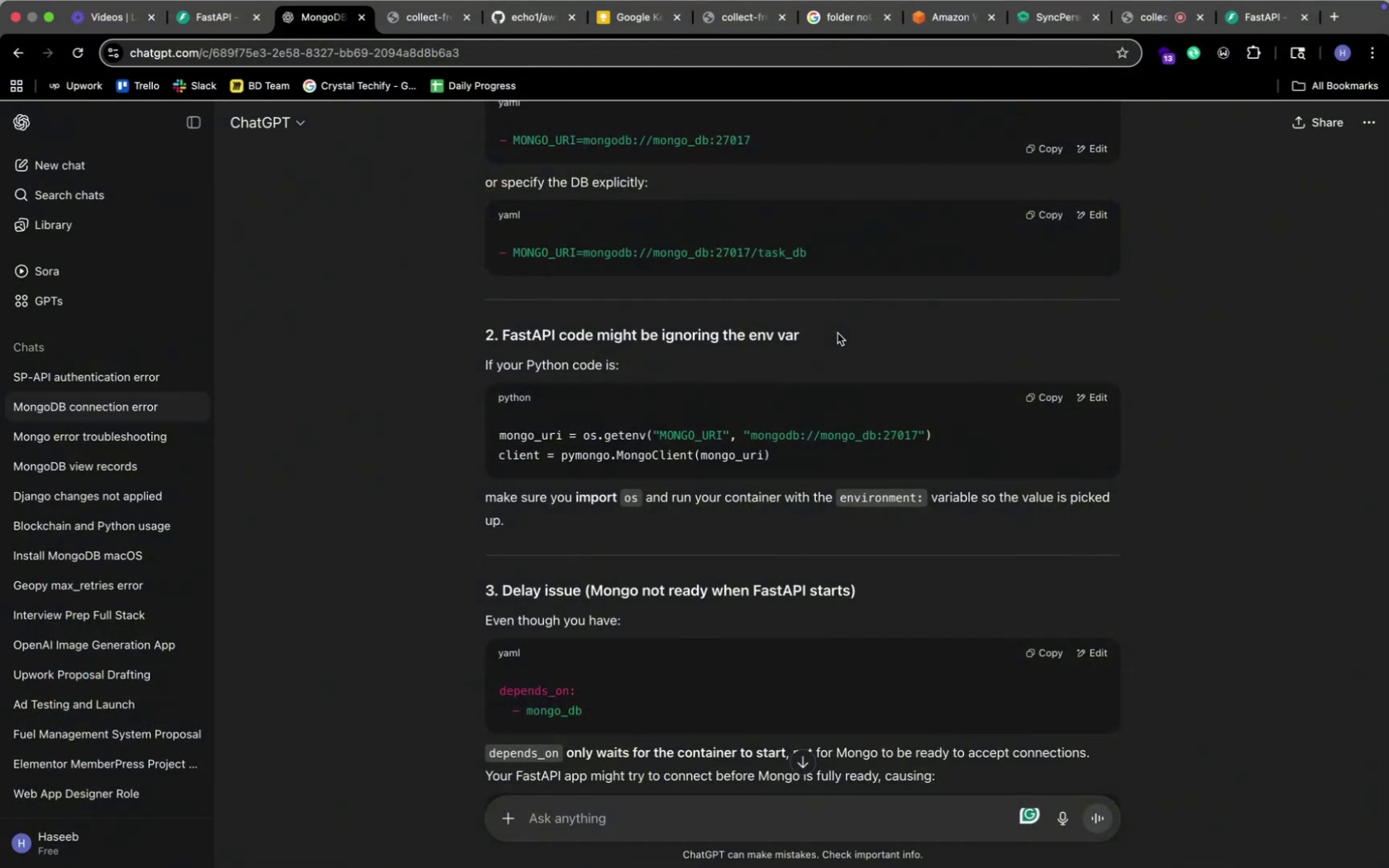 
key(Meta+CommandLeft)
 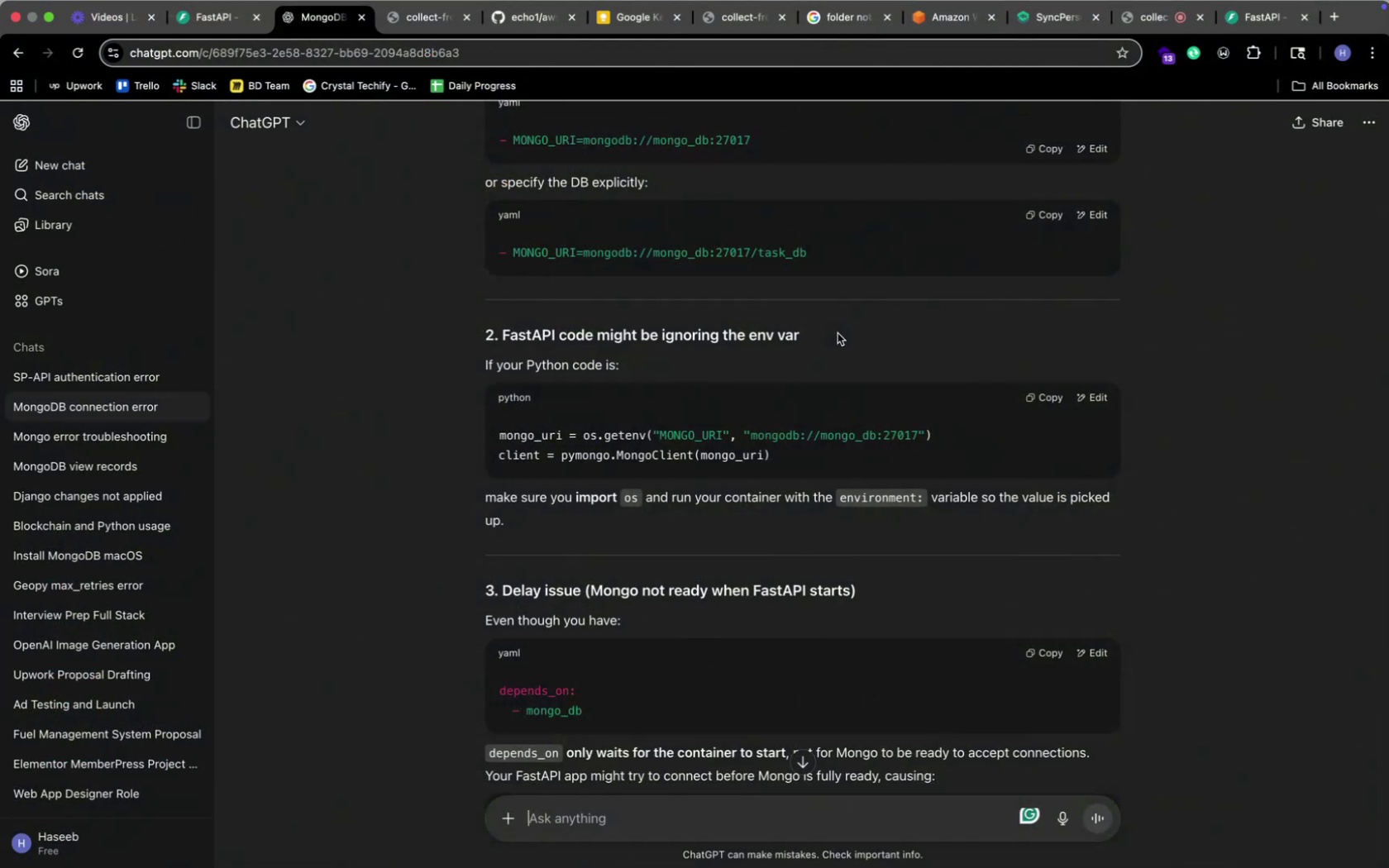 
key(Meta+Tab)
 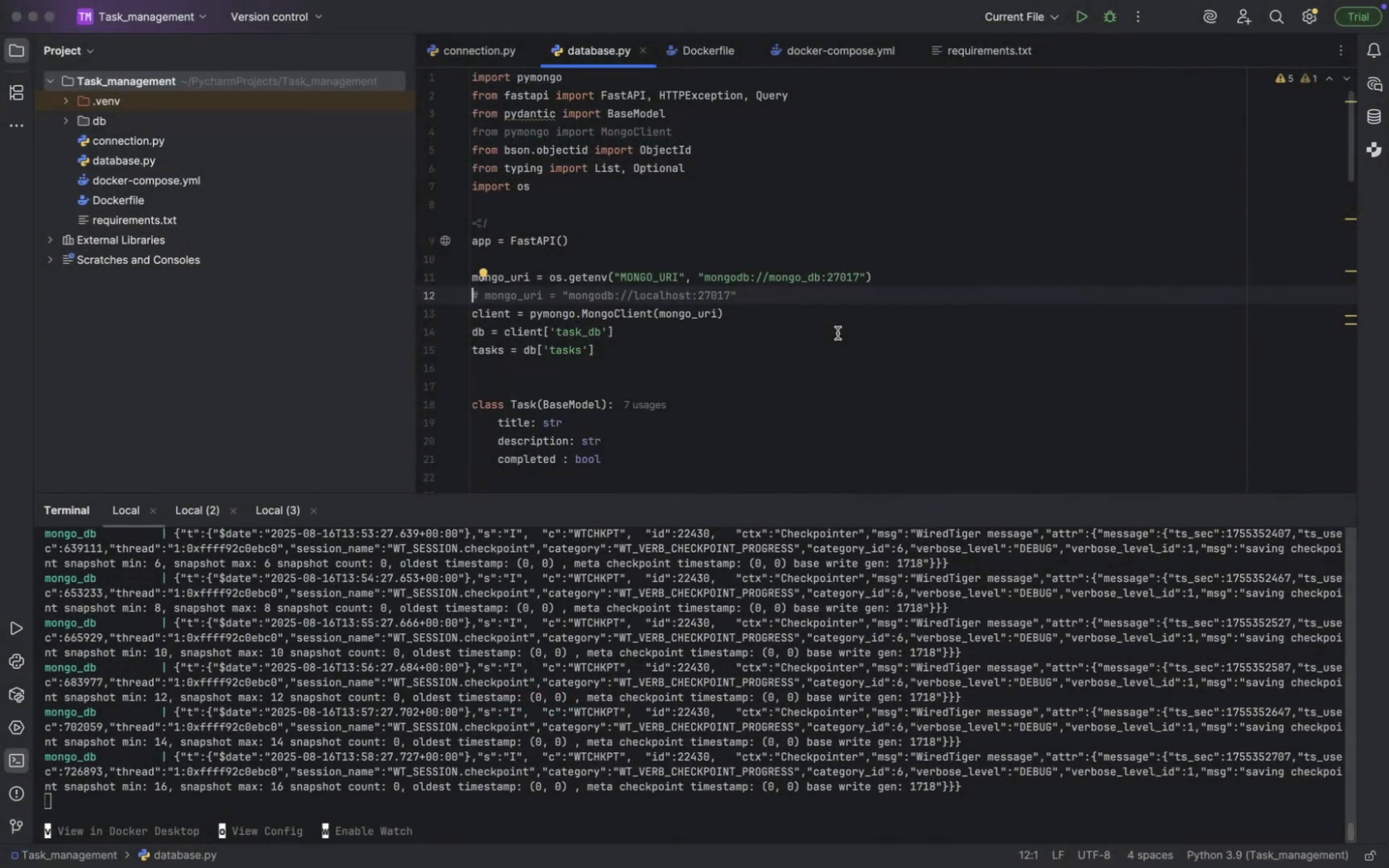 
key(ArrowDown)
 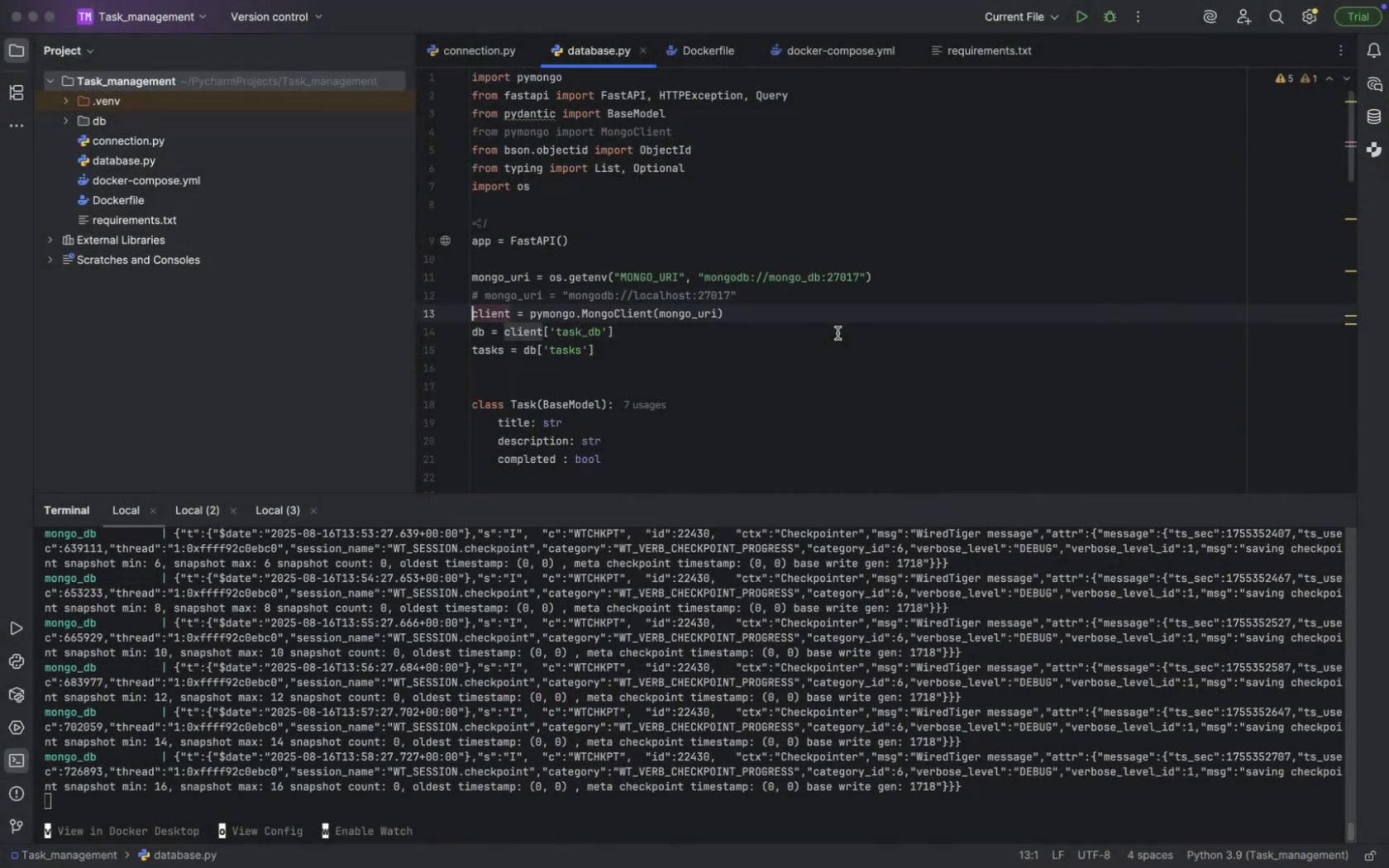 
key(ArrowDown)
 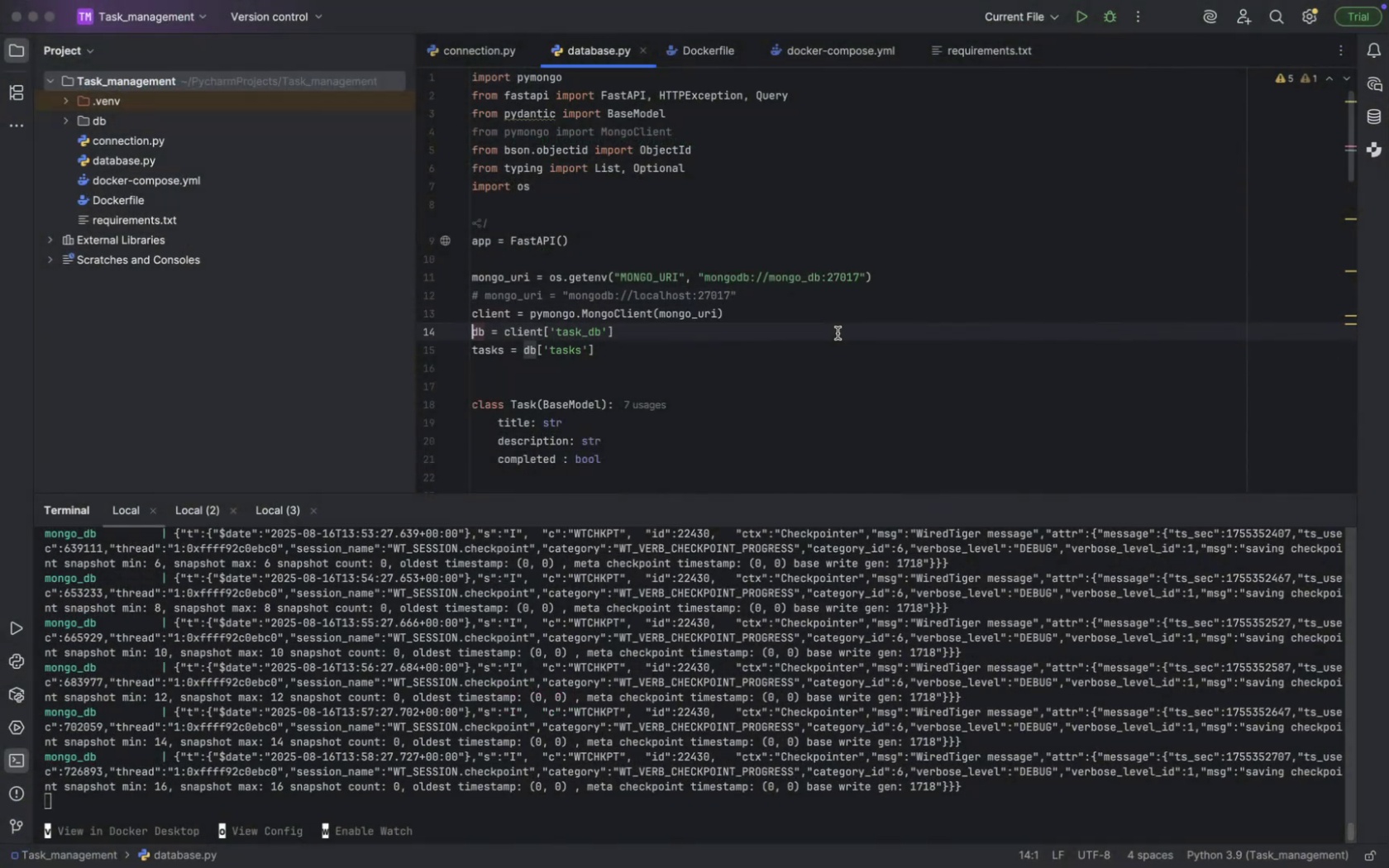 
key(ArrowLeft)
 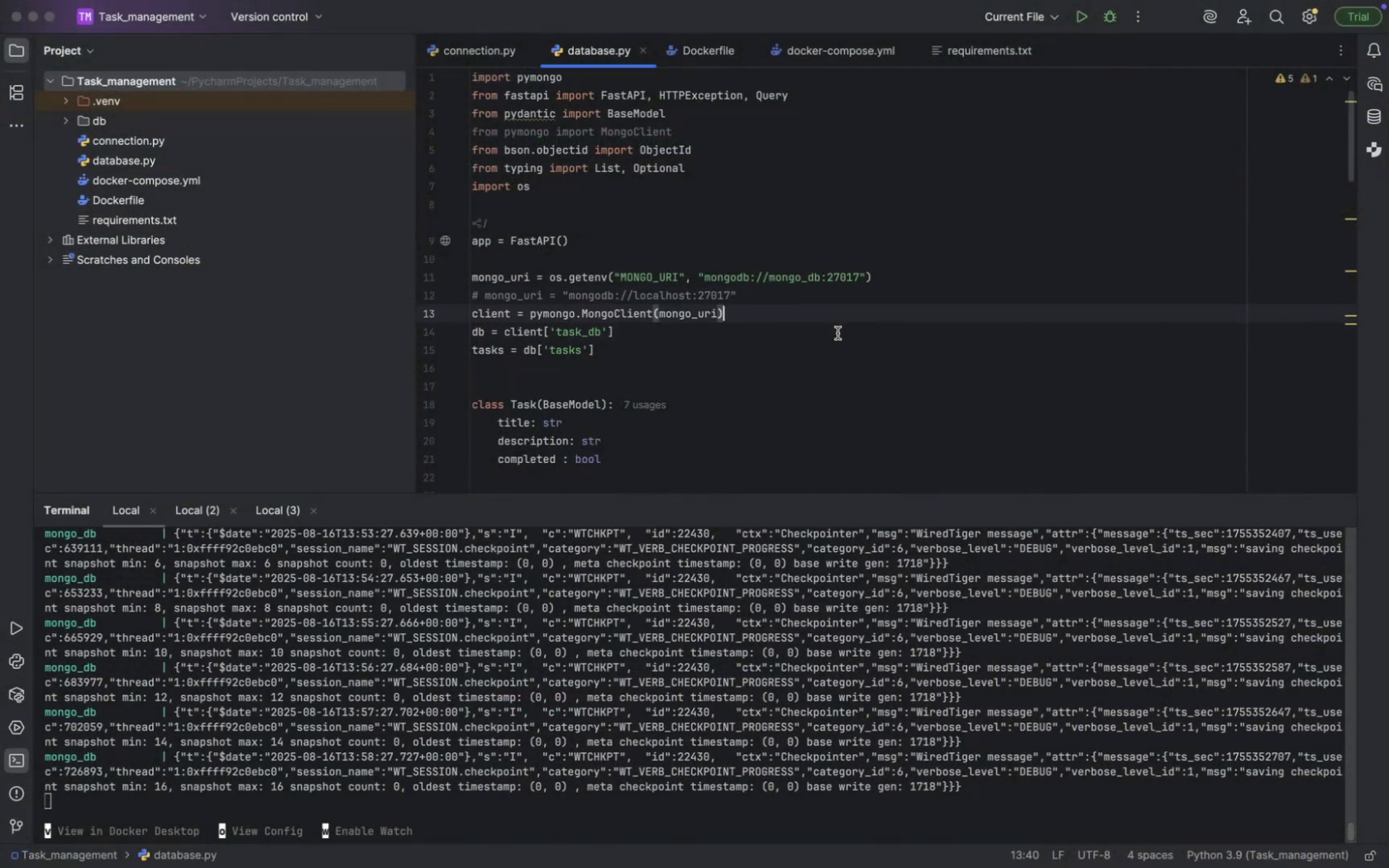 
key(ArrowUp)
 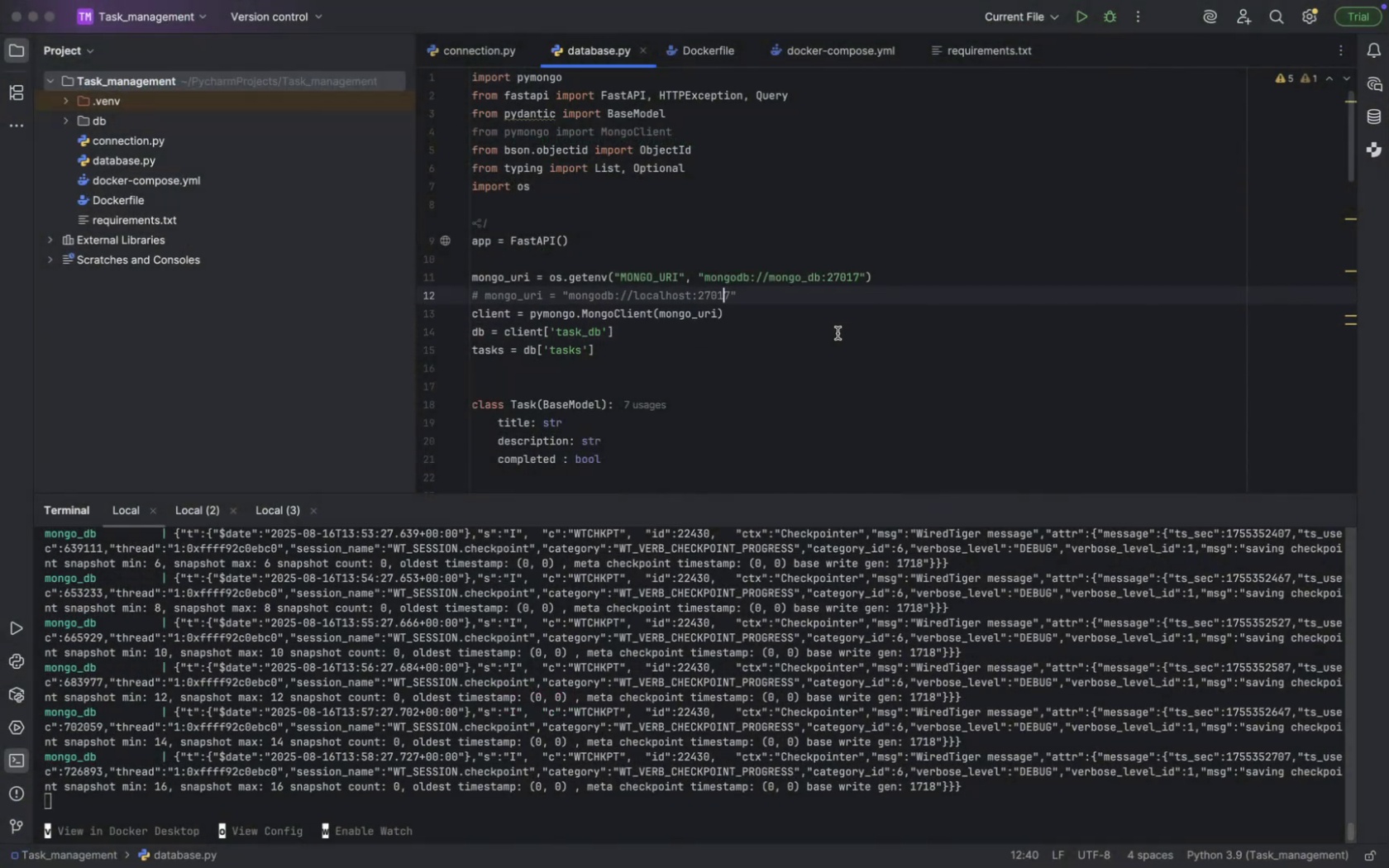 
key(ArrowUp)
 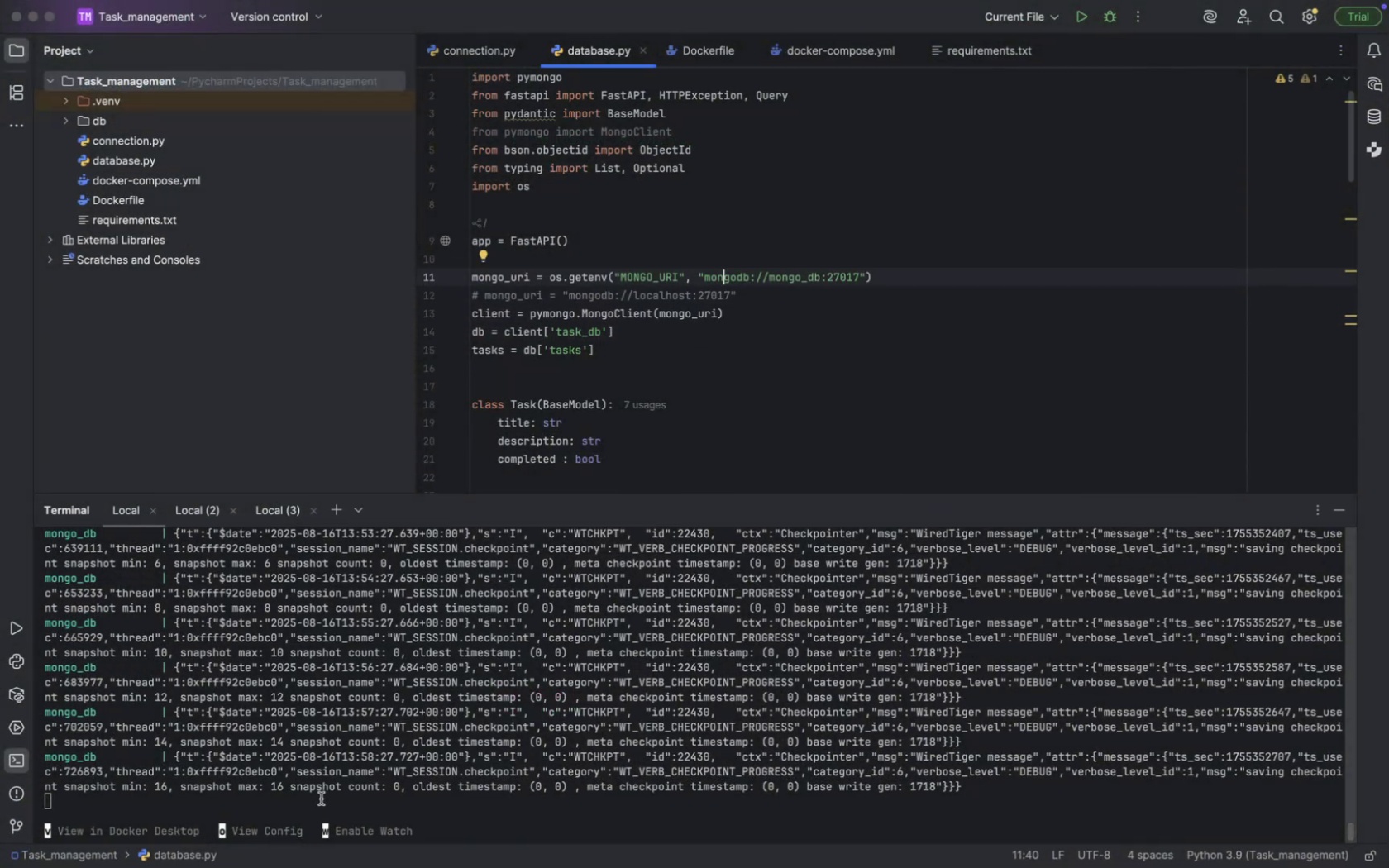 
left_click([317, 803])
 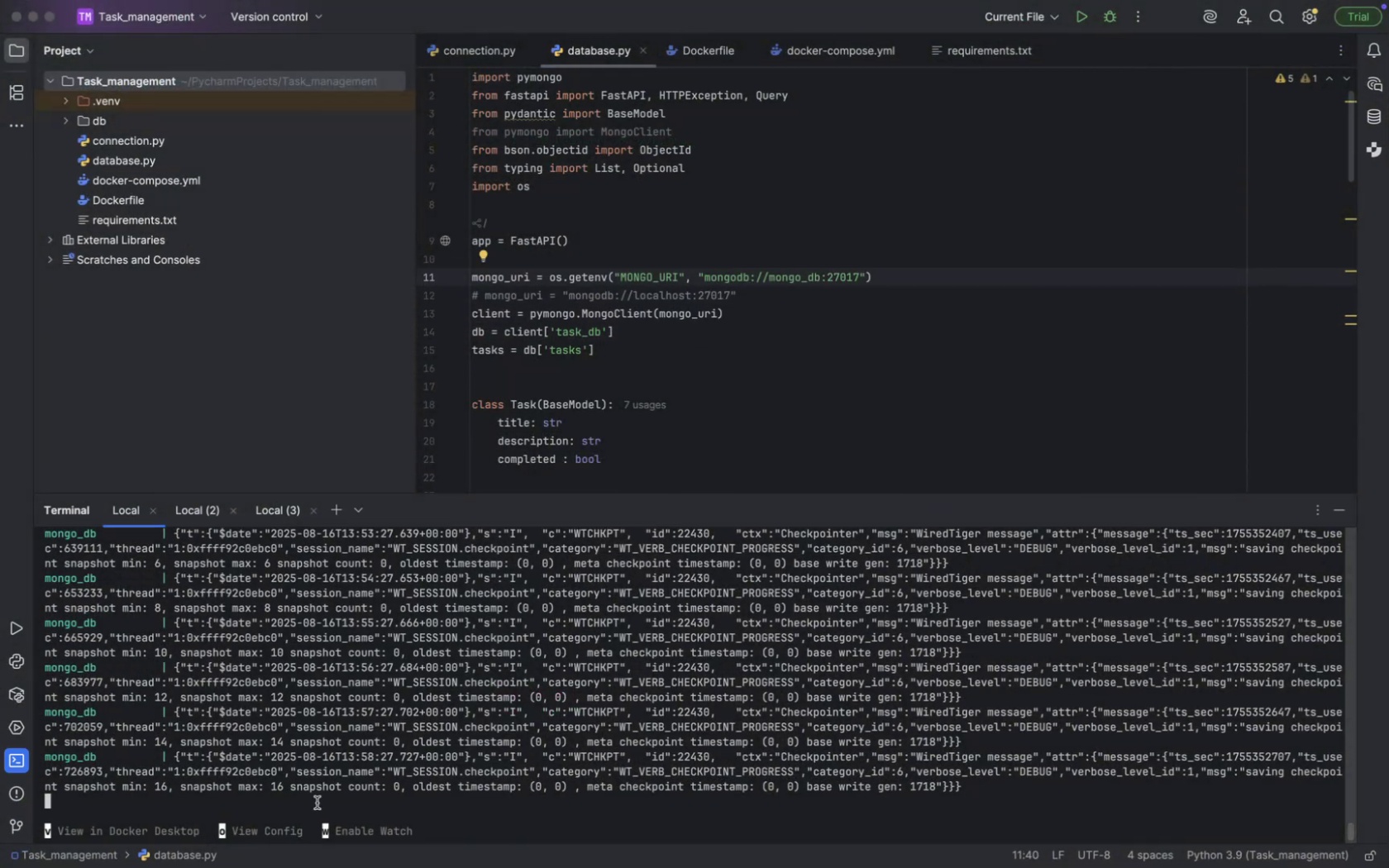 
key(Meta+CommandLeft)
 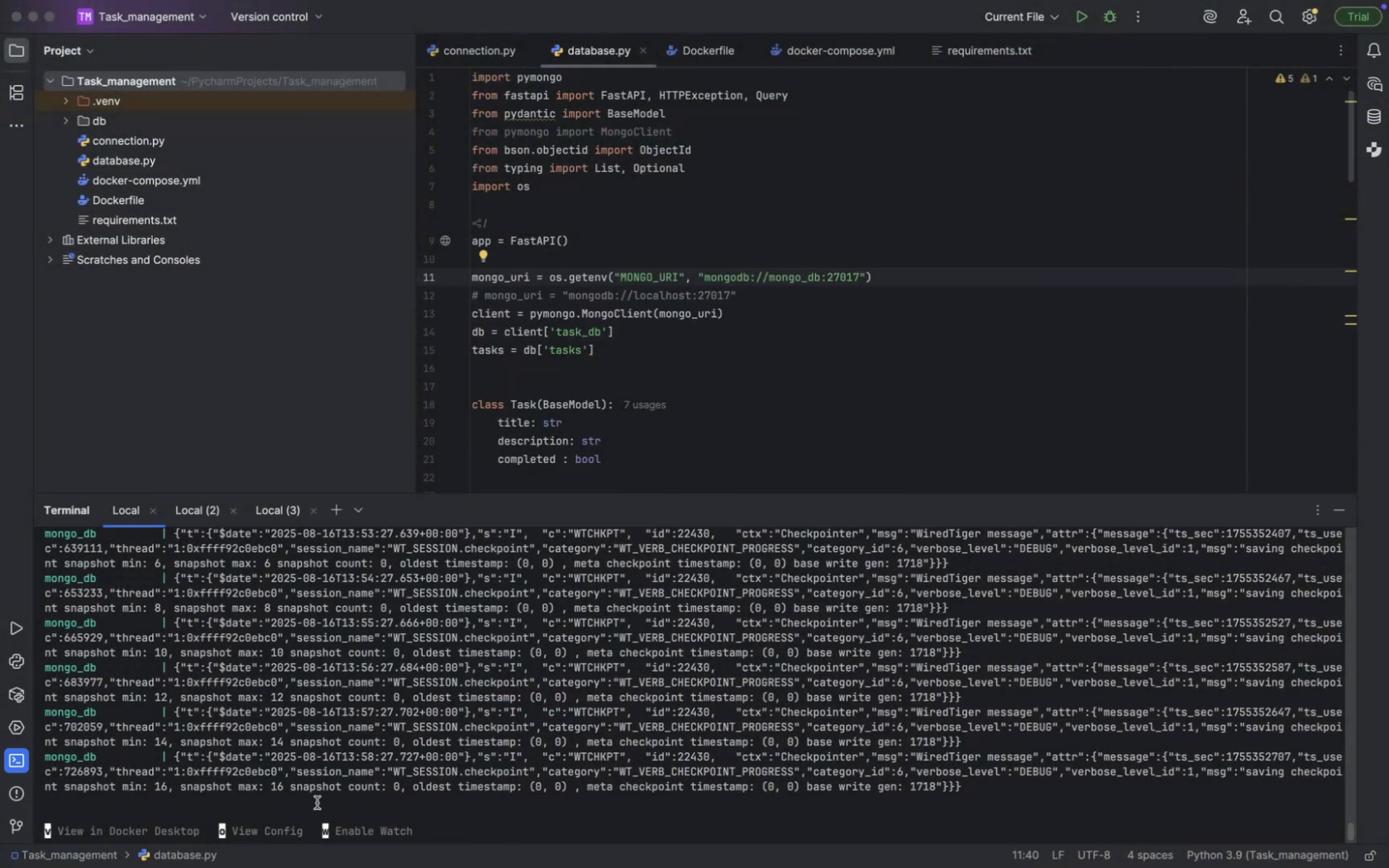 
key(Meta+Tab)
 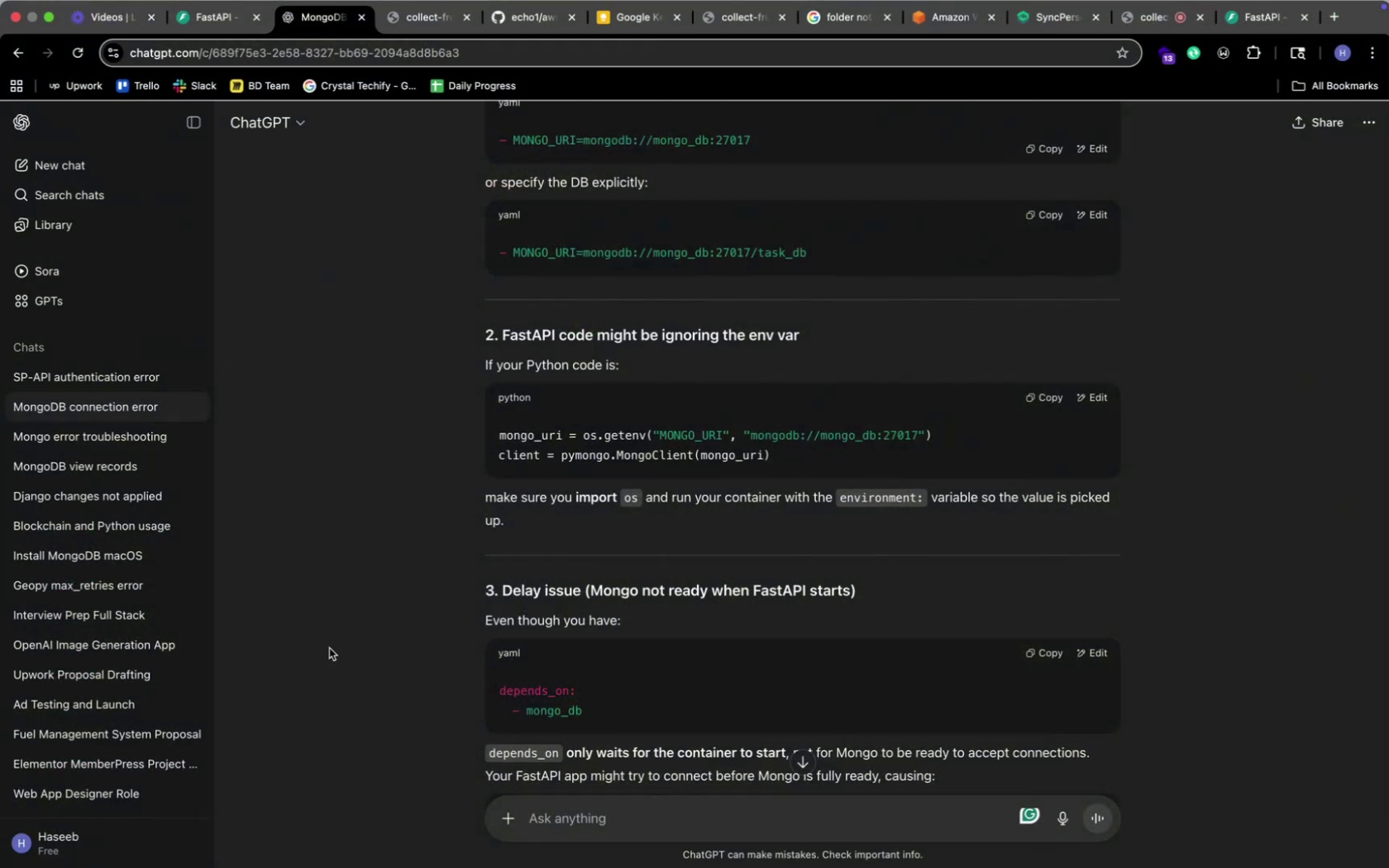 
scroll: coordinate [329, 648], scroll_direction: down, amount: 108.0
 